 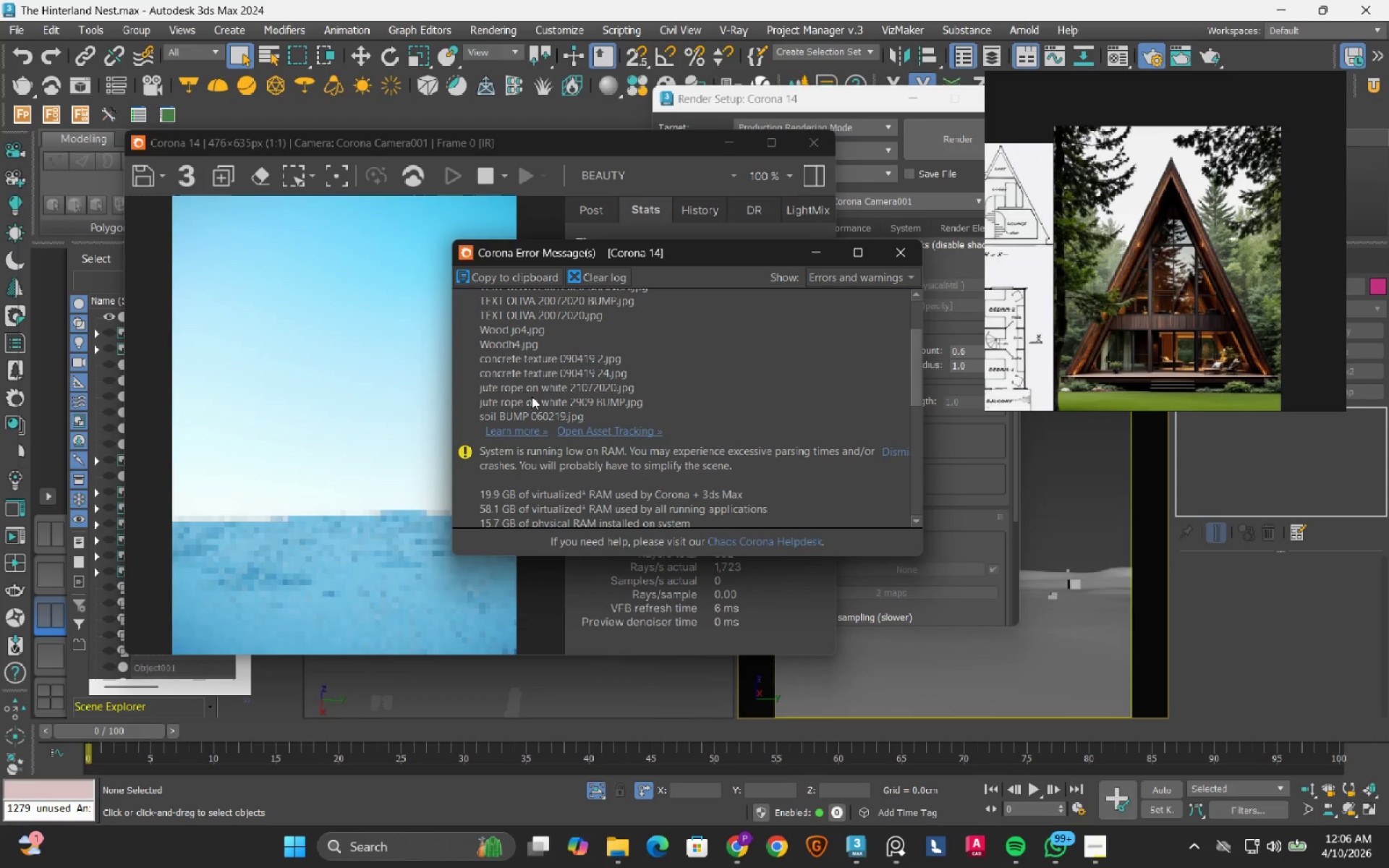 
left_click([825, 246])
 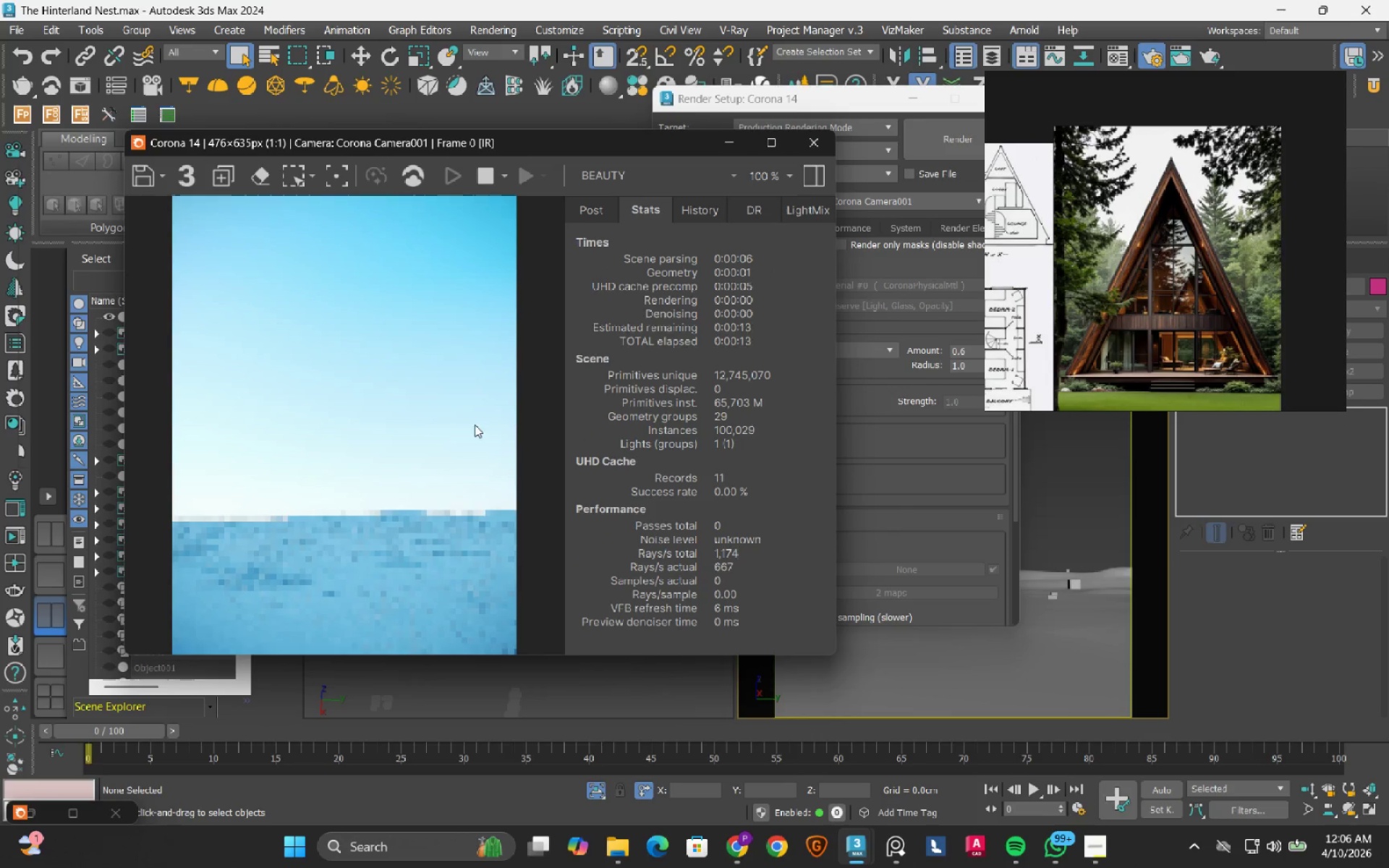 
left_click([438, 438])
 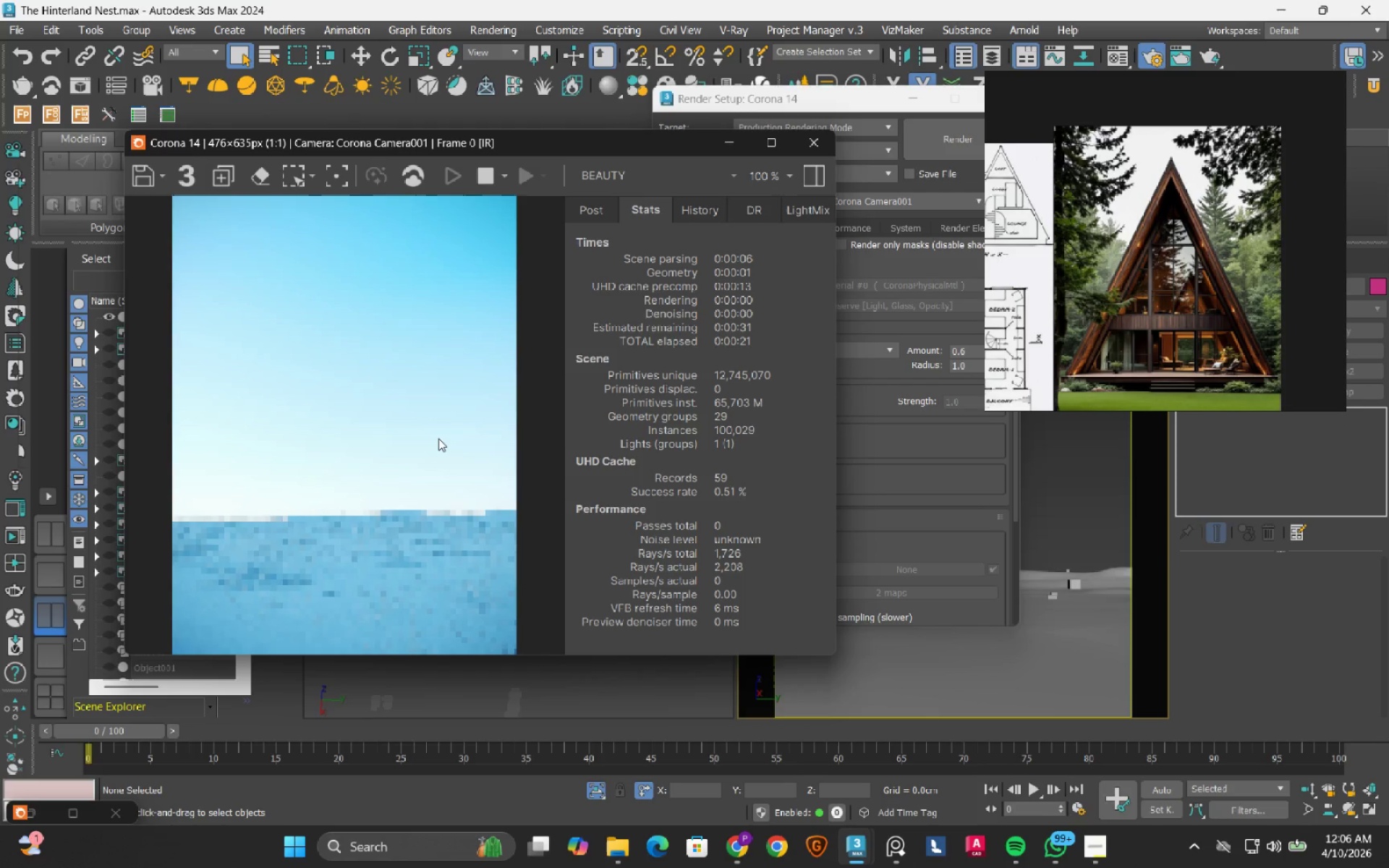 
wait(13.08)
 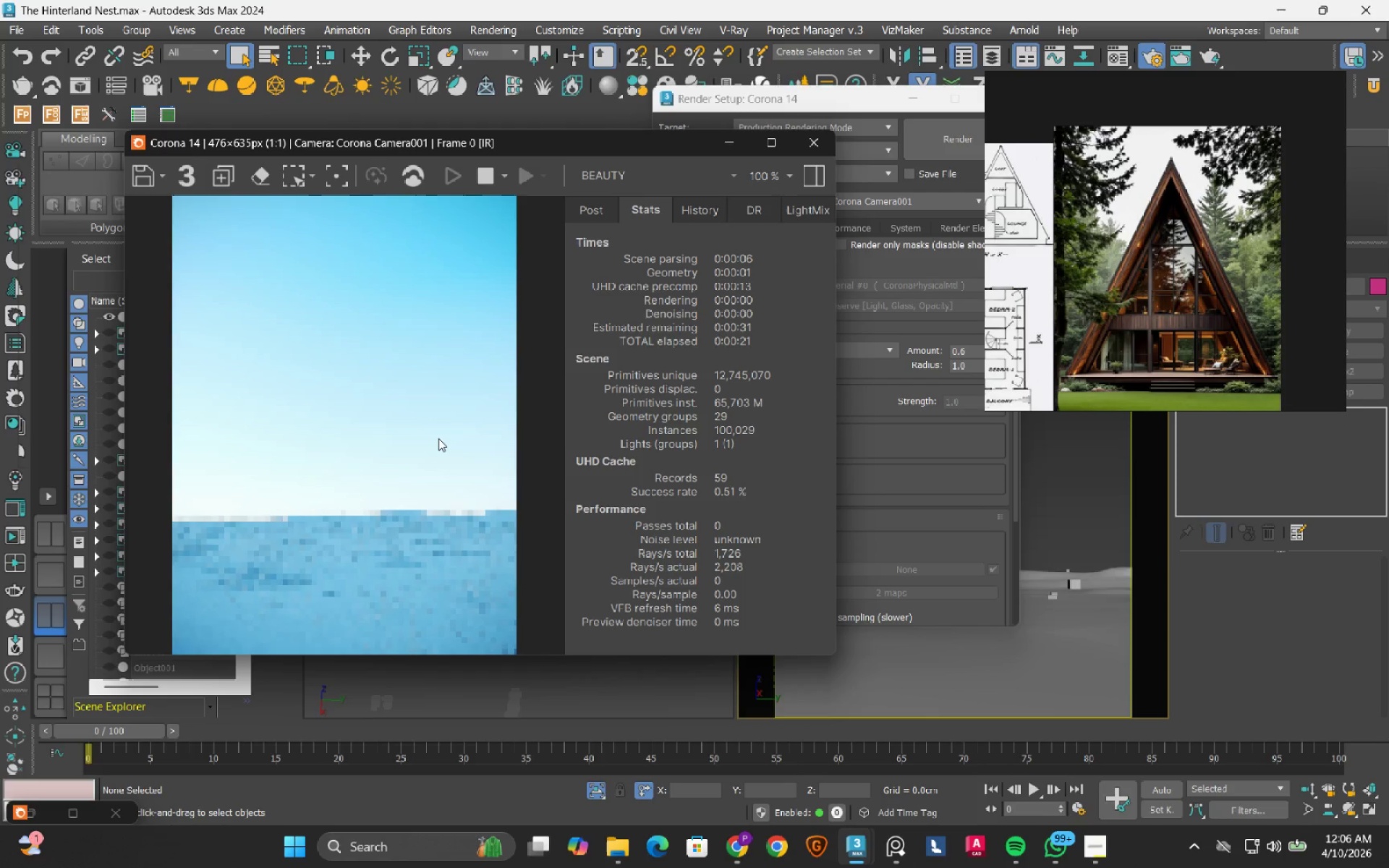 
left_click([742, 849])
 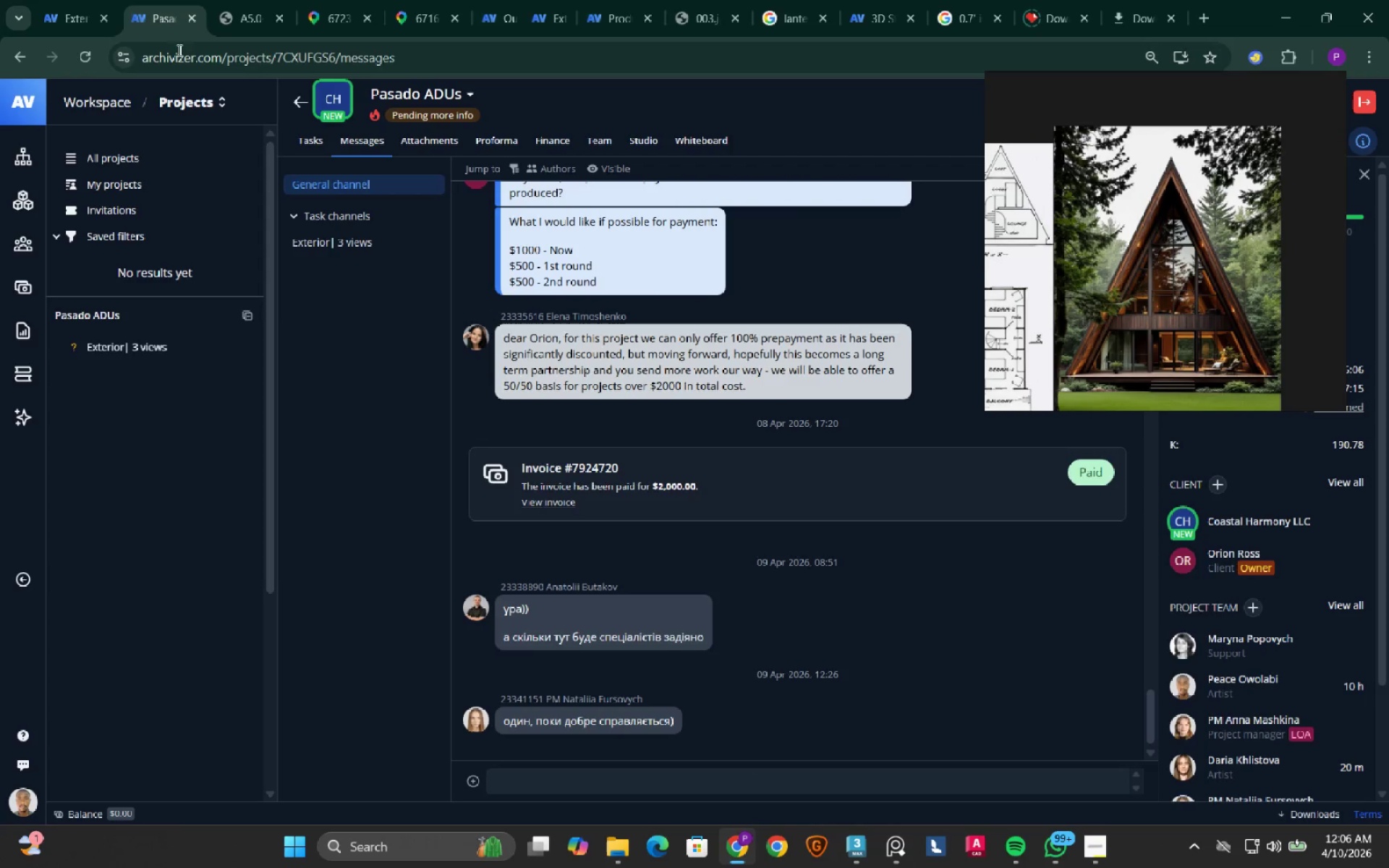 
left_click([58, 16])
 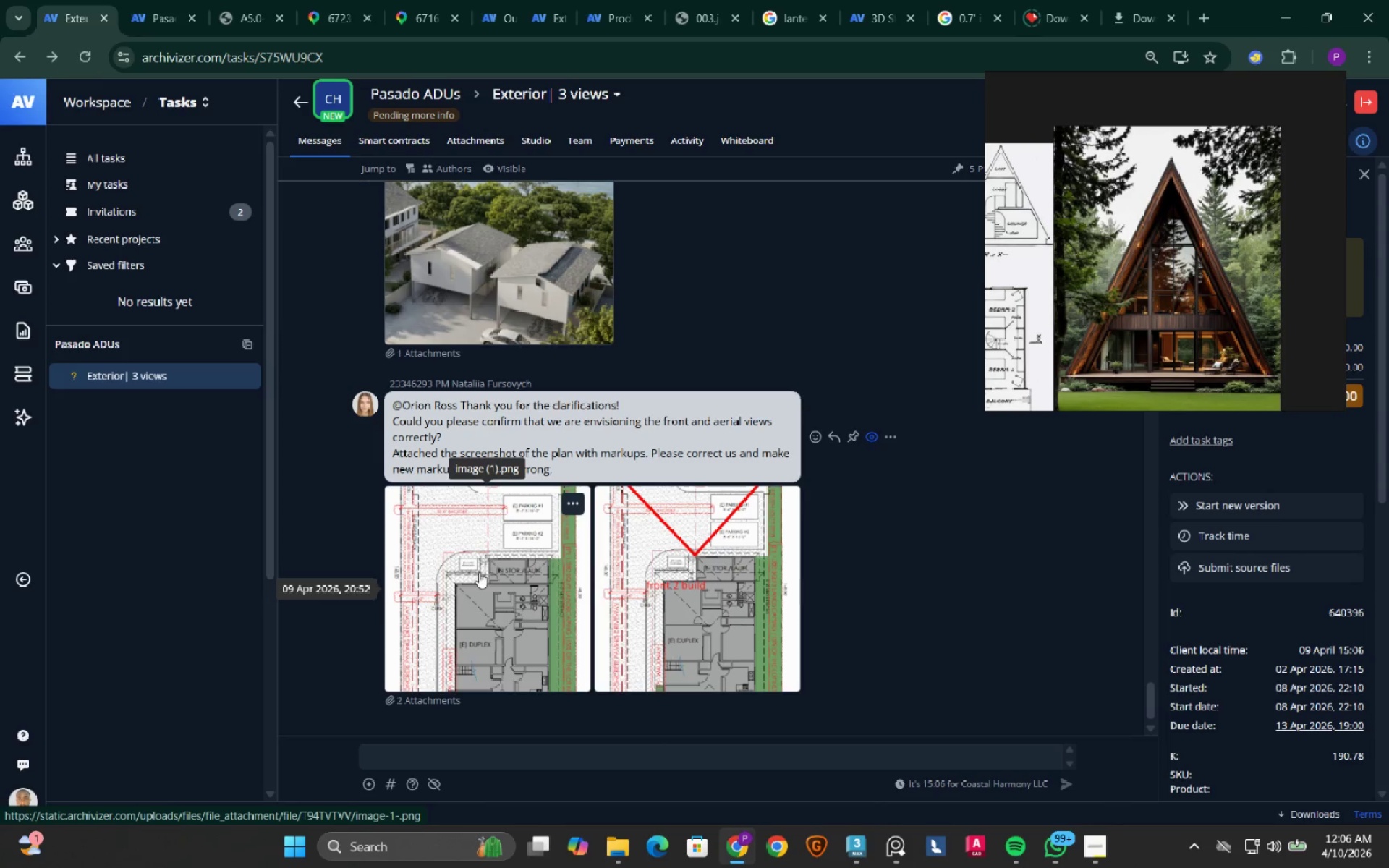 
scroll: coordinate [474, 611], scroll_direction: up, amount: 12.0
 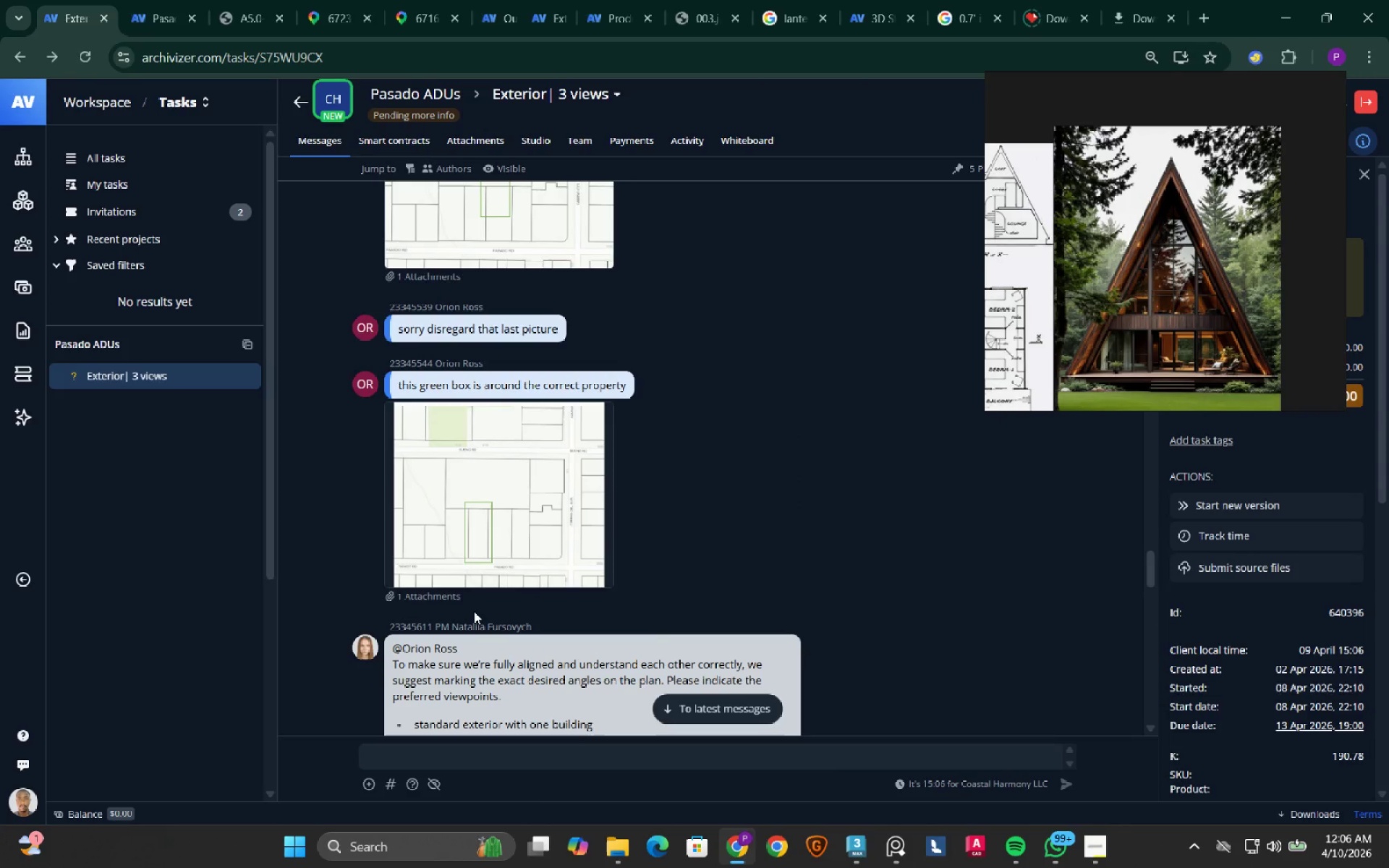 
wait(8.47)
 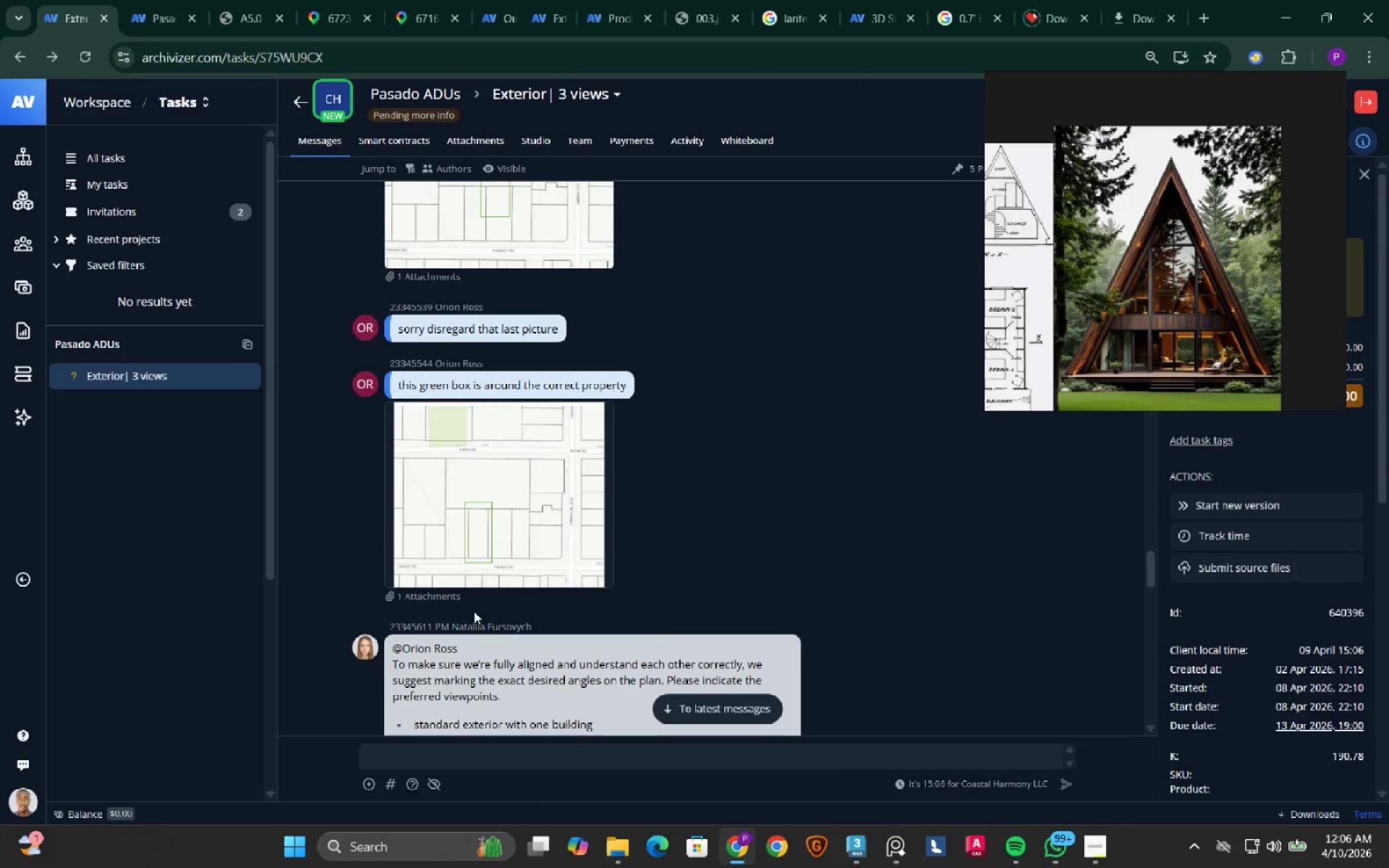 
scroll: coordinate [490, 536], scroll_direction: up, amount: 9.0
 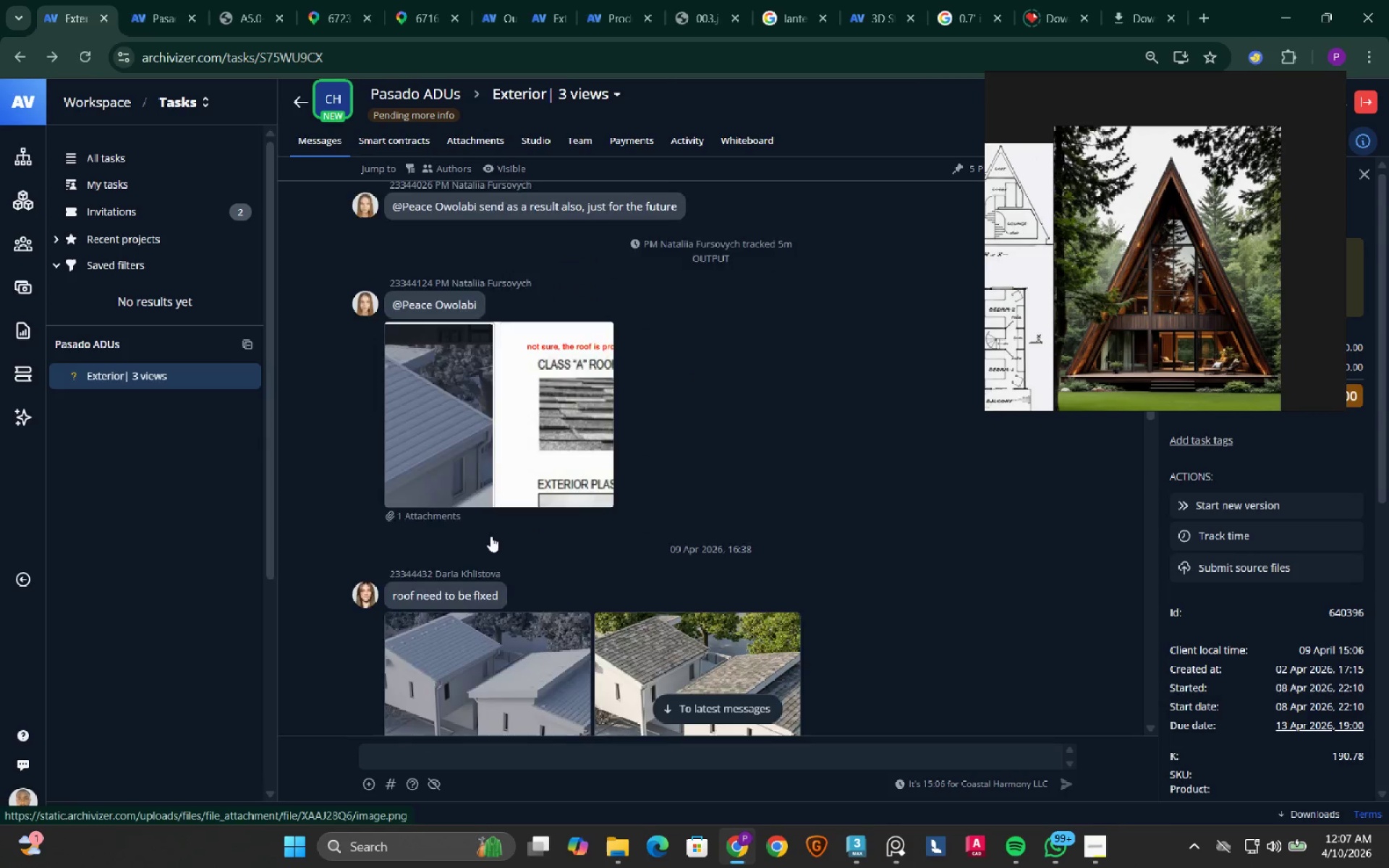 
scroll: coordinate [484, 541], scroll_direction: down, amount: 1.0
 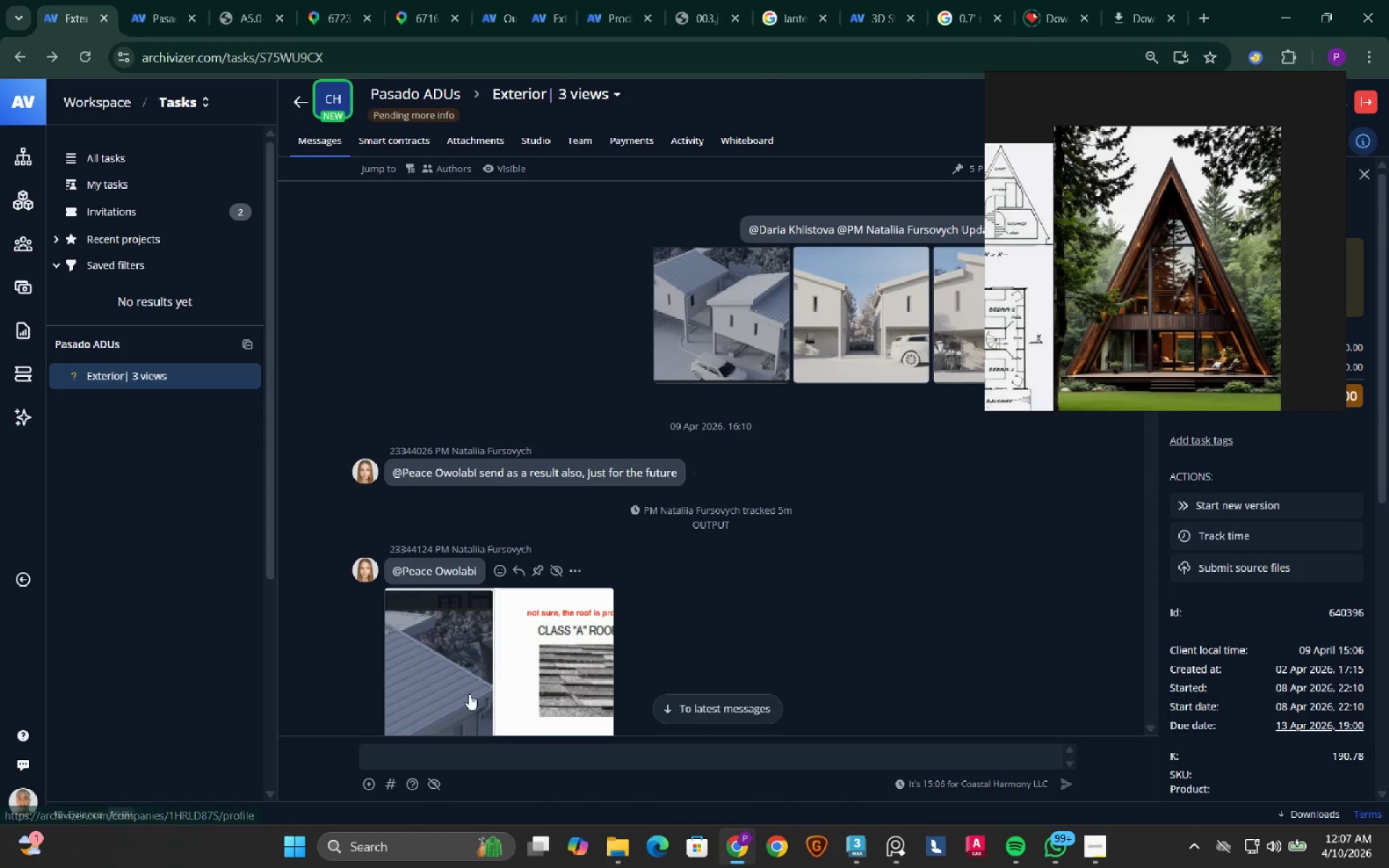 
mouse_move([477, 678])
 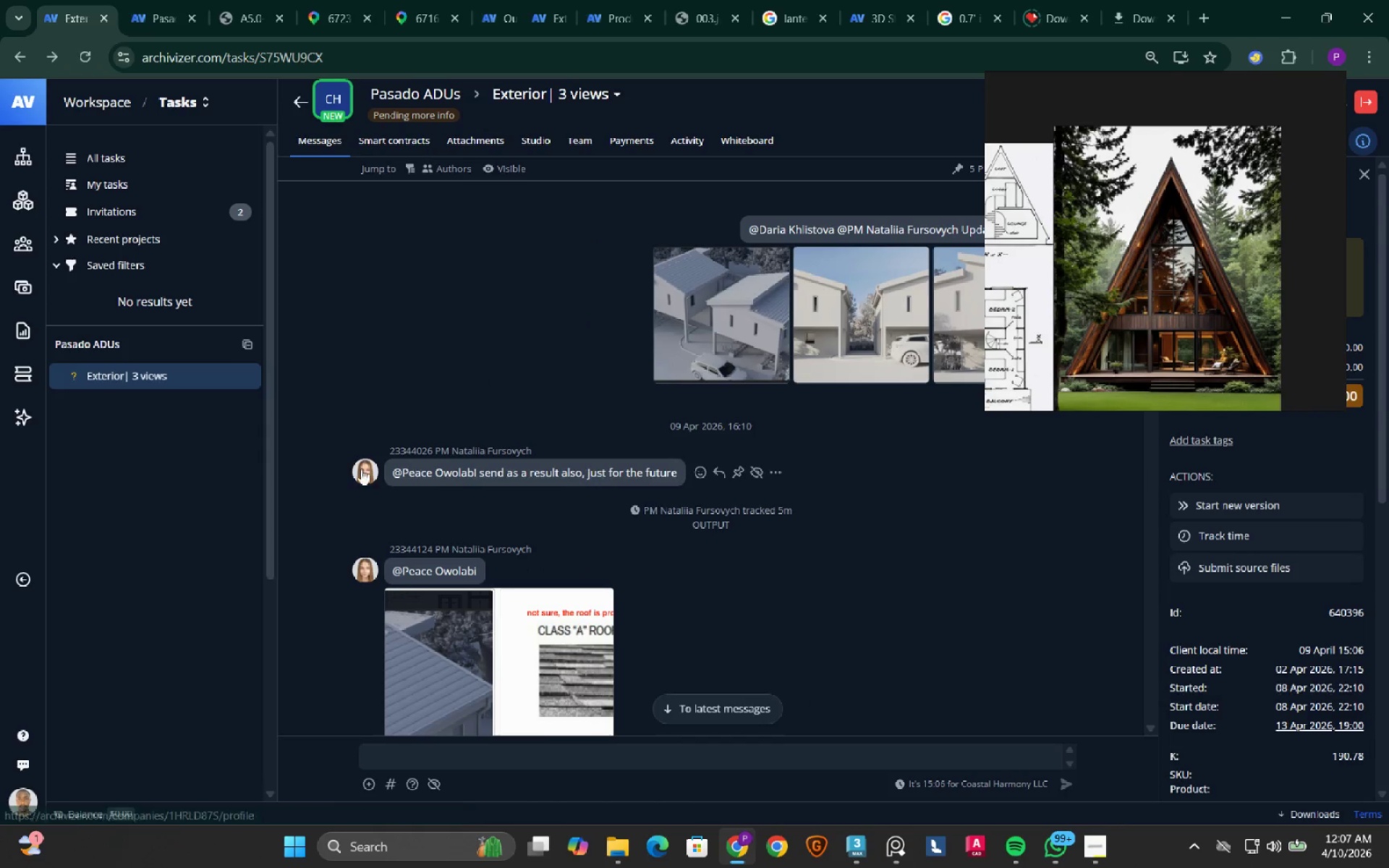 
scroll: coordinate [361, 469], scroll_direction: down, amount: 2.0
 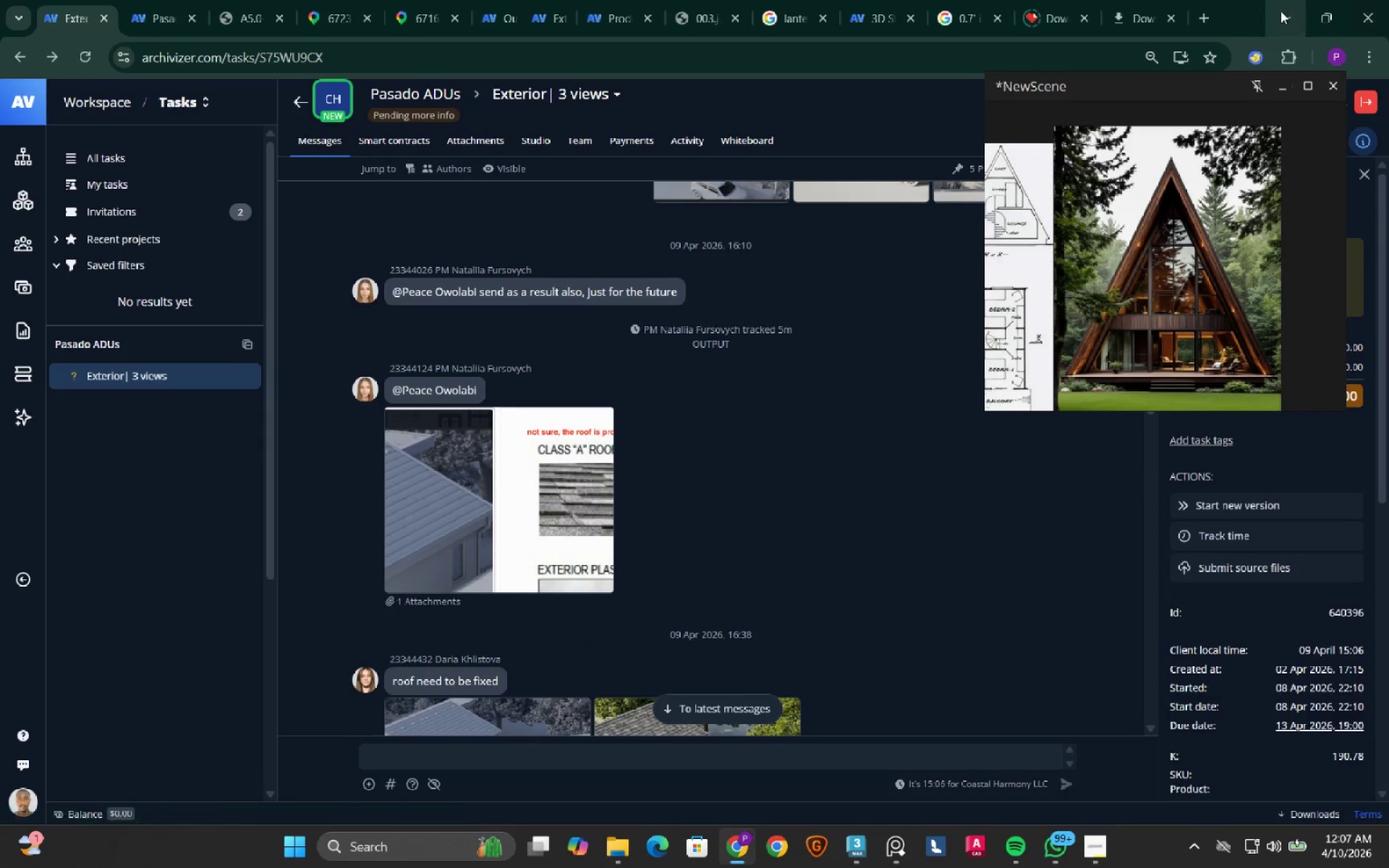 
left_click([1280, 11])
 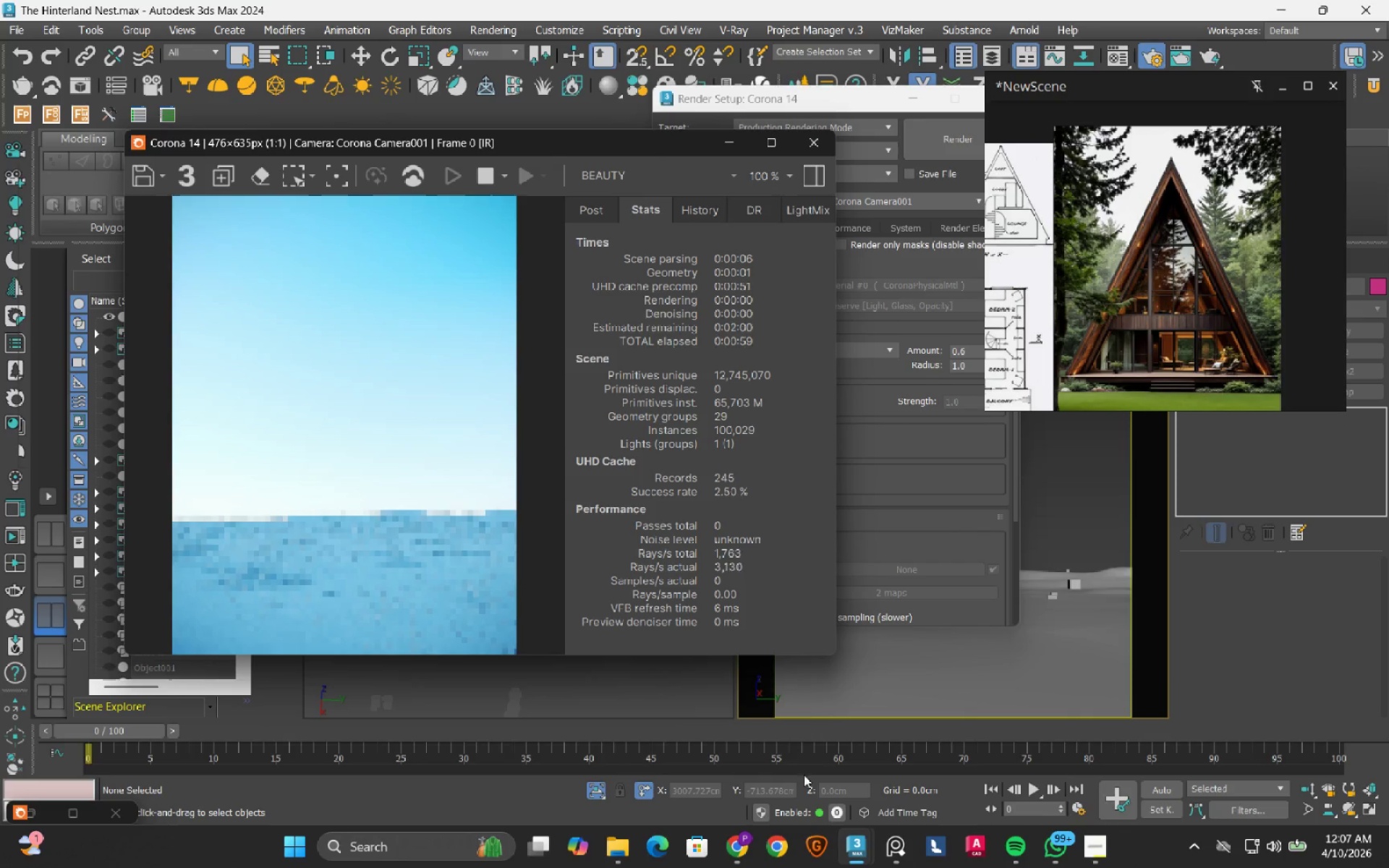 
mouse_move([836, 841])
 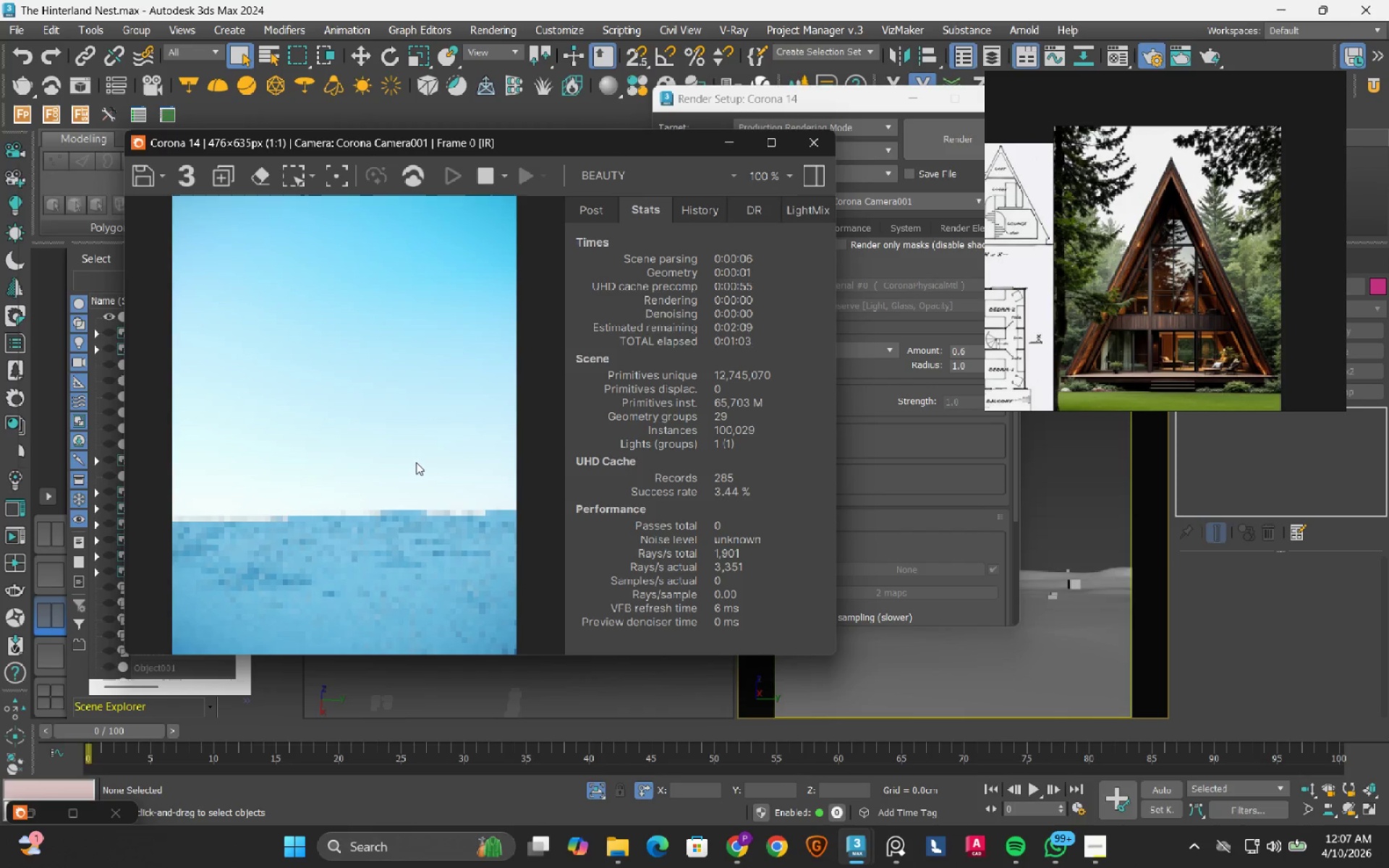 
left_click([415, 462])
 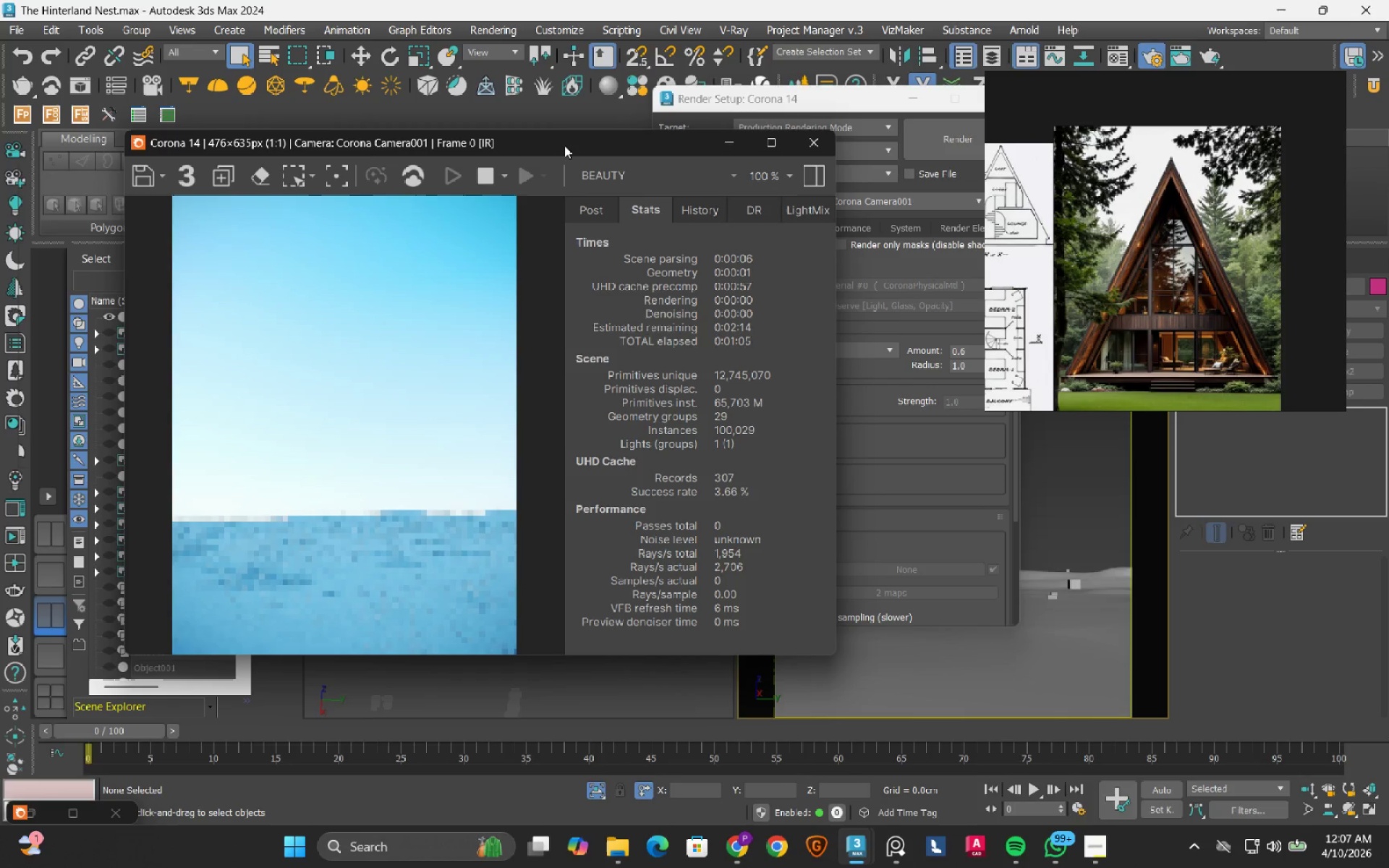 
left_click_drag(start_coordinate=[564, 145], to_coordinate=[573, 158])
 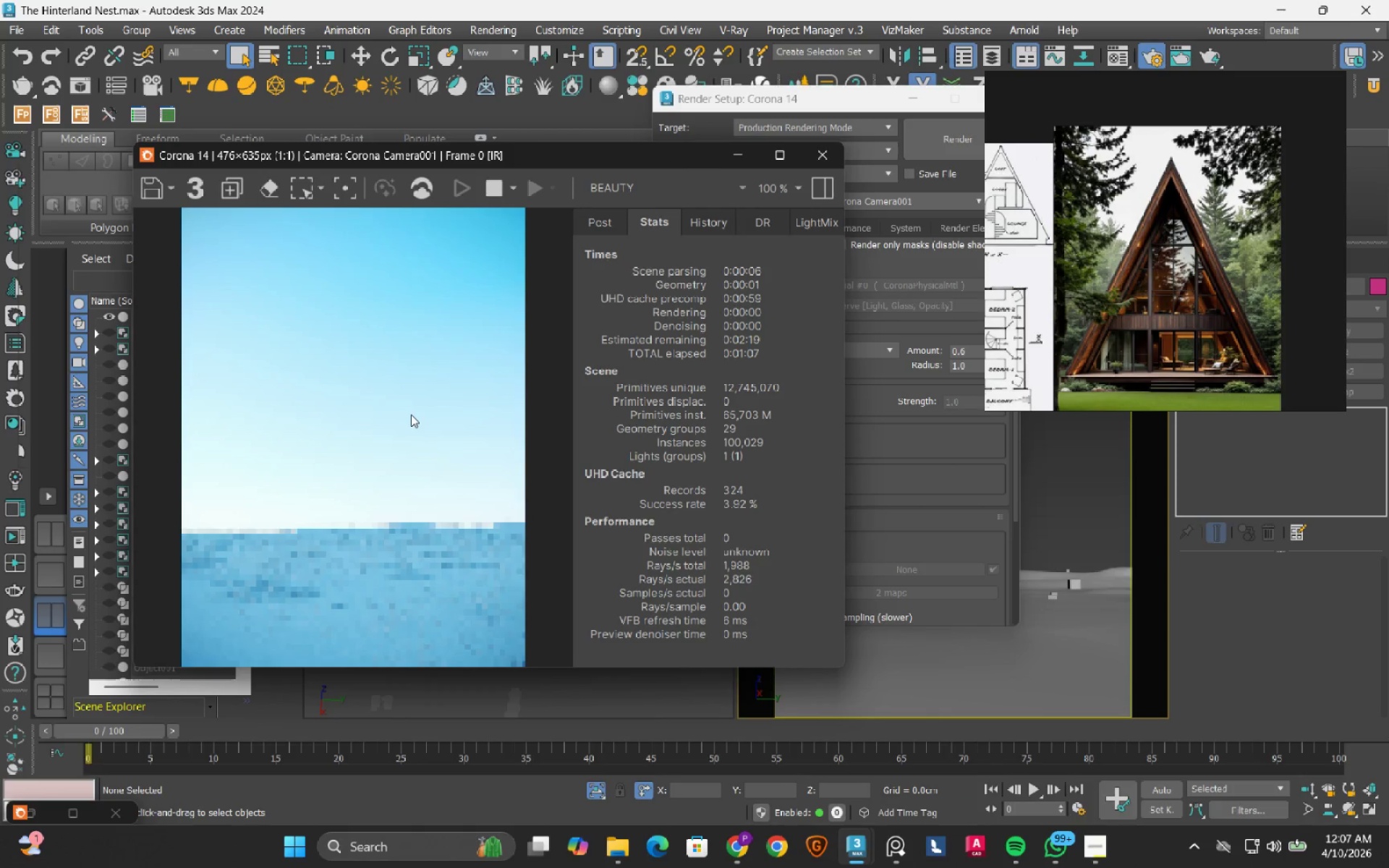 
left_click([411, 414])
 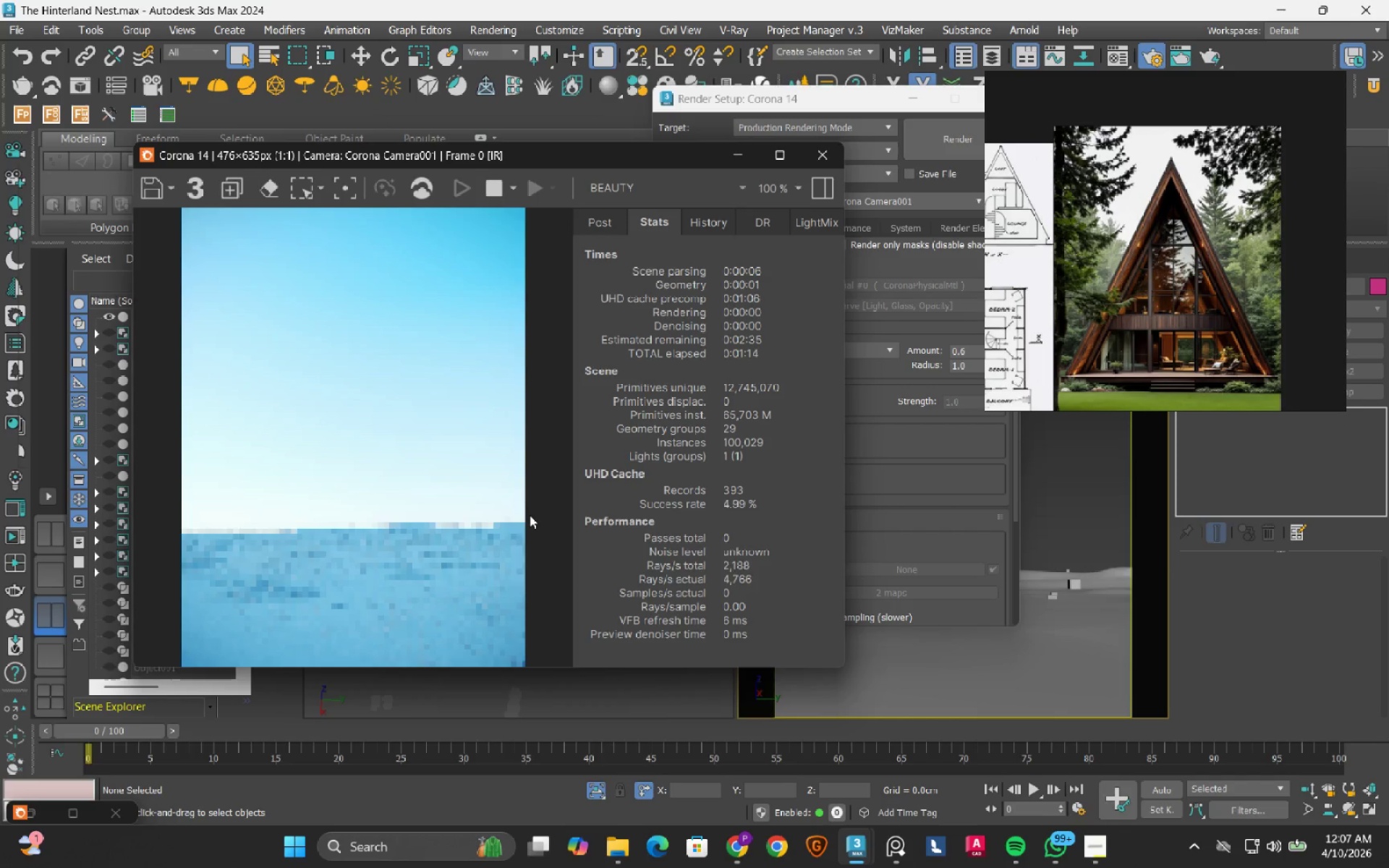 
wait(11.25)
 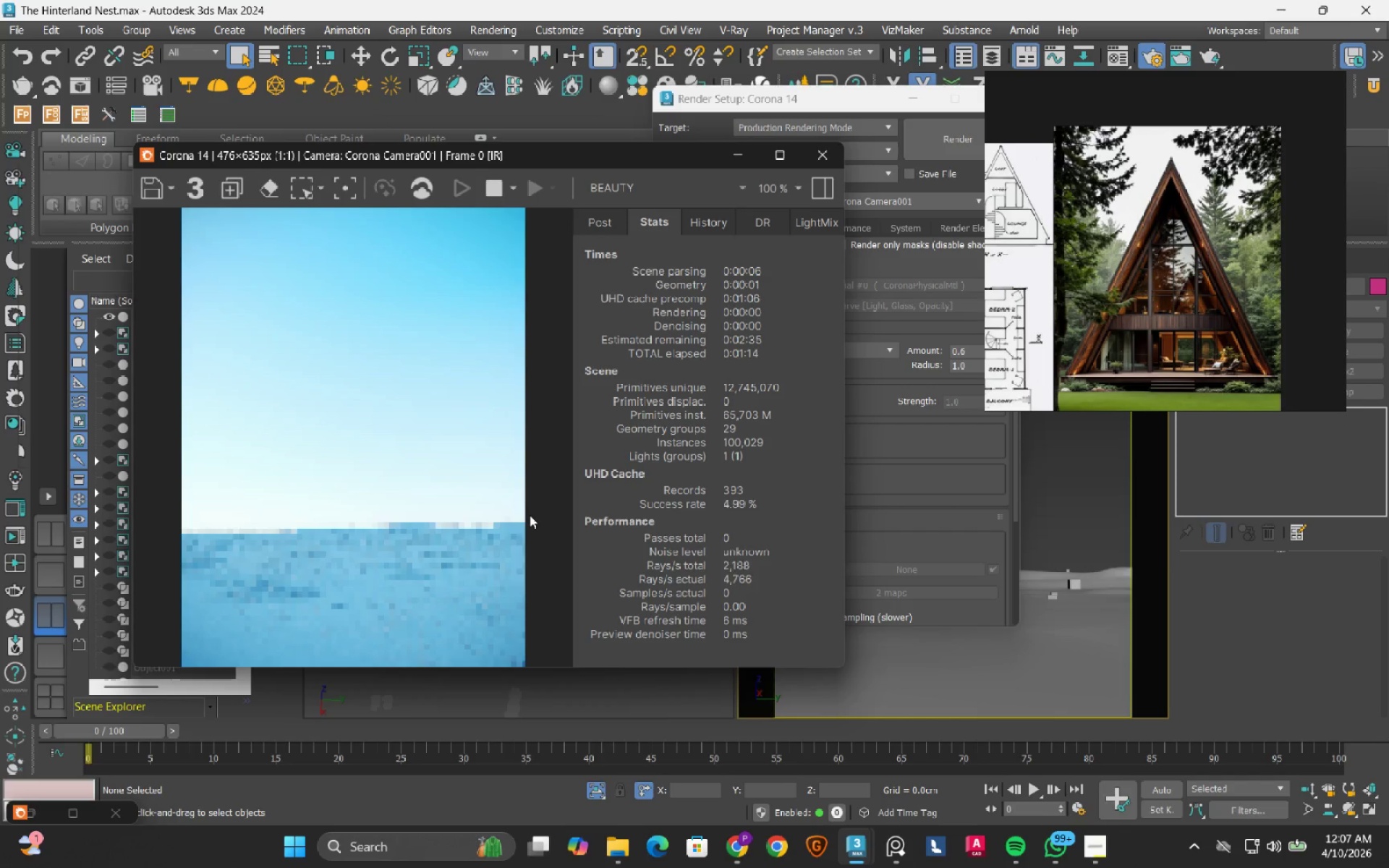 
left_click_drag(start_coordinate=[511, 155], to_coordinate=[483, 115])
 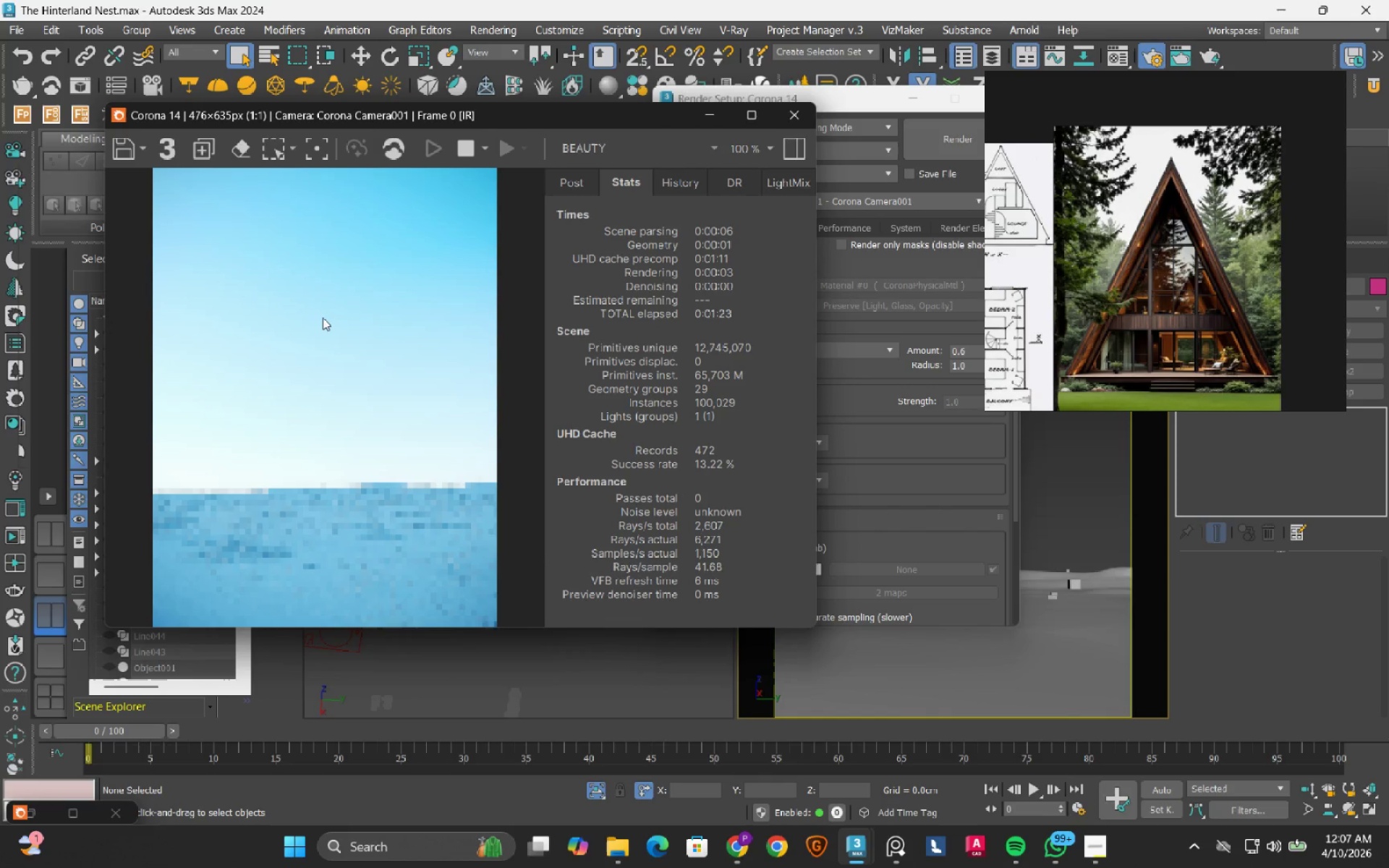 
left_click_drag(start_coordinate=[323, 318], to_coordinate=[310, 318])
 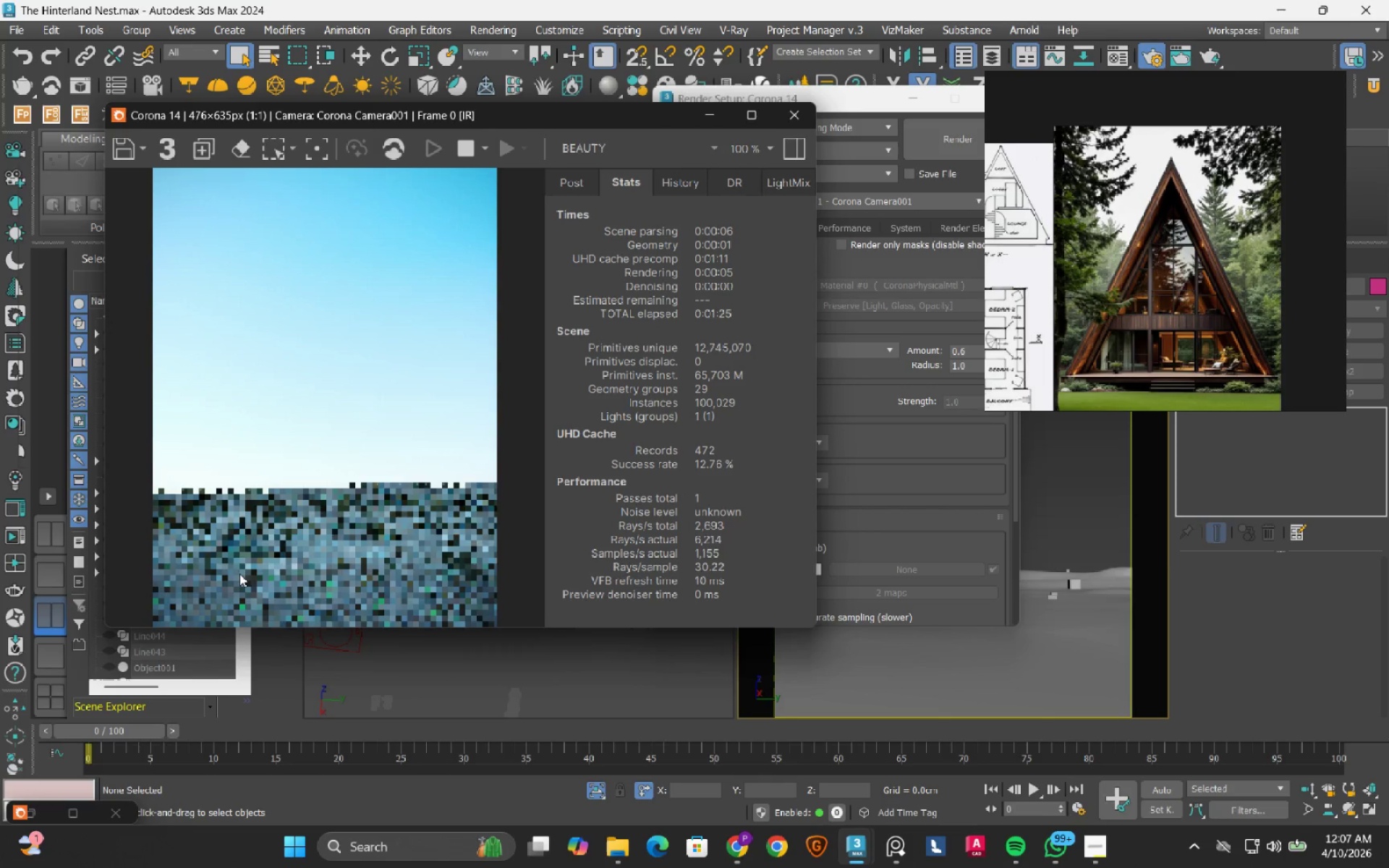 
scroll: coordinate [239, 576], scroll_direction: up, amount: 1.0
 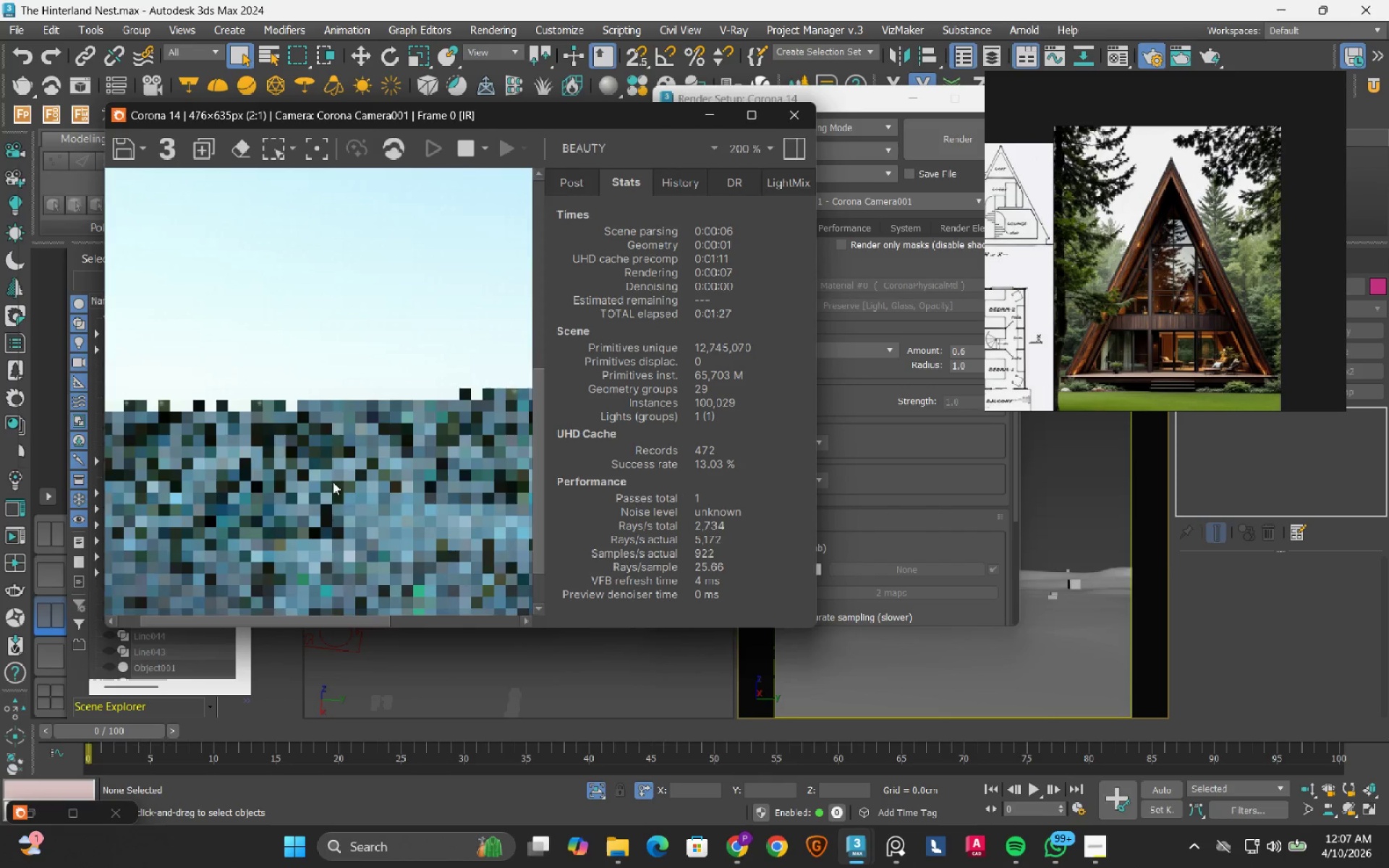 
scroll: coordinate [331, 477], scroll_direction: down, amount: 2.0
 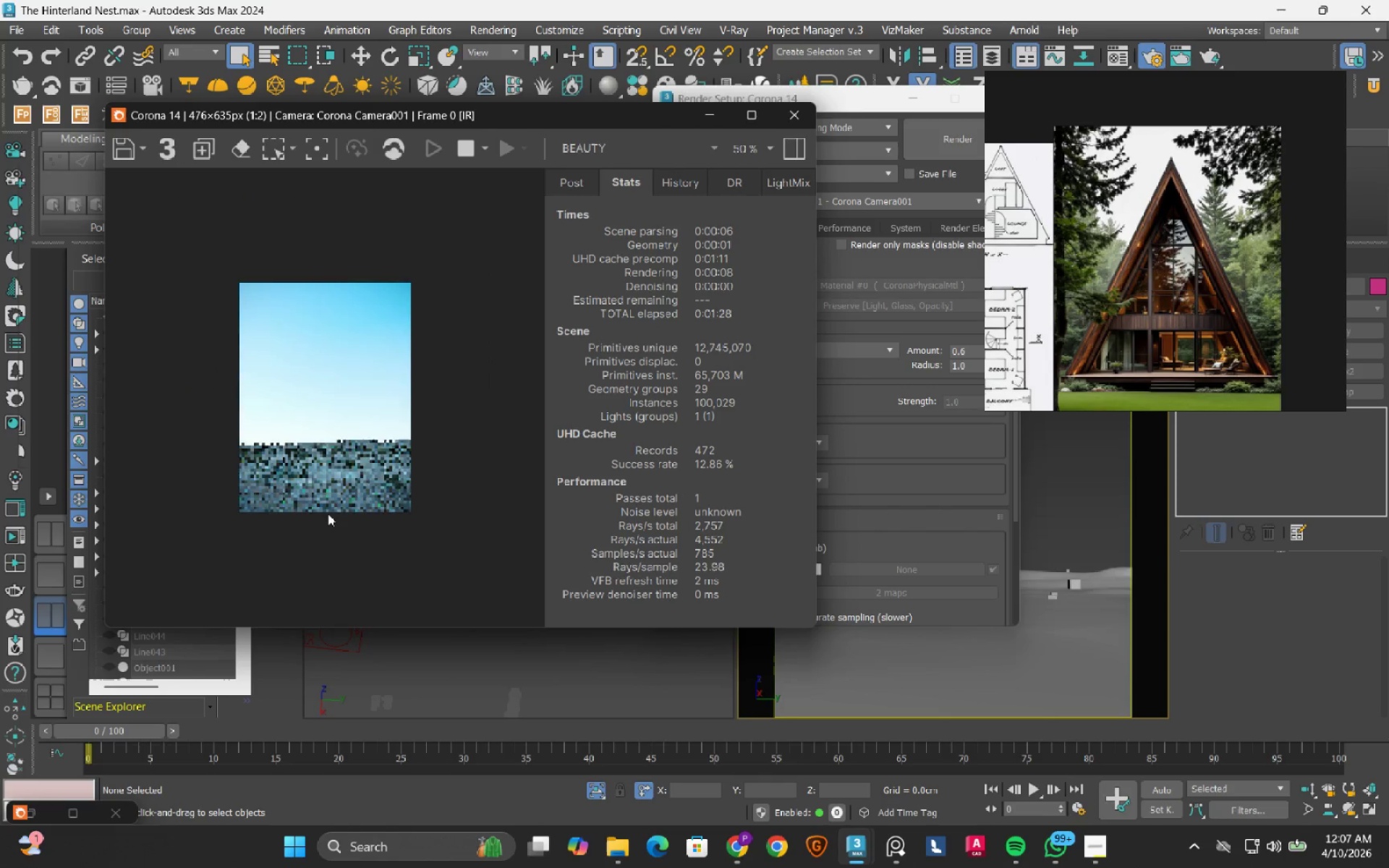 
scroll: coordinate [321, 541], scroll_direction: up, amount: 2.0
 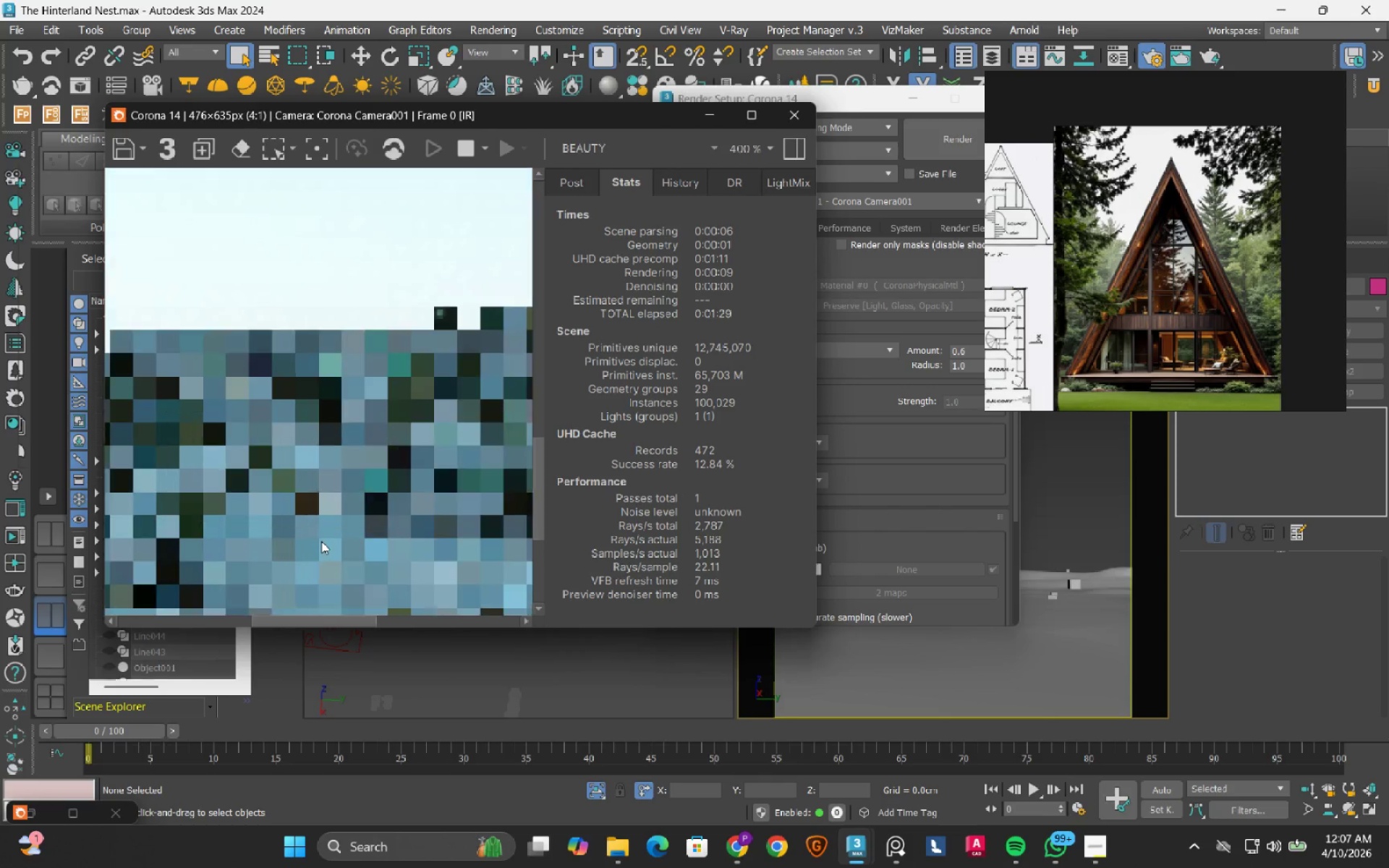 
scroll: coordinate [321, 541], scroll_direction: none, amount: 0.0
 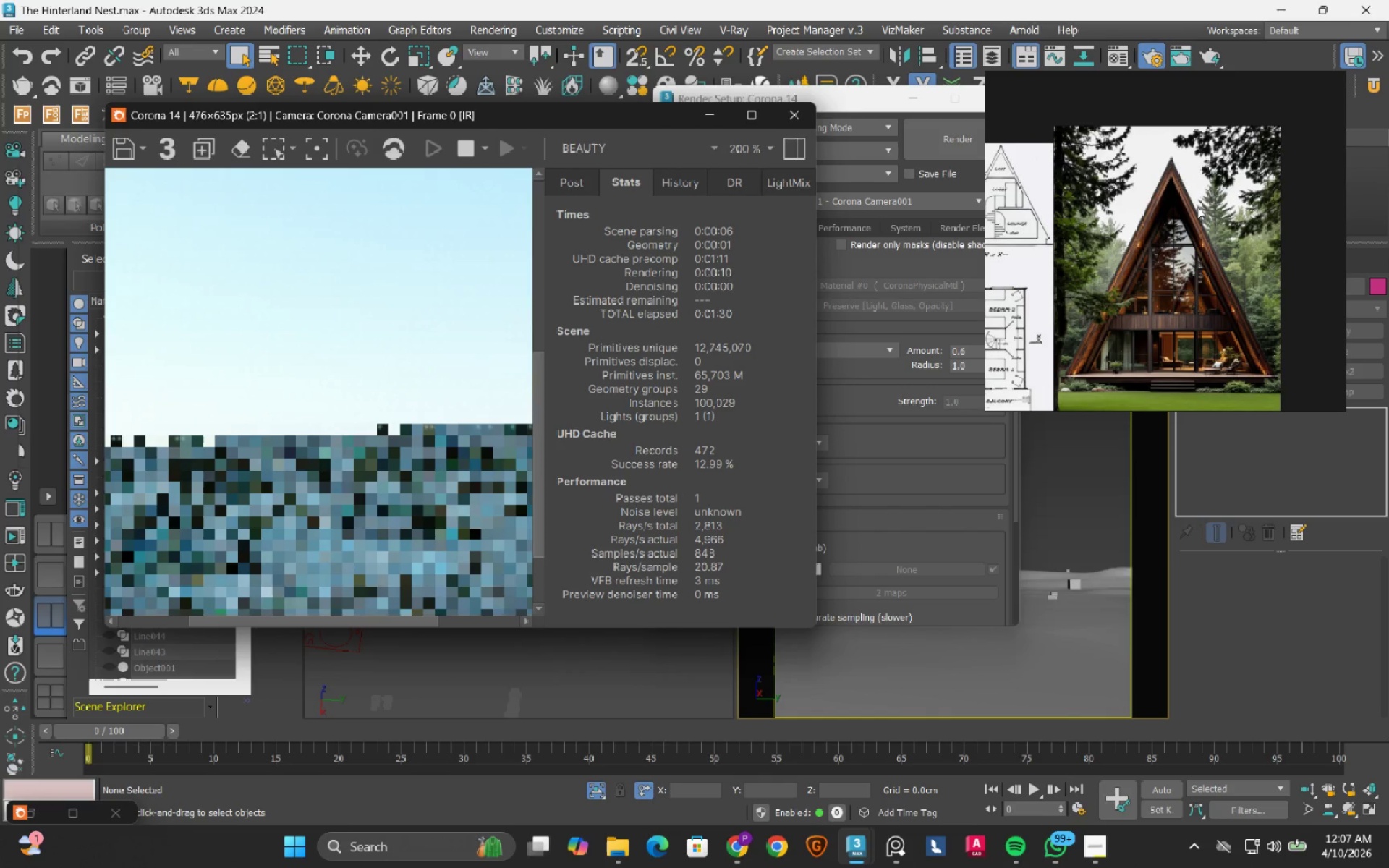 
scroll: coordinate [1110, 242], scroll_direction: down, amount: 6.0
 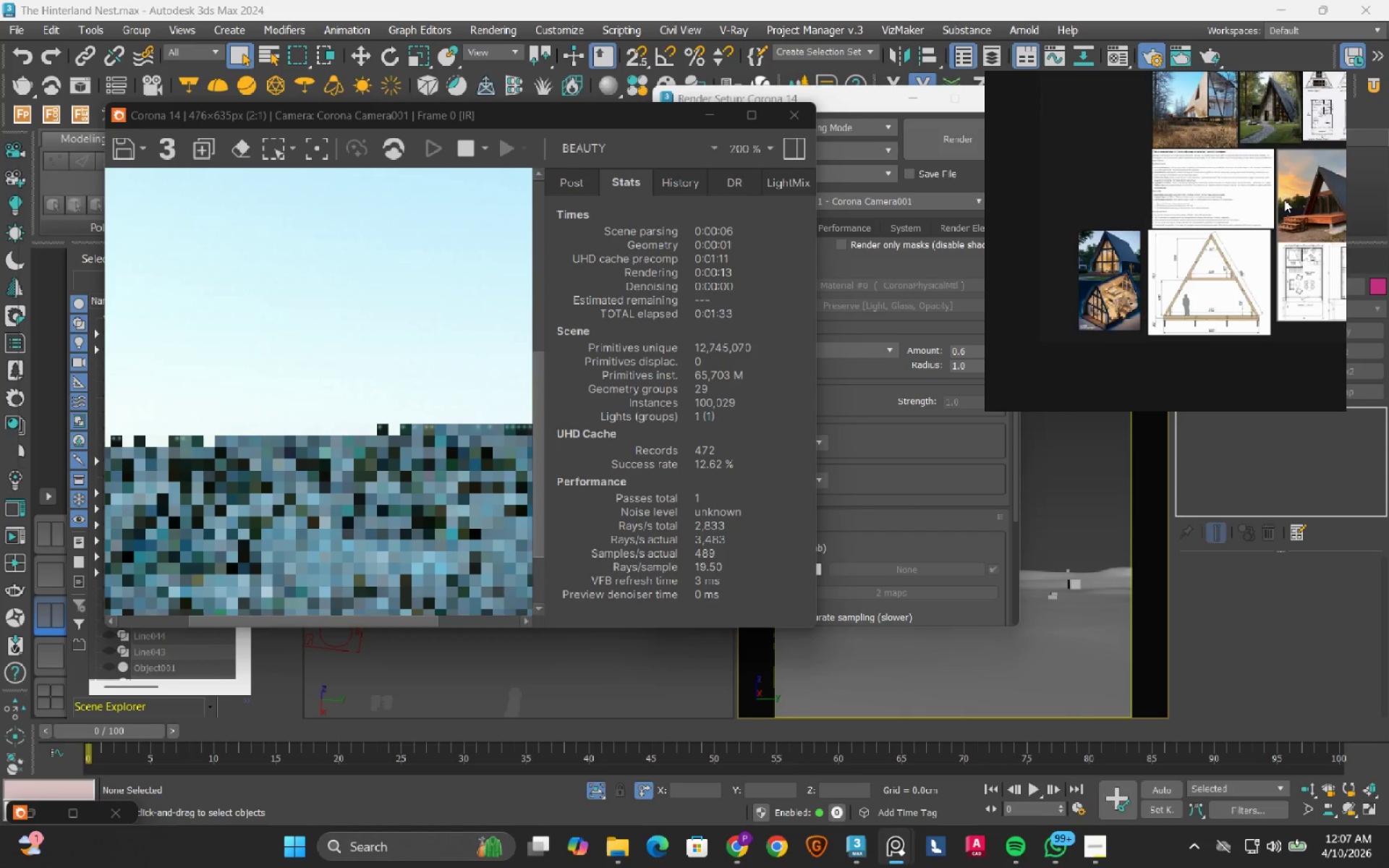 
scroll: coordinate [1135, 207], scroll_direction: up, amount: 8.0
 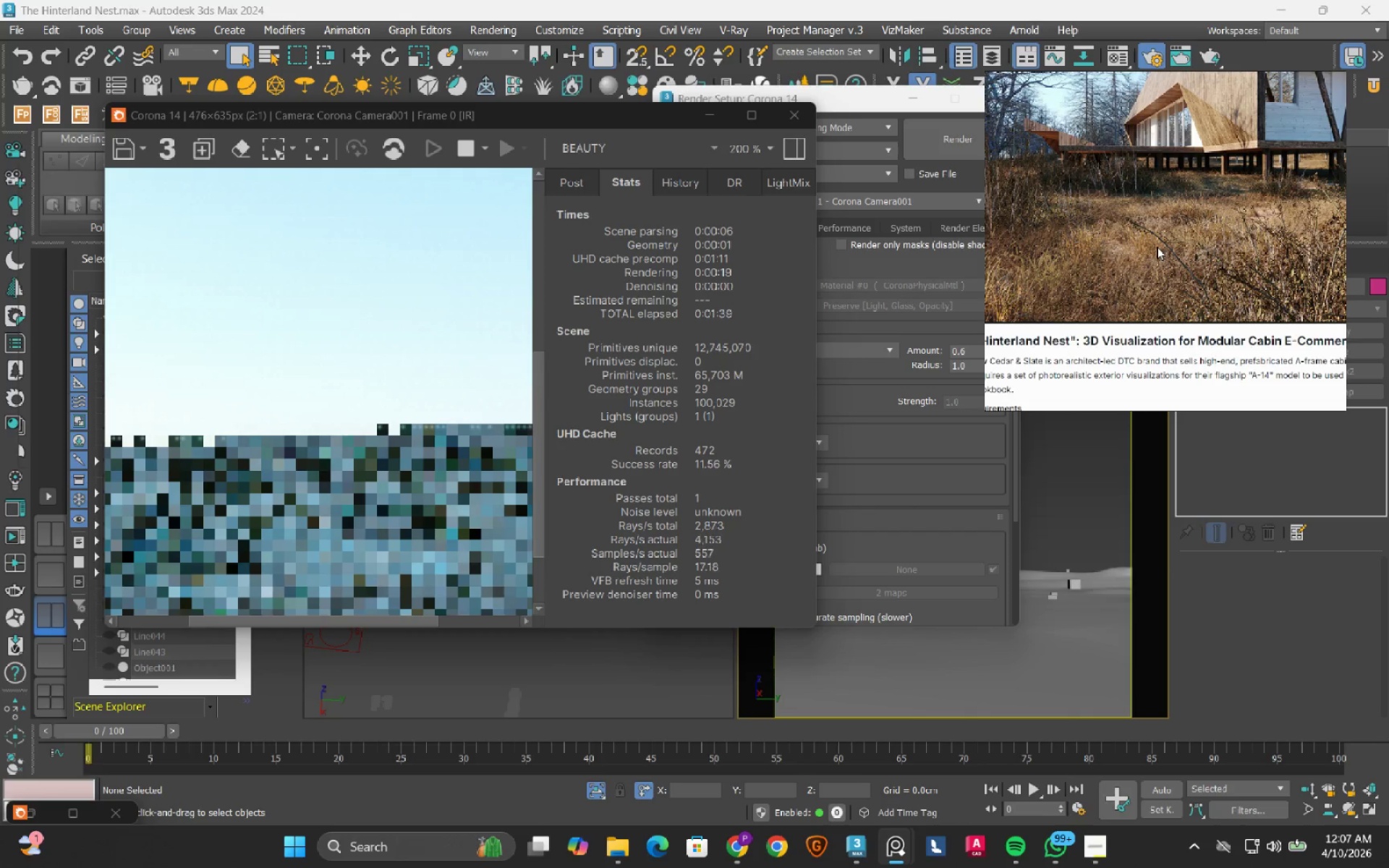 
scroll: coordinate [360, 392], scroll_direction: down, amount: 1.0
 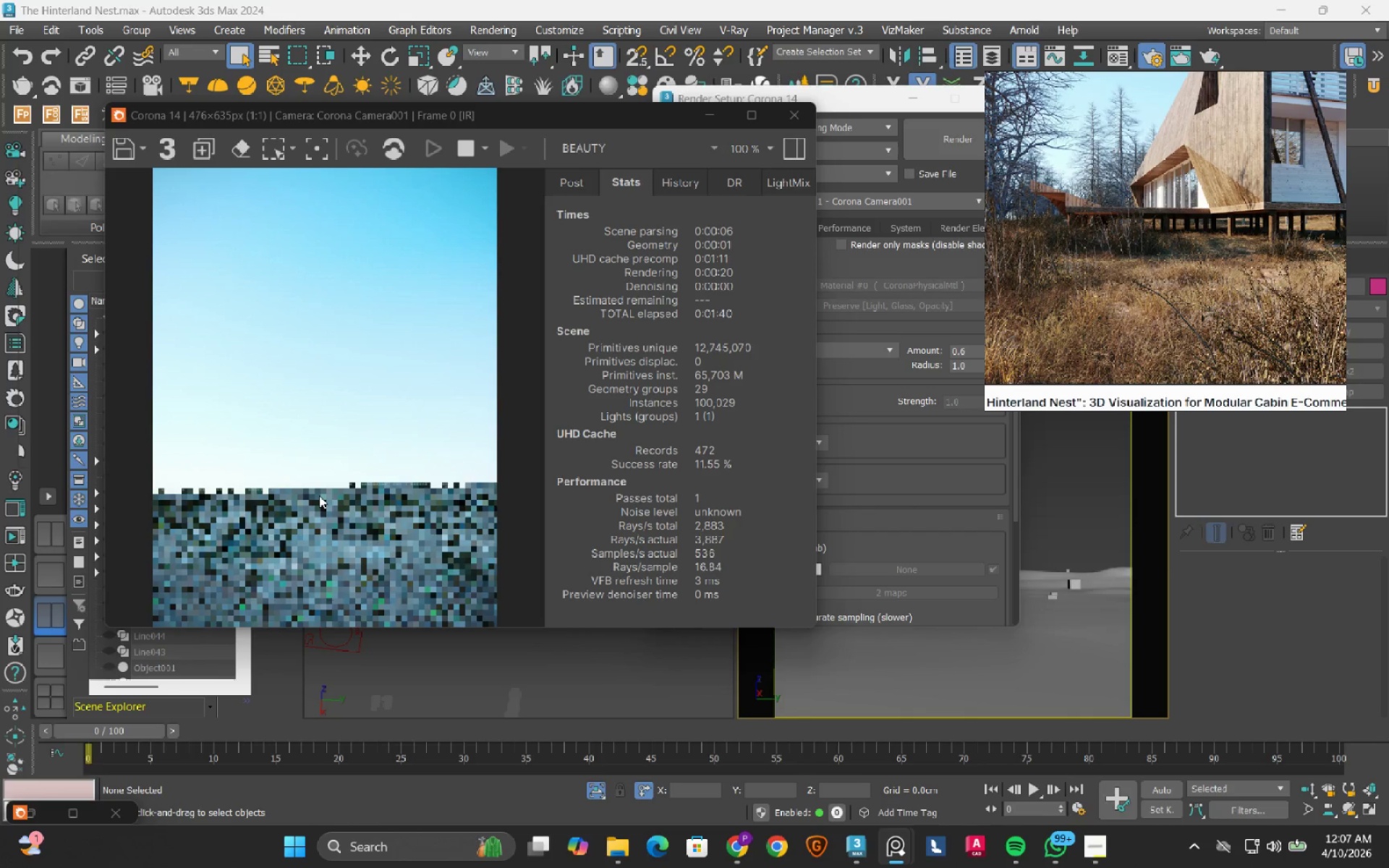 
scroll: coordinate [321, 494], scroll_direction: none, amount: 0.0
 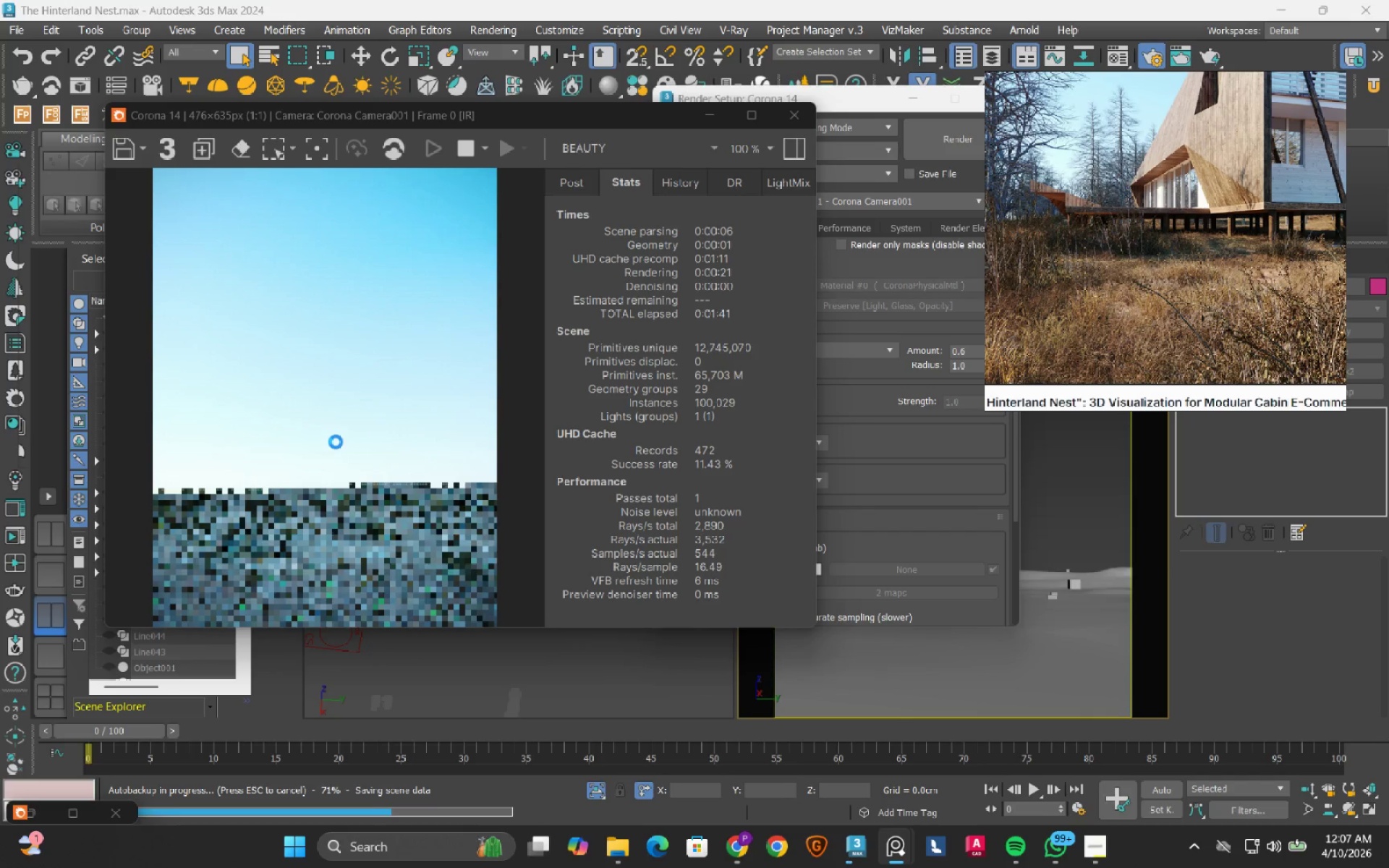 
wait(10.41)
 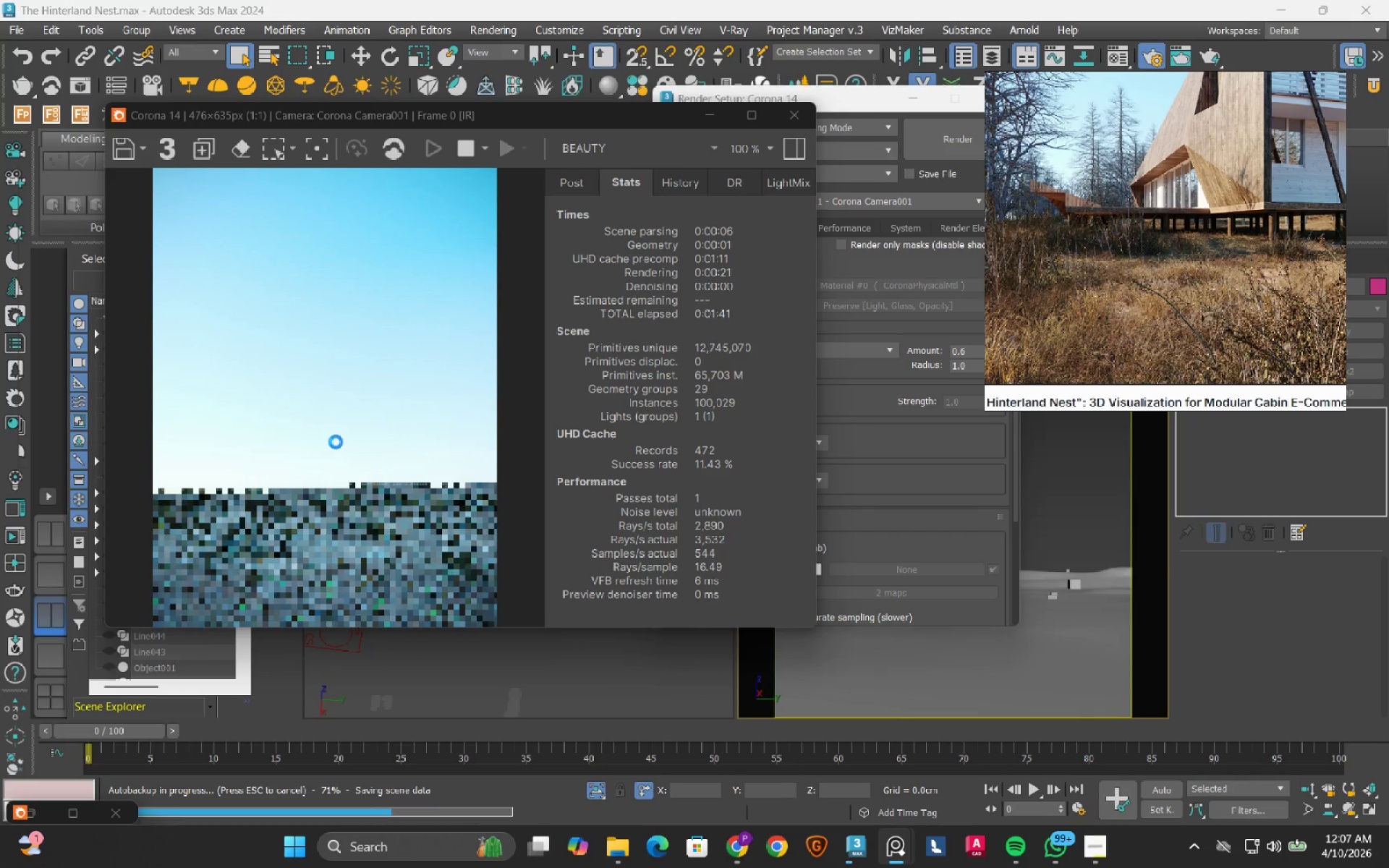 
scroll: coordinate [1142, 271], scroll_direction: down, amount: 1.0
 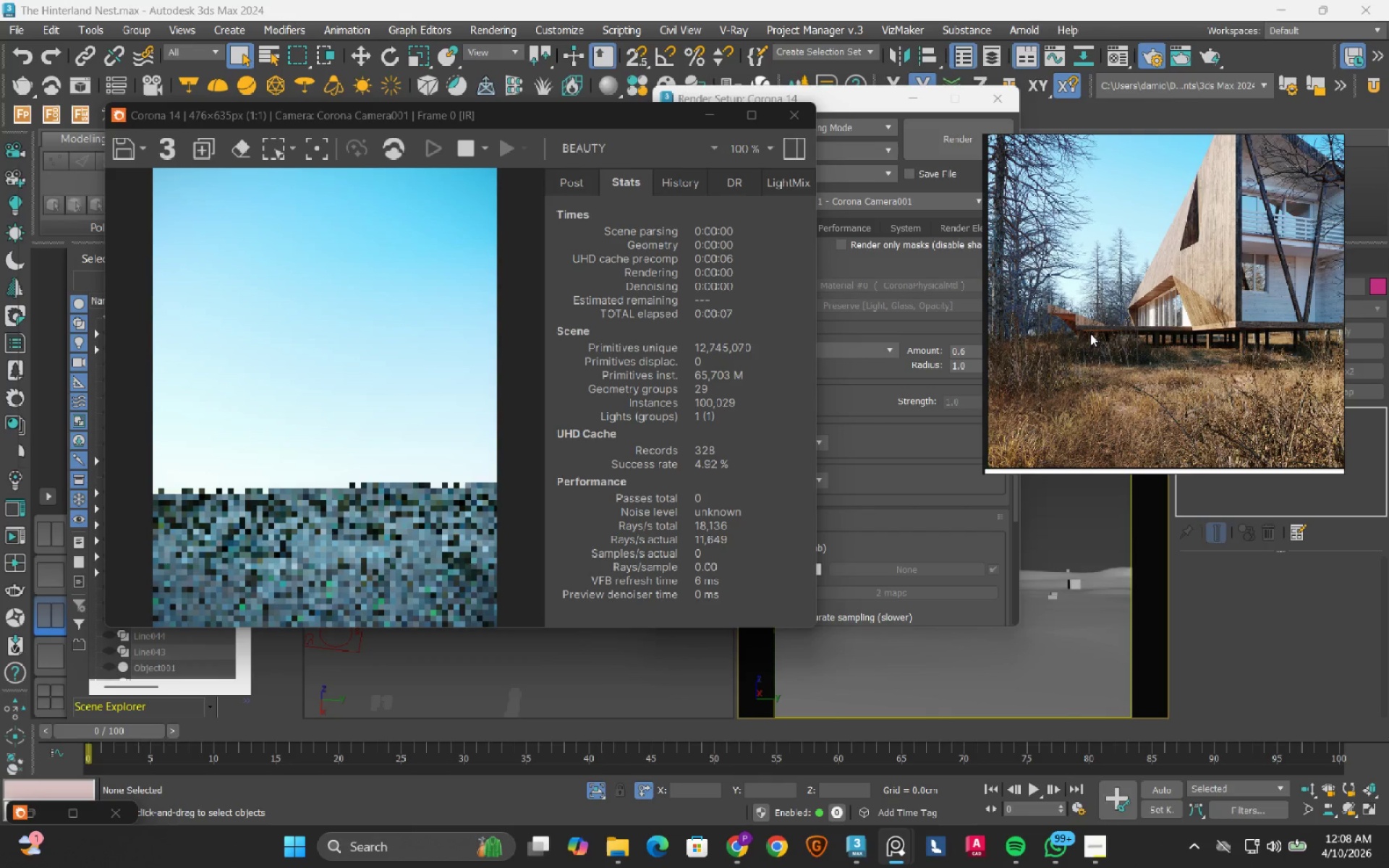 
wait(6.03)
 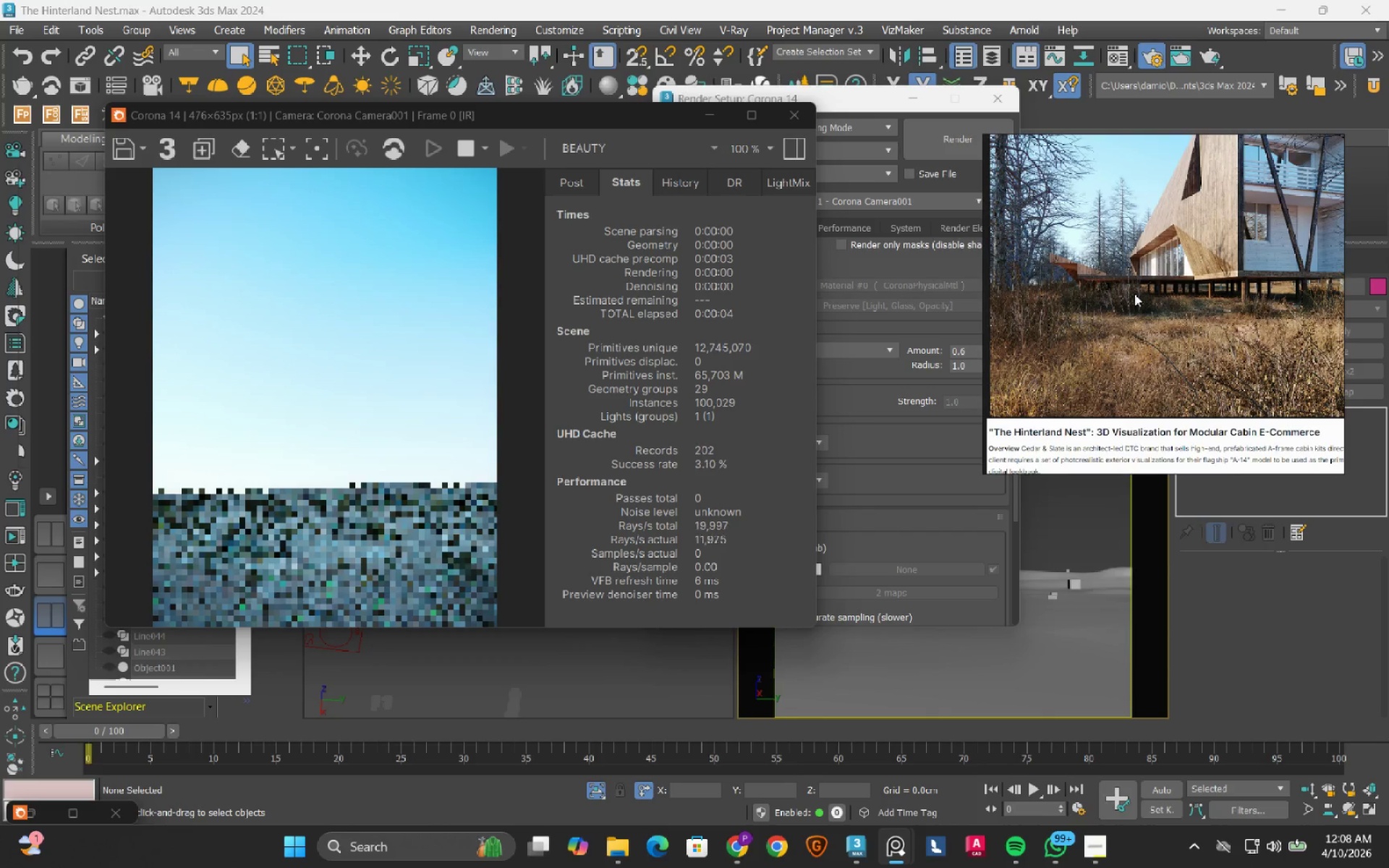 
scroll: coordinate [355, 519], scroll_direction: down, amount: 1.0
 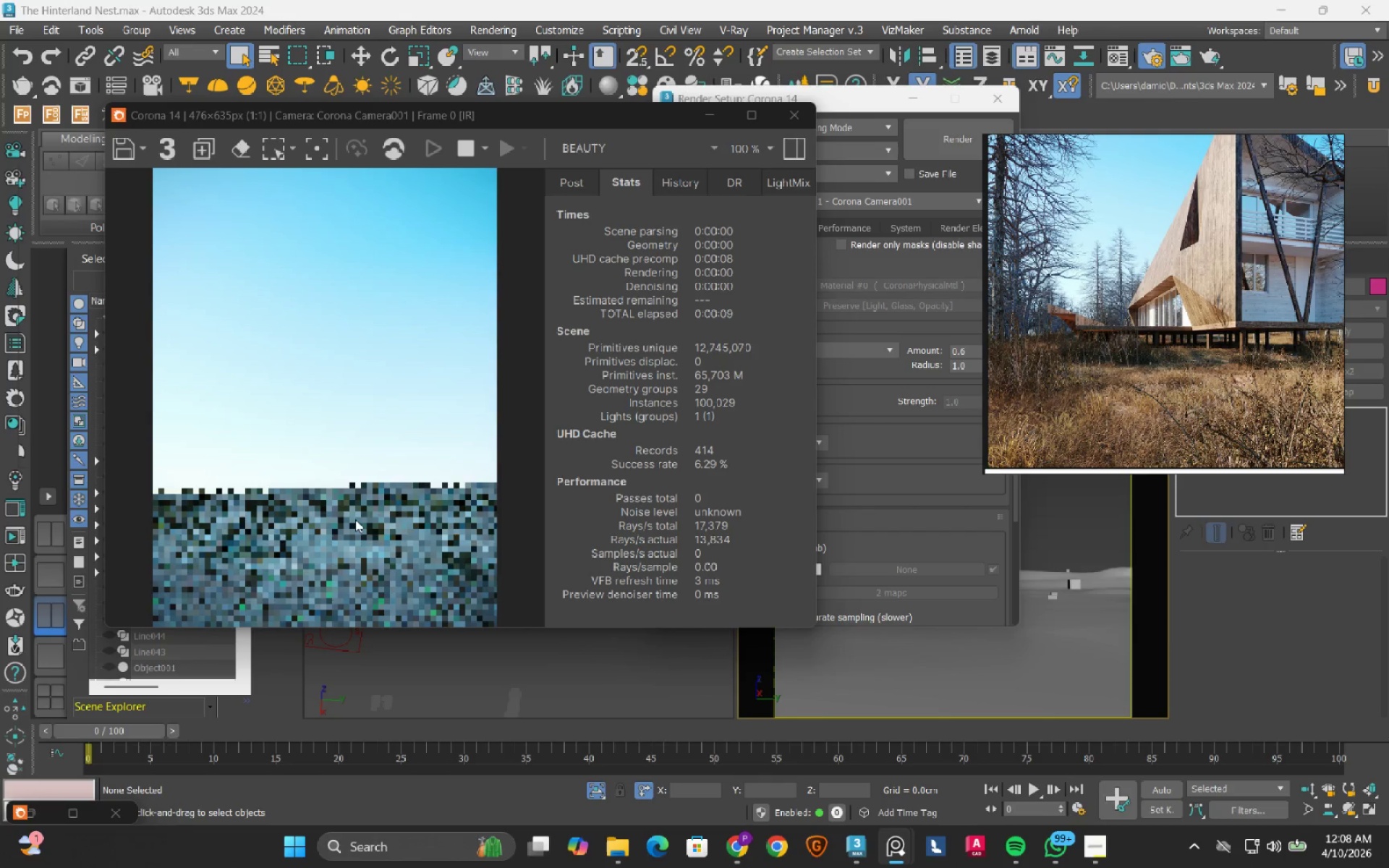 
scroll: coordinate [355, 519], scroll_direction: up, amount: 1.0
 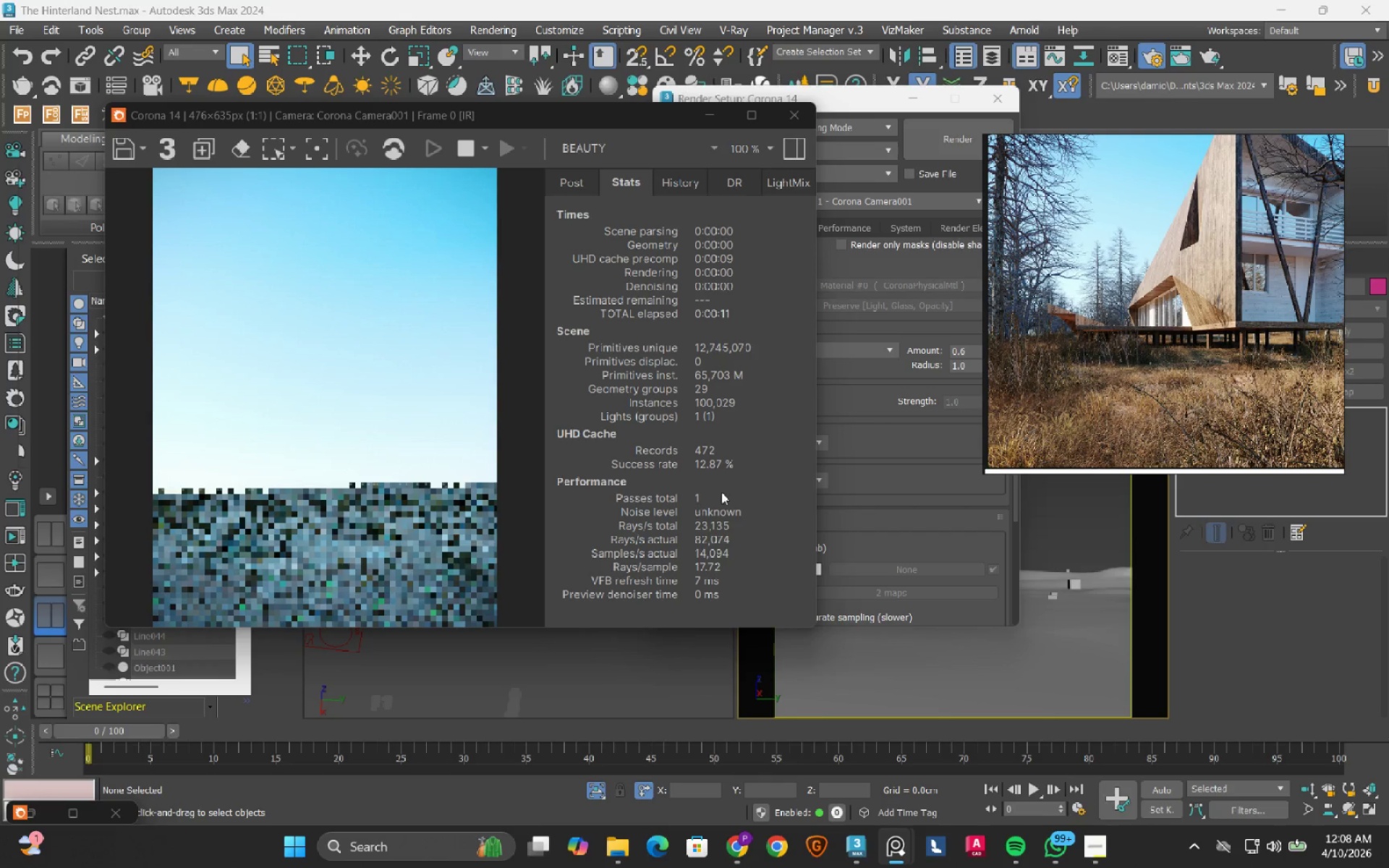 
left_click([738, 484])
 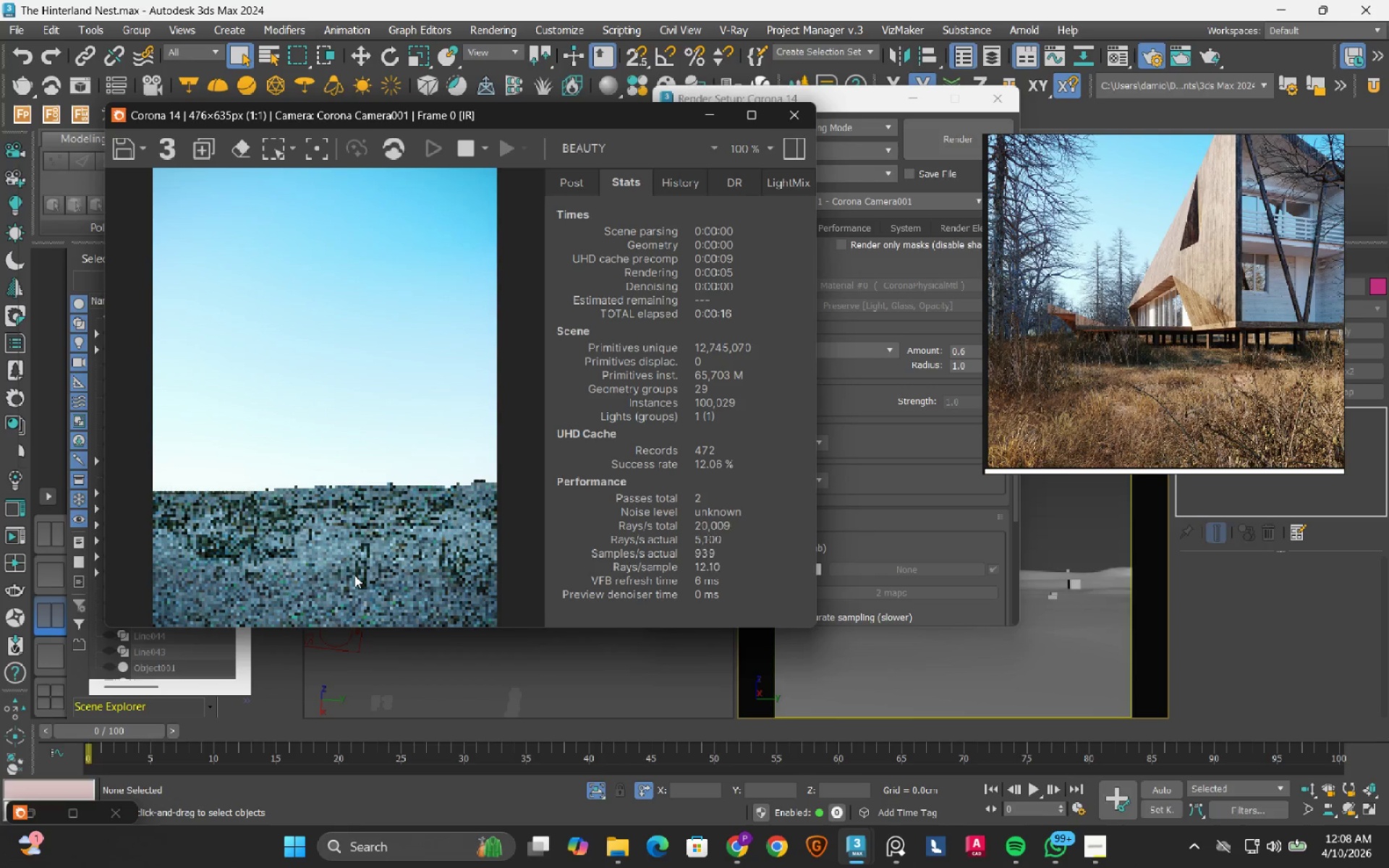 
scroll: coordinate [362, 585], scroll_direction: up, amount: 2.0
 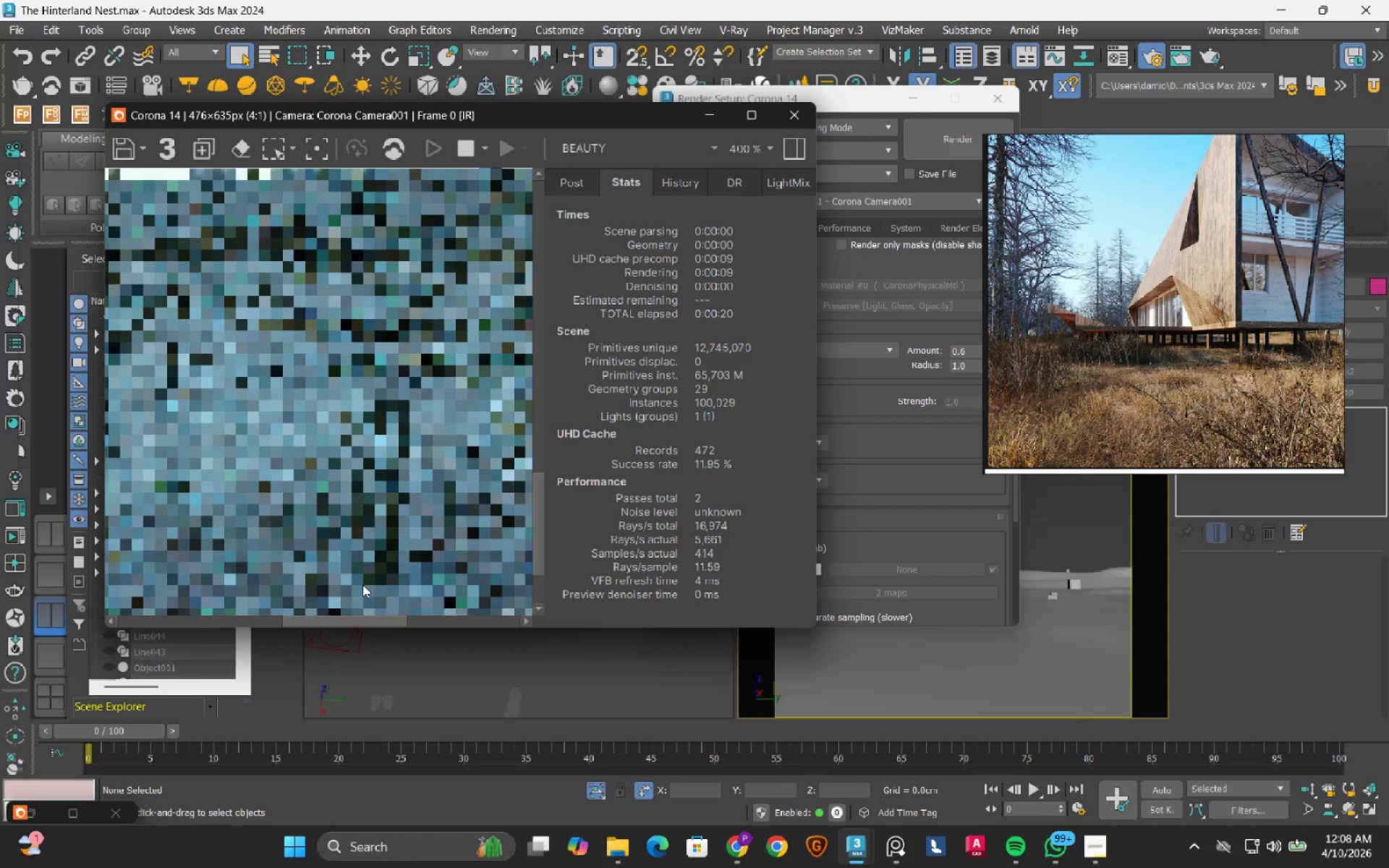 
scroll: coordinate [356, 523], scroll_direction: down, amount: 2.0
 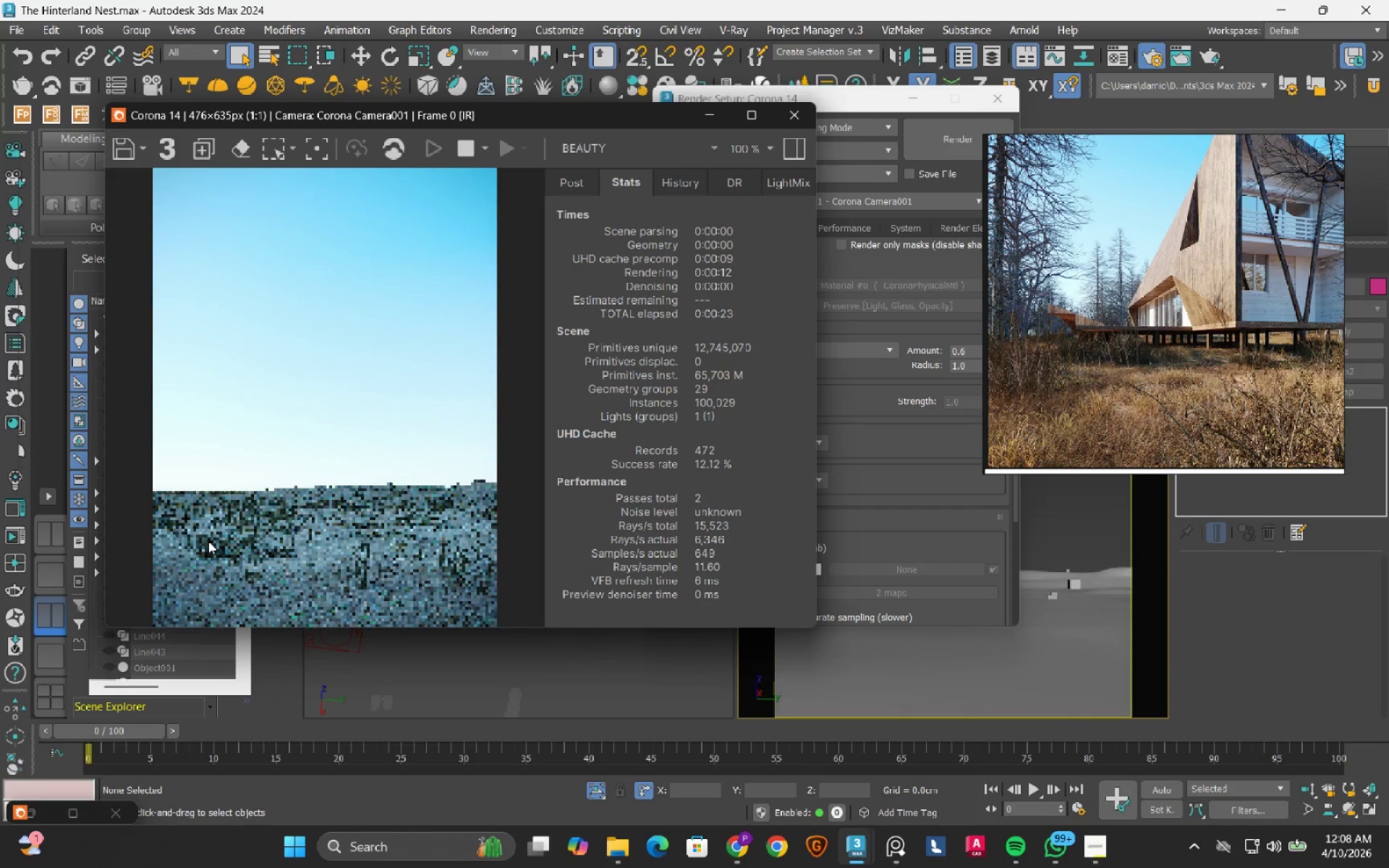 
scroll: coordinate [207, 542], scroll_direction: up, amount: 2.0
 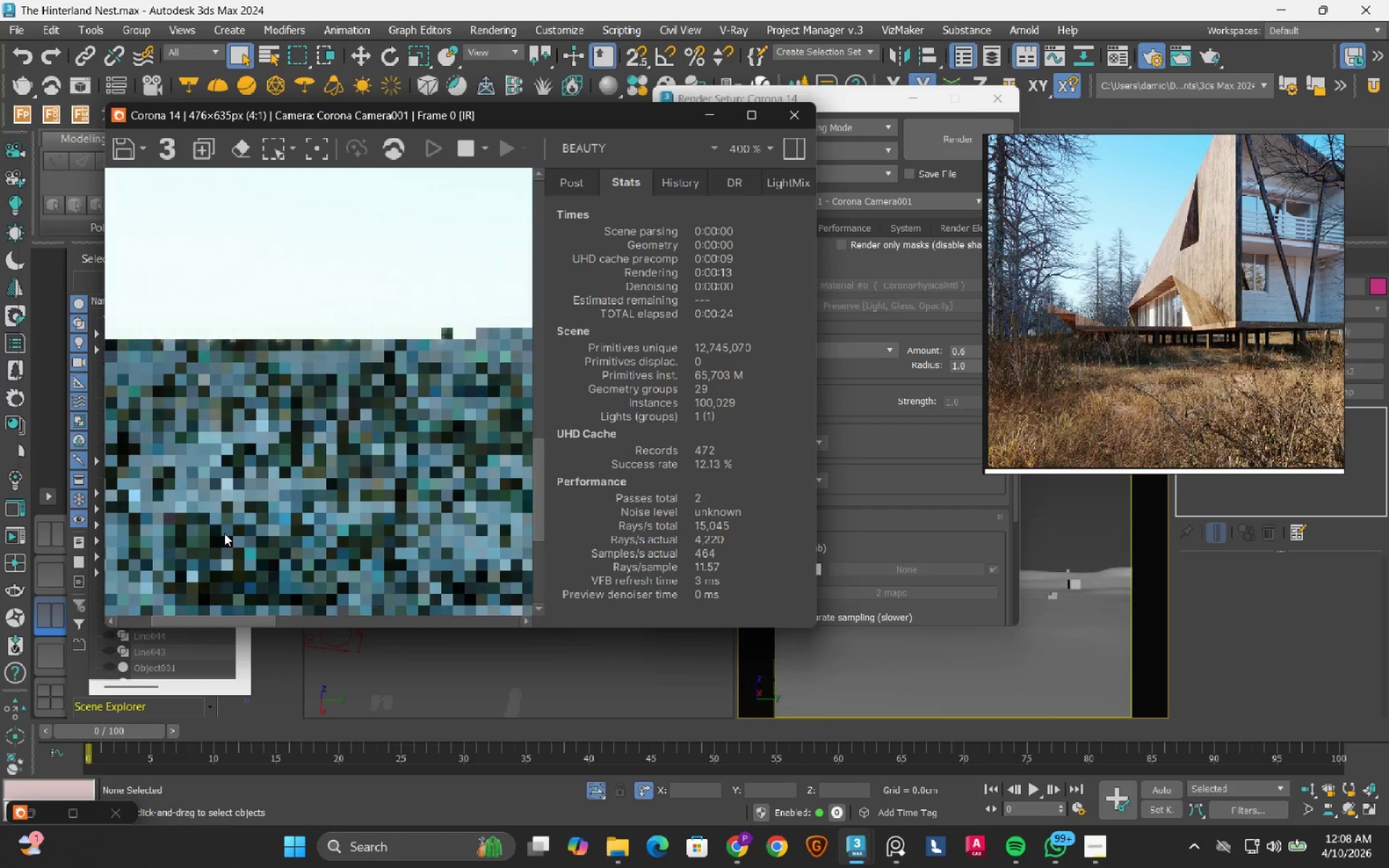 
scroll: coordinate [258, 525], scroll_direction: down, amount: 3.0
 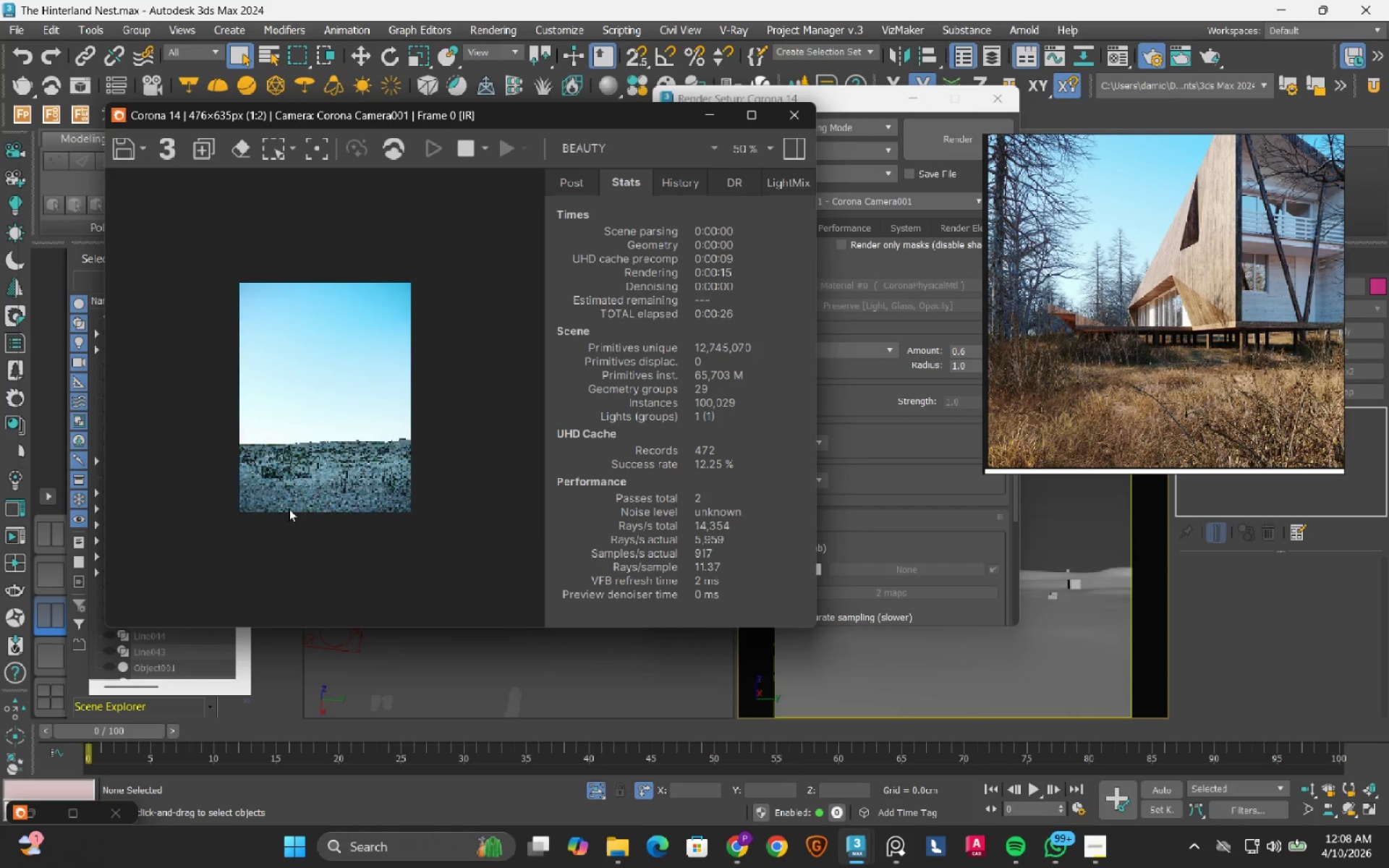 
scroll: coordinate [360, 574], scroll_direction: up, amount: 2.0
 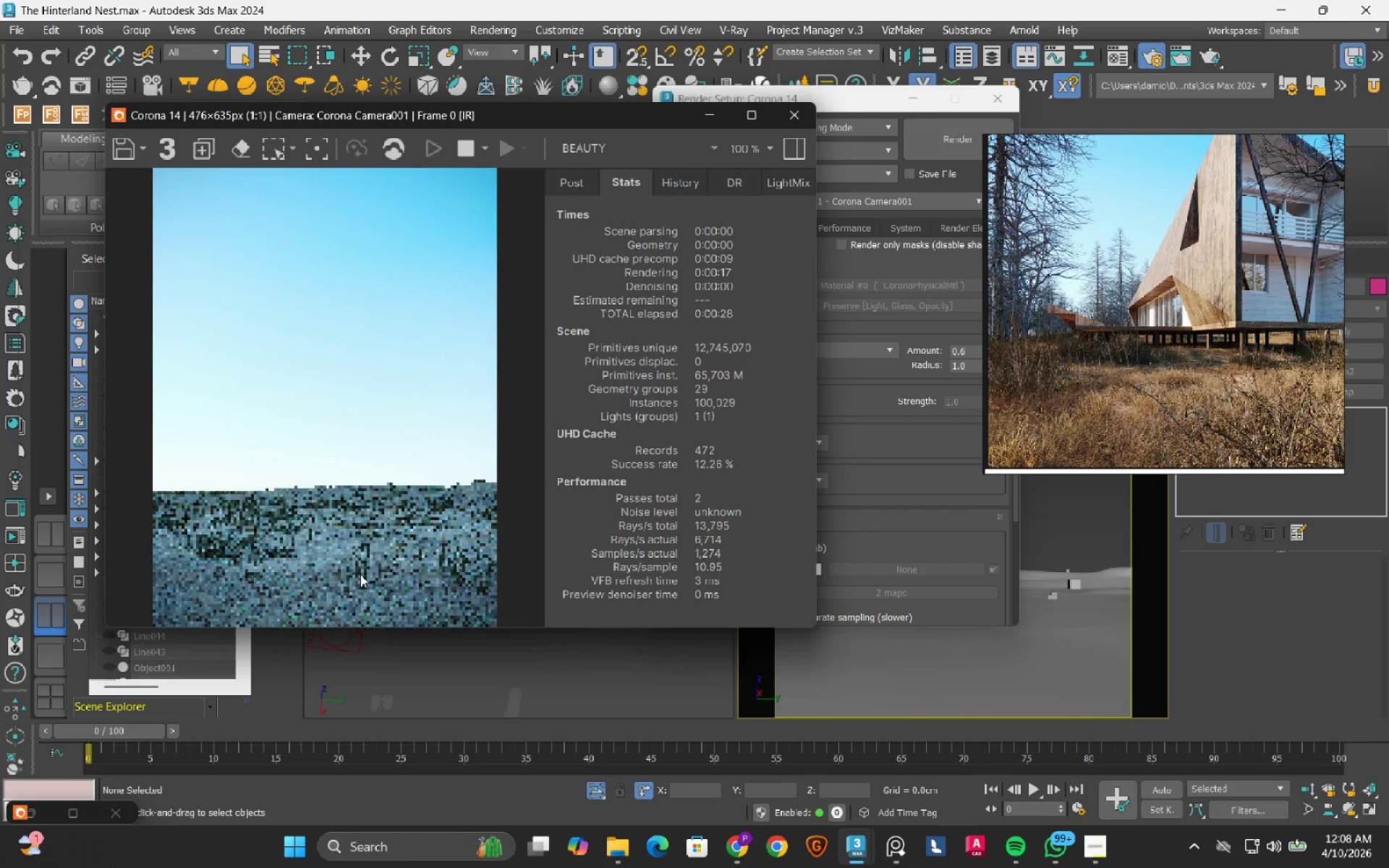 
scroll: coordinate [360, 574], scroll_direction: down, amount: 1.0
 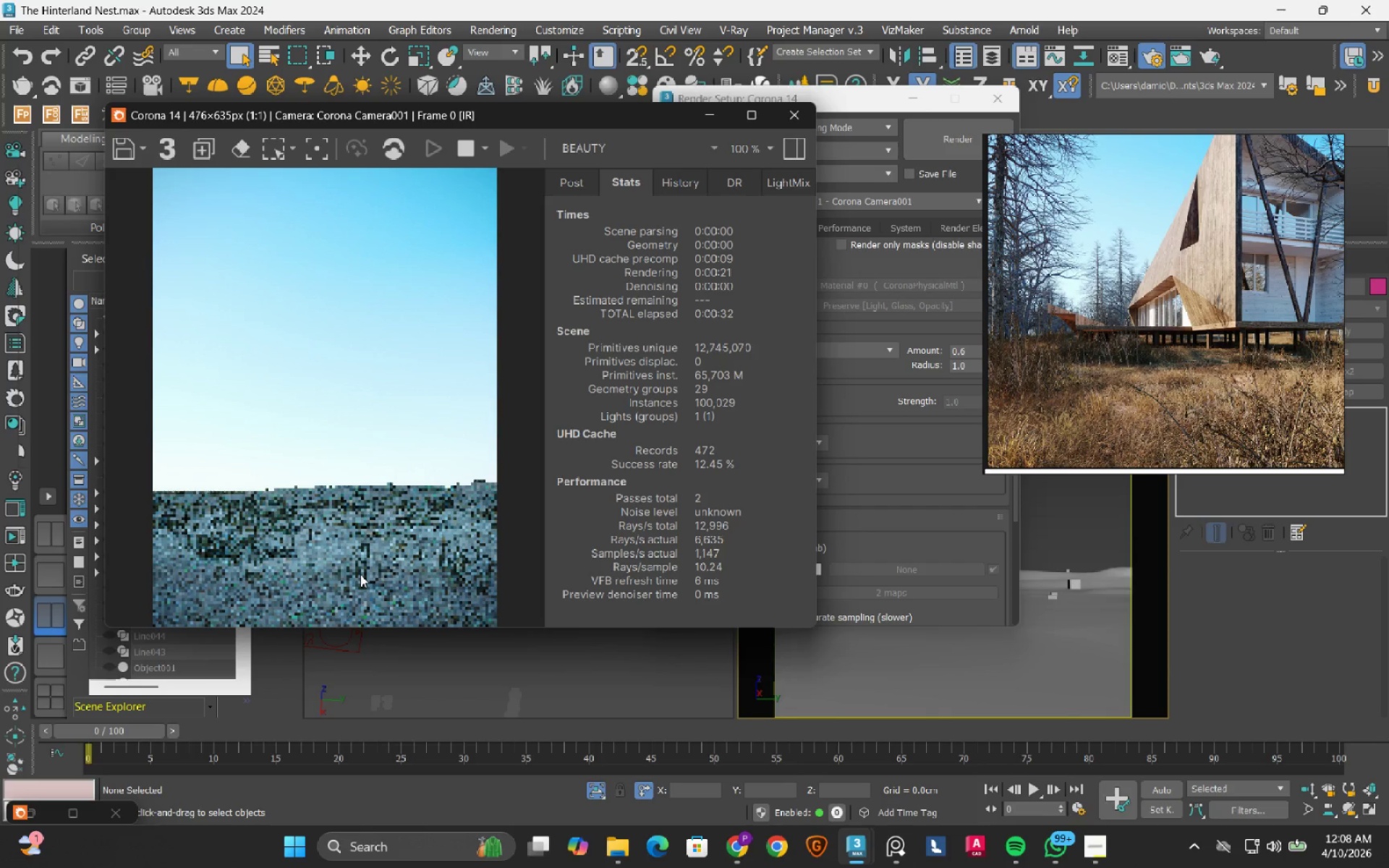 
wait(5.32)
 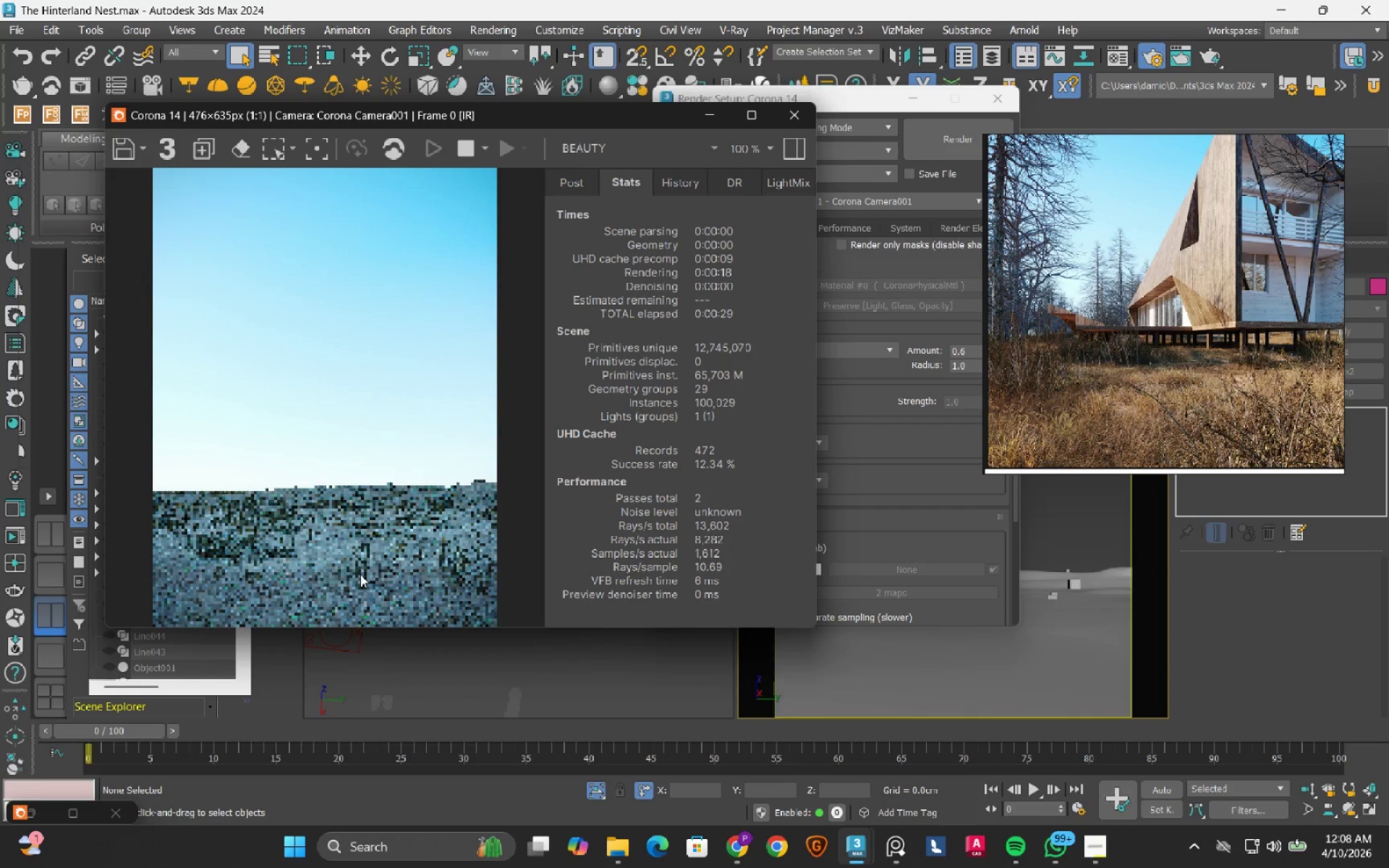 
scroll: coordinate [227, 553], scroll_direction: up, amount: 1.0
 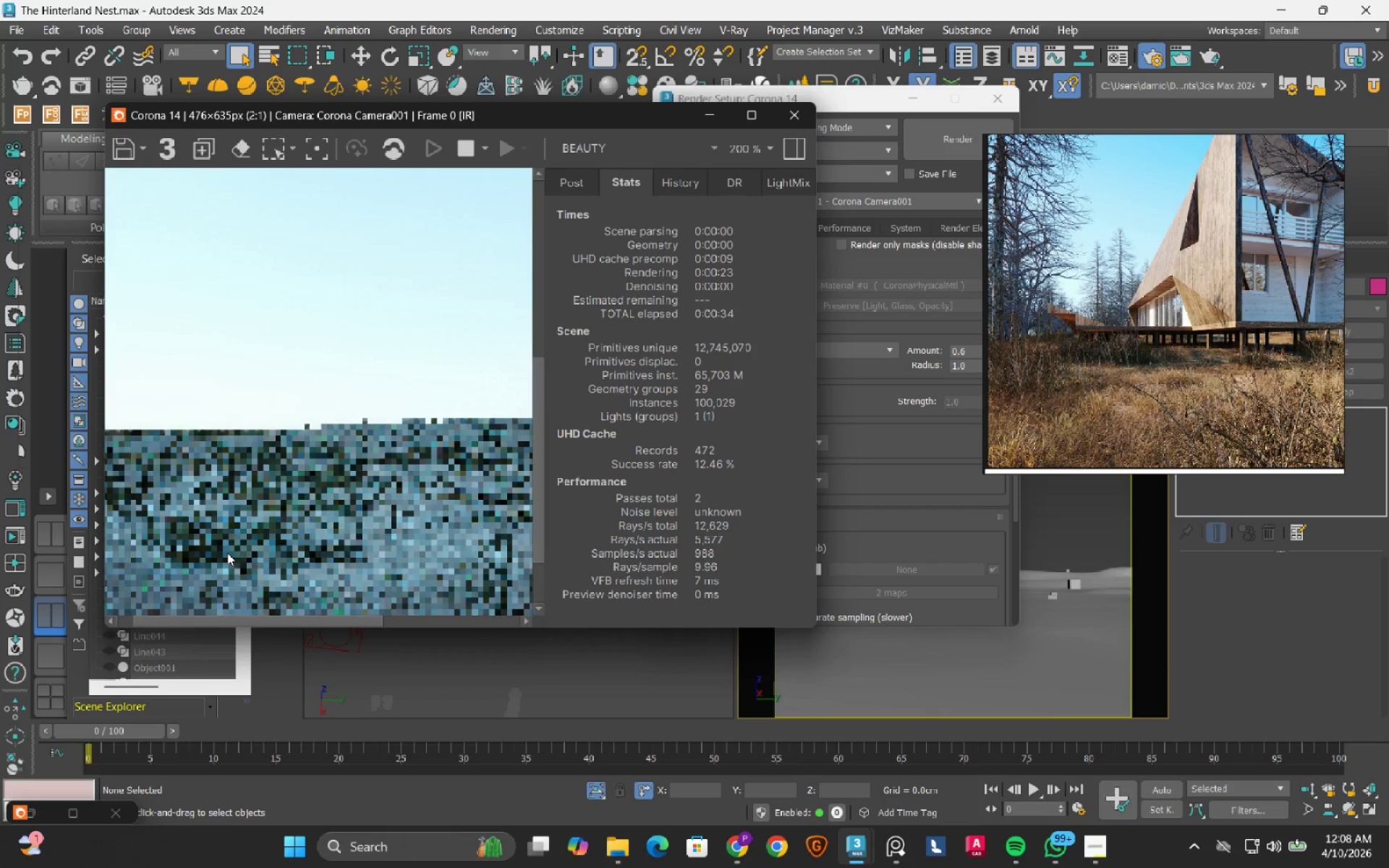 
scroll: coordinate [227, 553], scroll_direction: down, amount: 1.0
 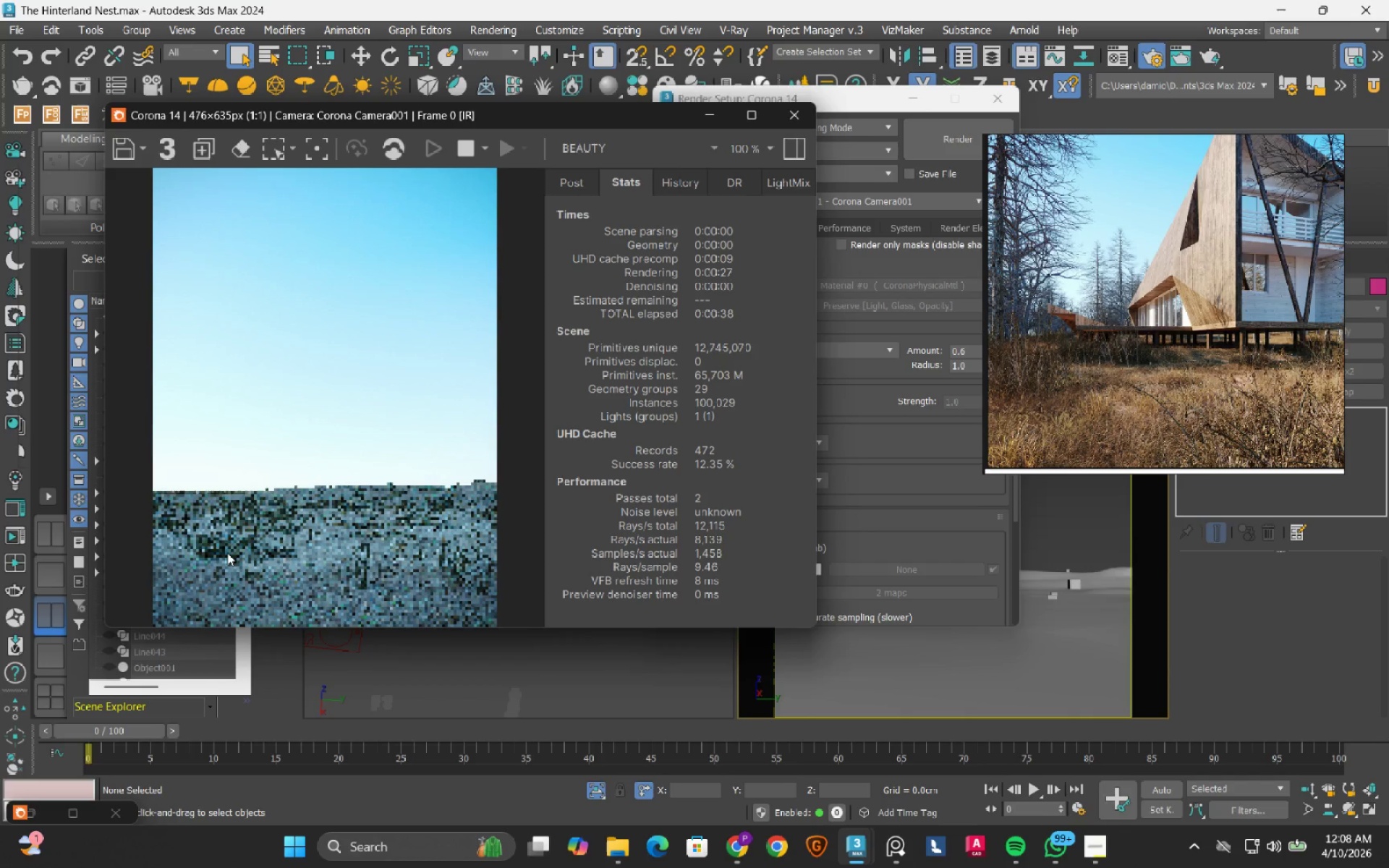 
scroll: coordinate [263, 540], scroll_direction: up, amount: 2.0
 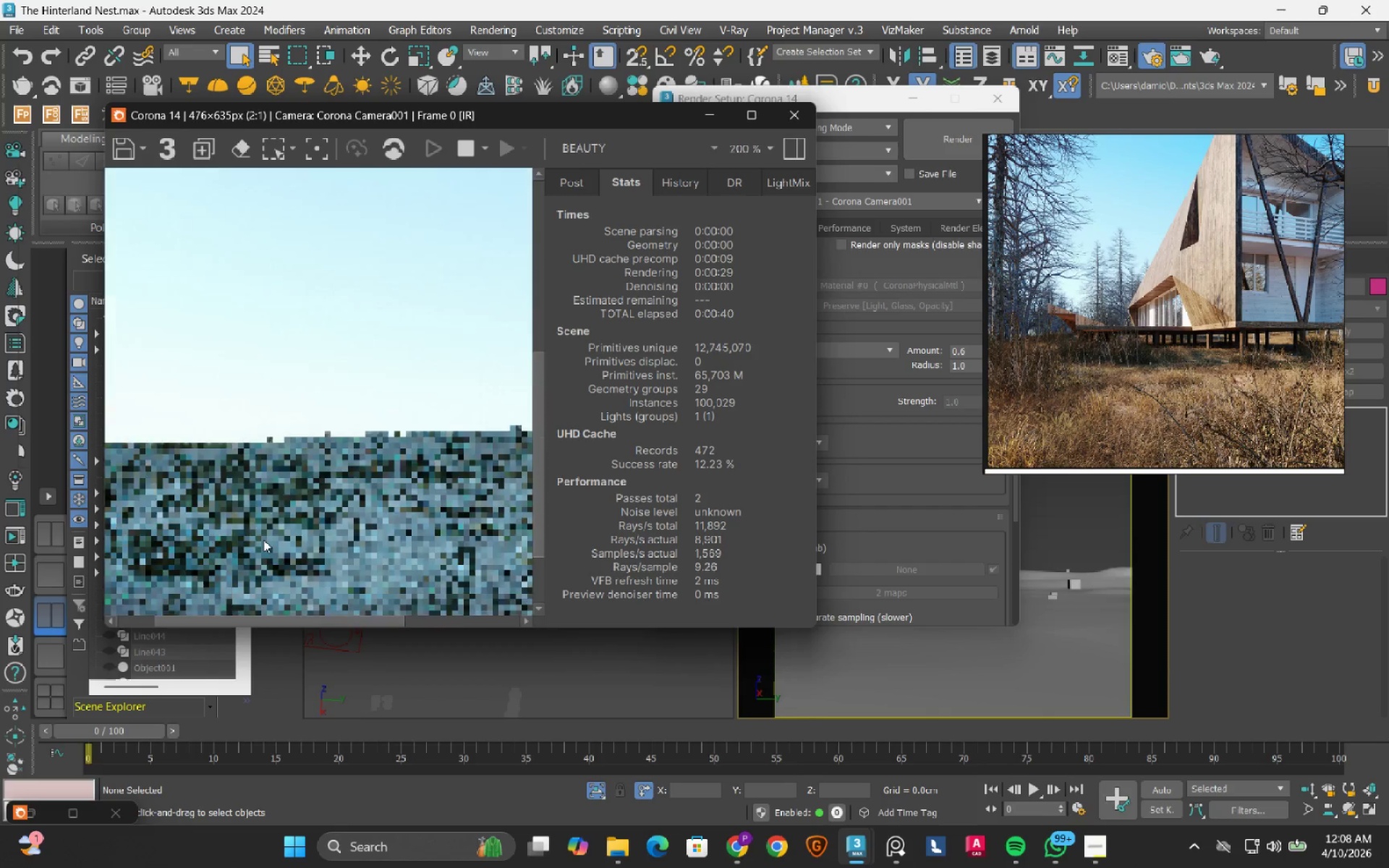 
scroll: coordinate [327, 537], scroll_direction: down, amount: 3.0
 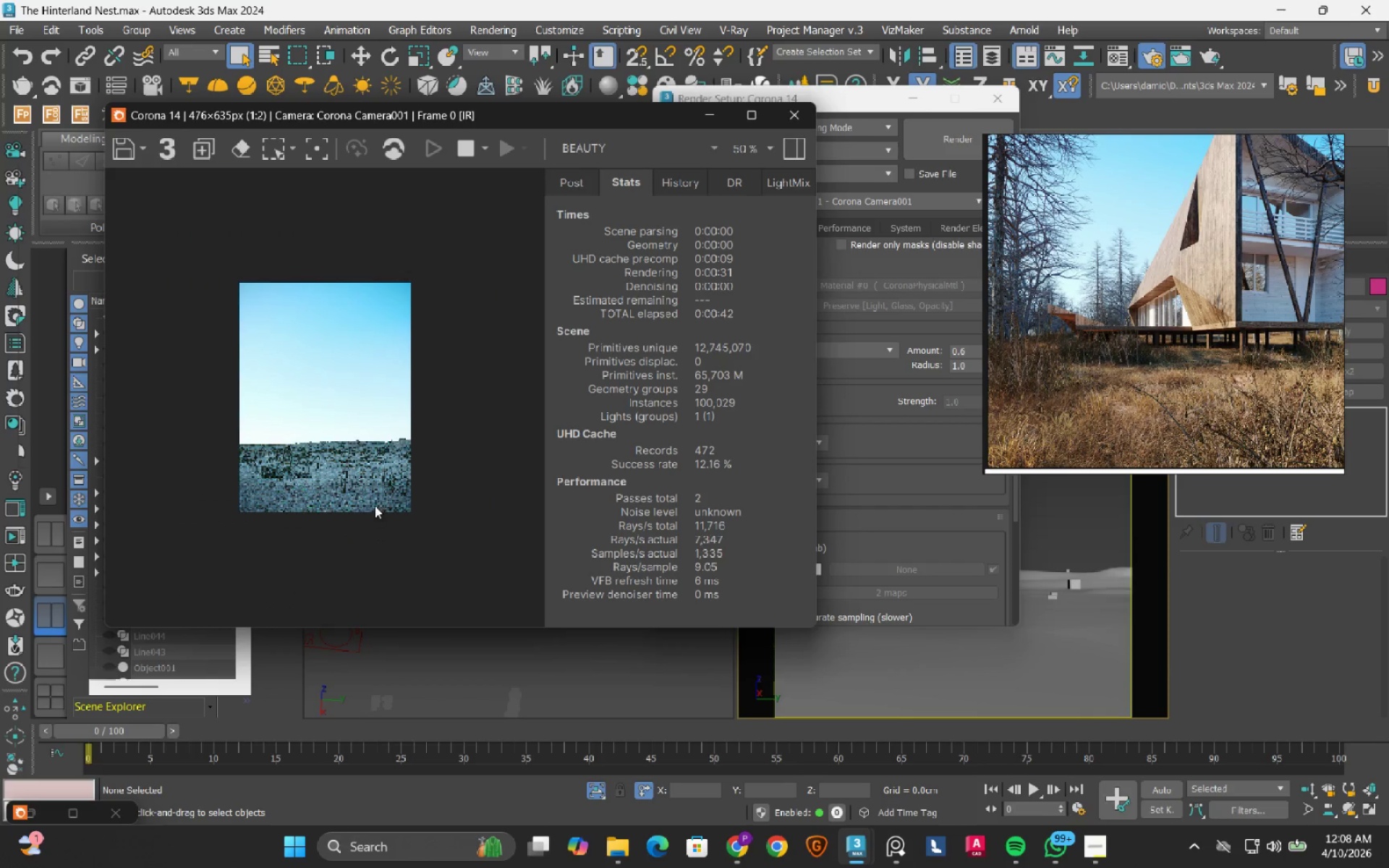 
scroll: coordinate [374, 506], scroll_direction: up, amount: 1.0
 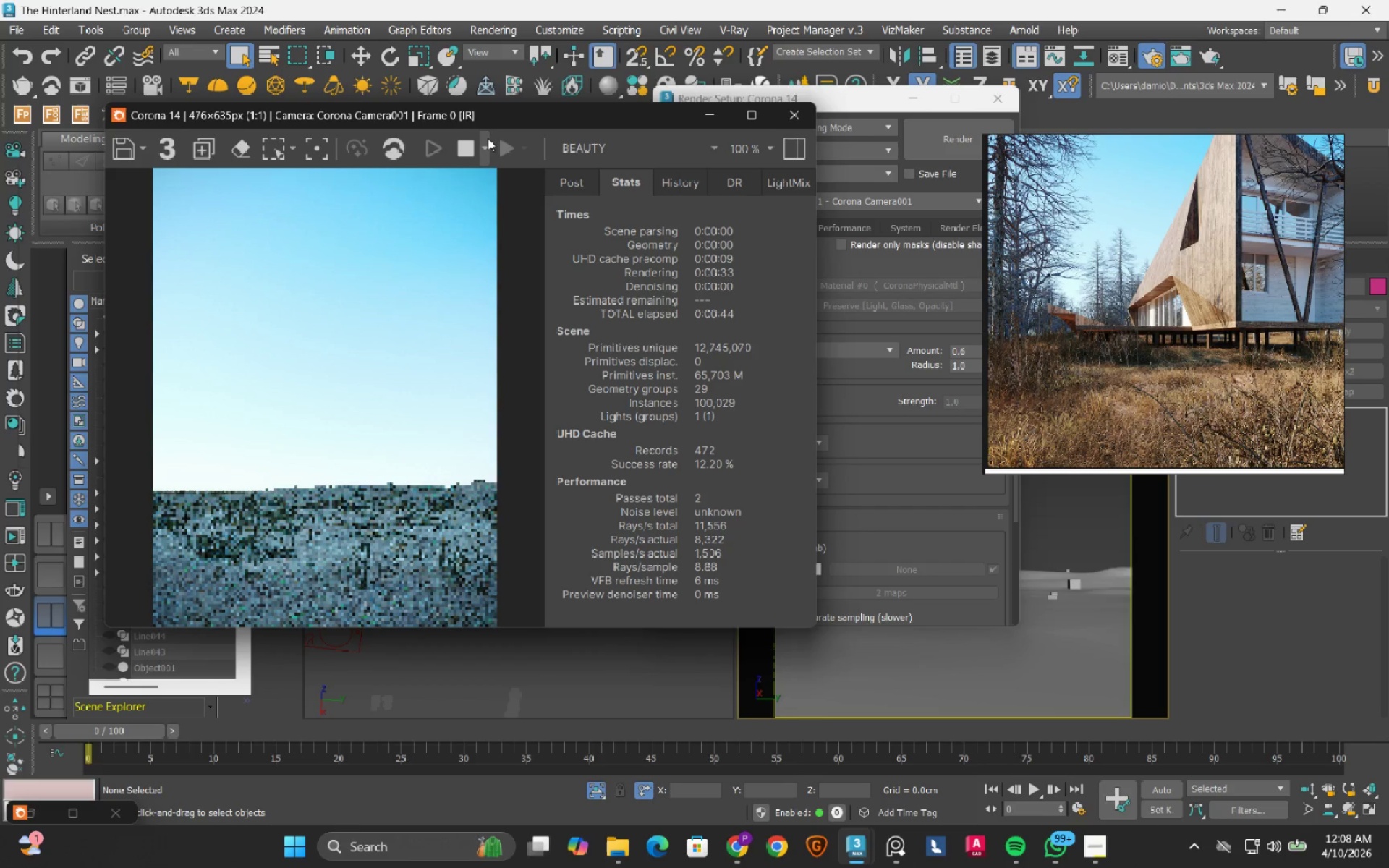 
left_click([466, 159])
 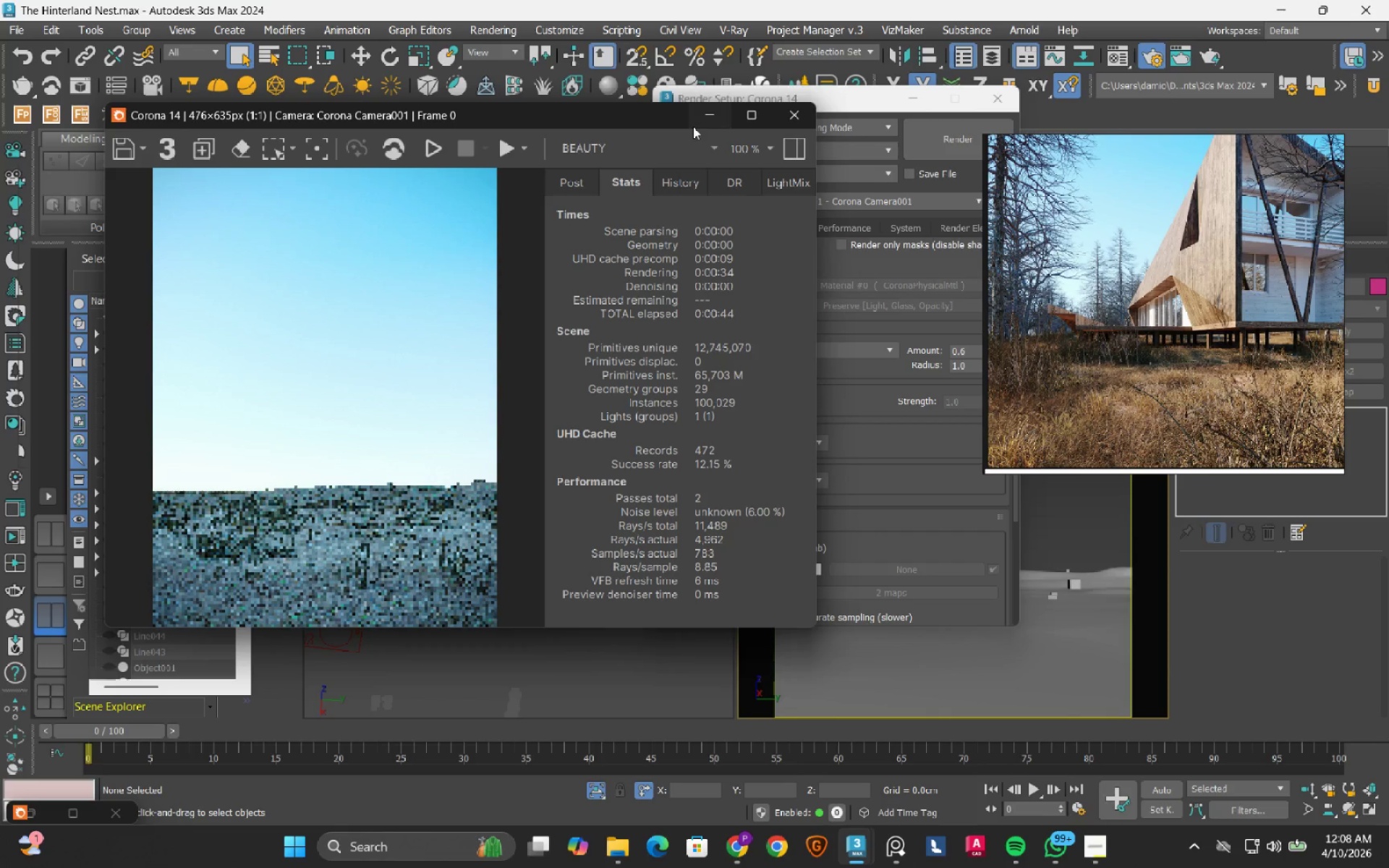 
left_click([721, 119])
 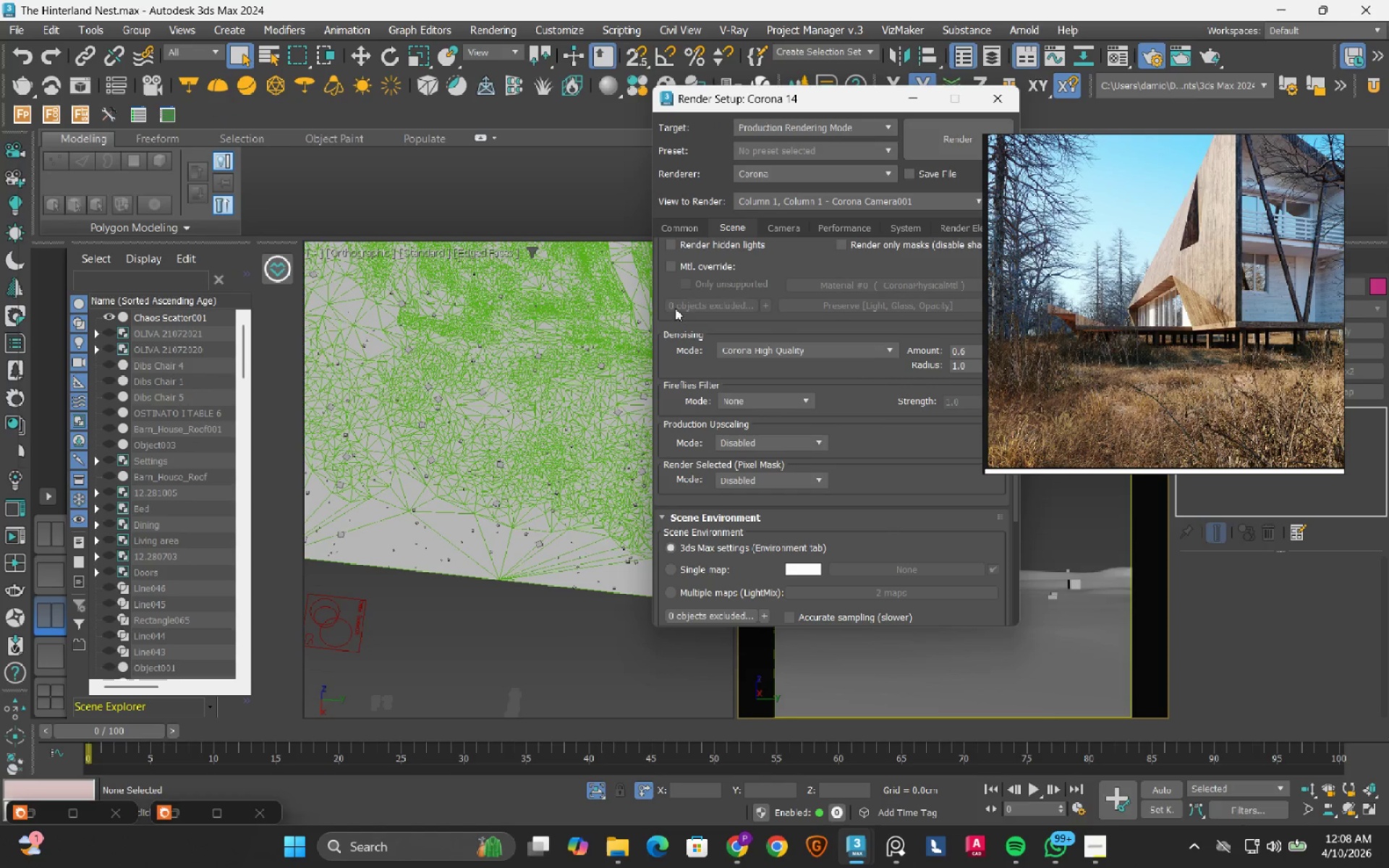 
left_click([692, 263])
 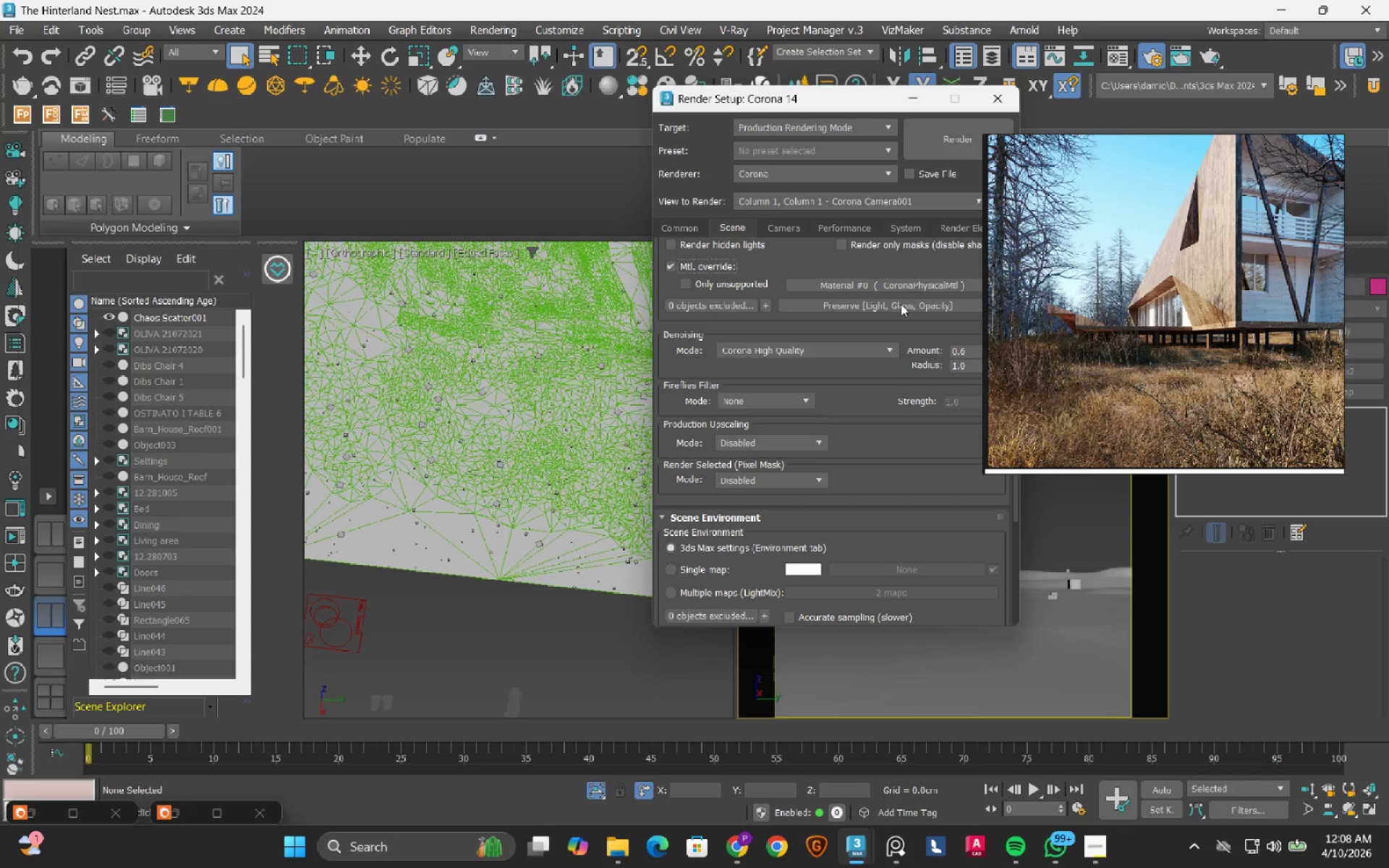 
left_click([898, 291])
 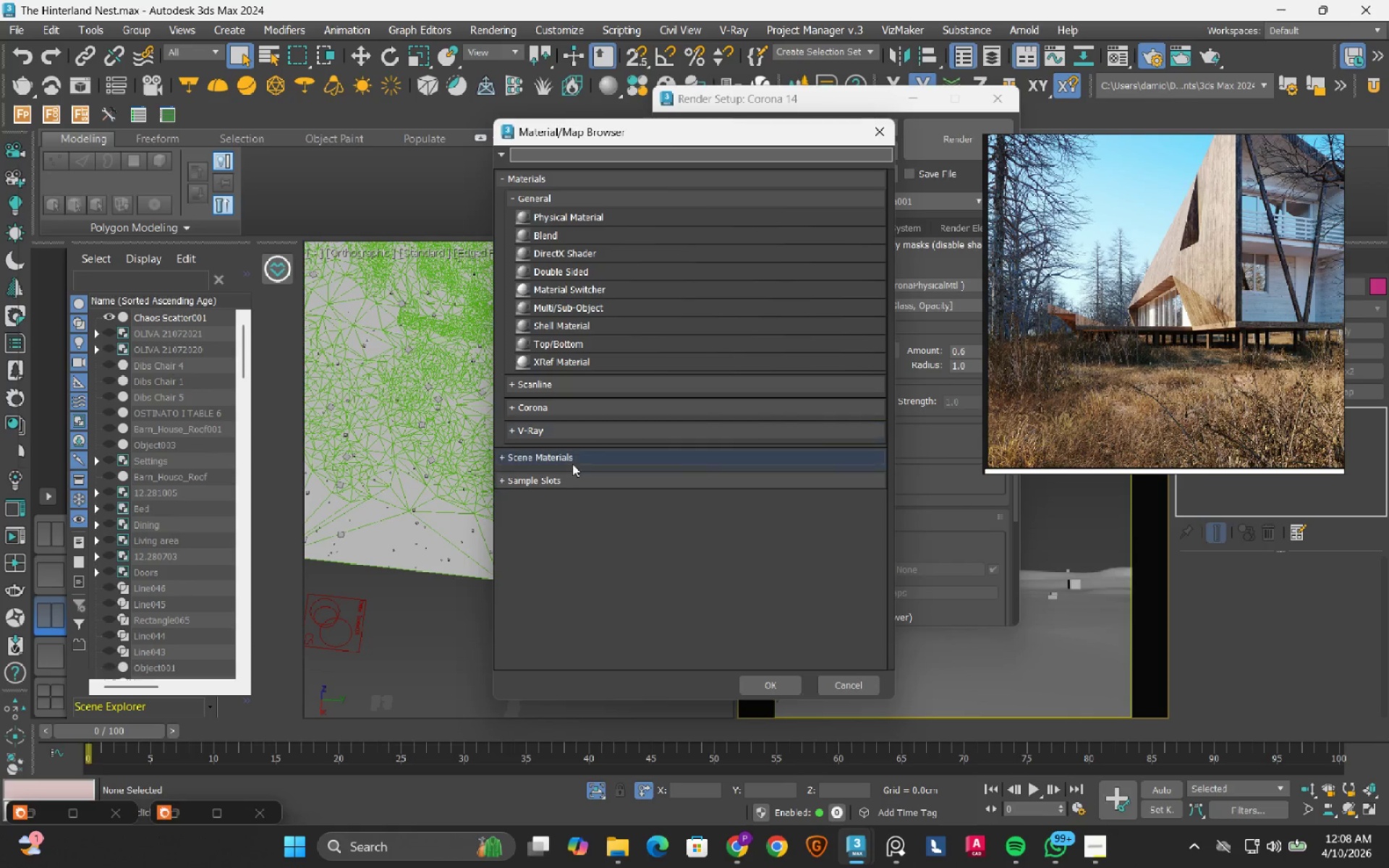 
wait(6.59)
 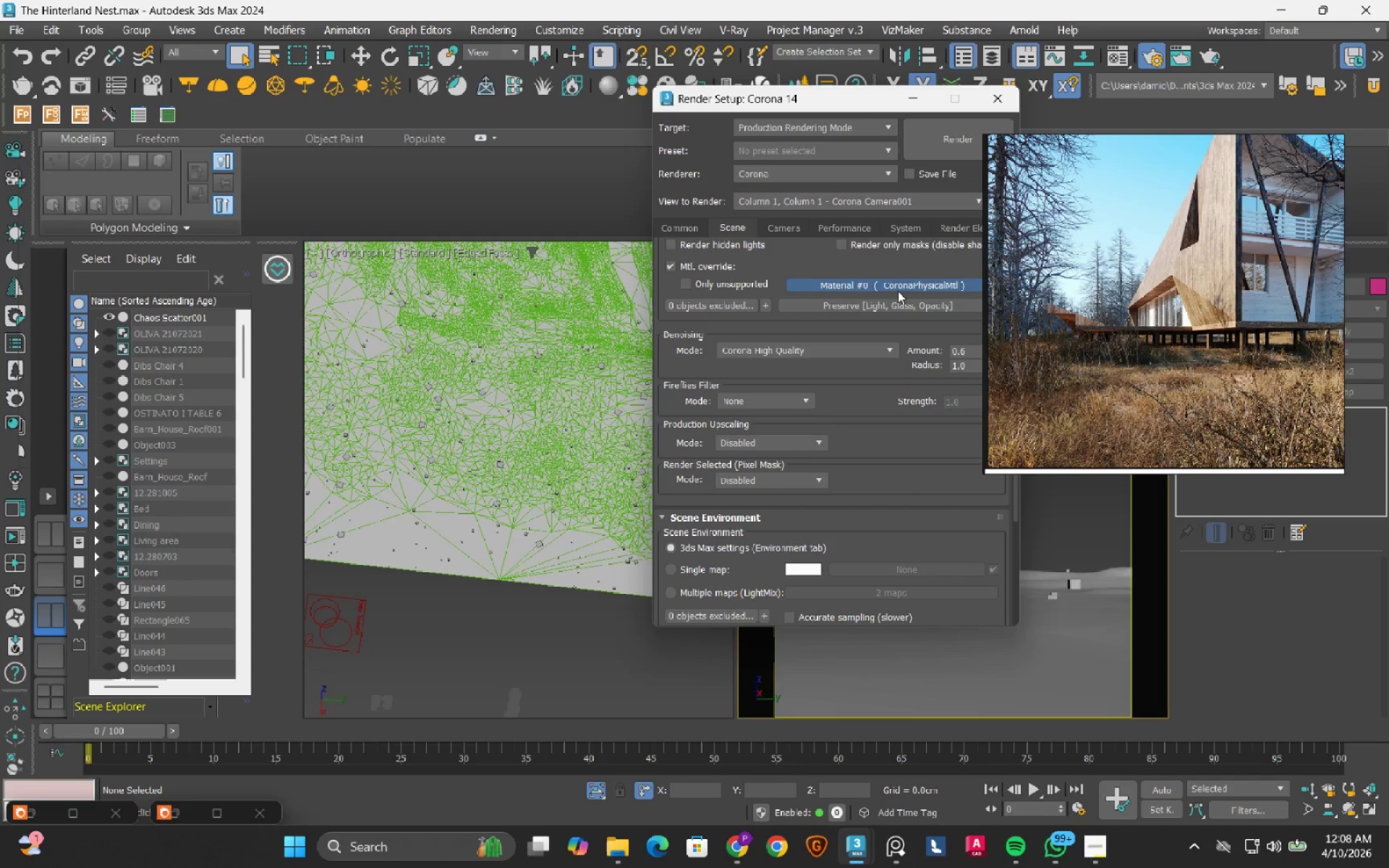 
left_click([511, 409])
 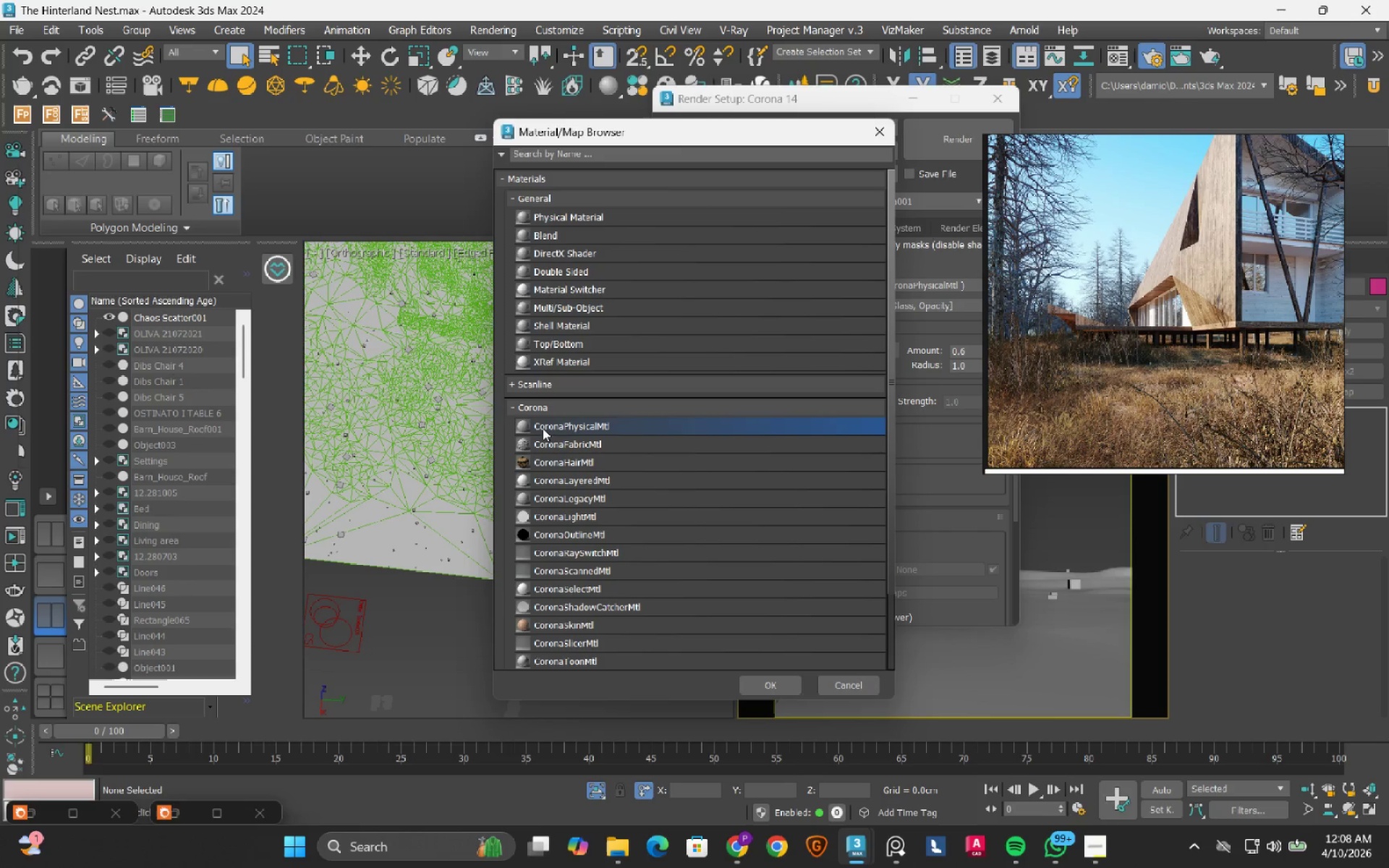 
double_click([543, 428])
 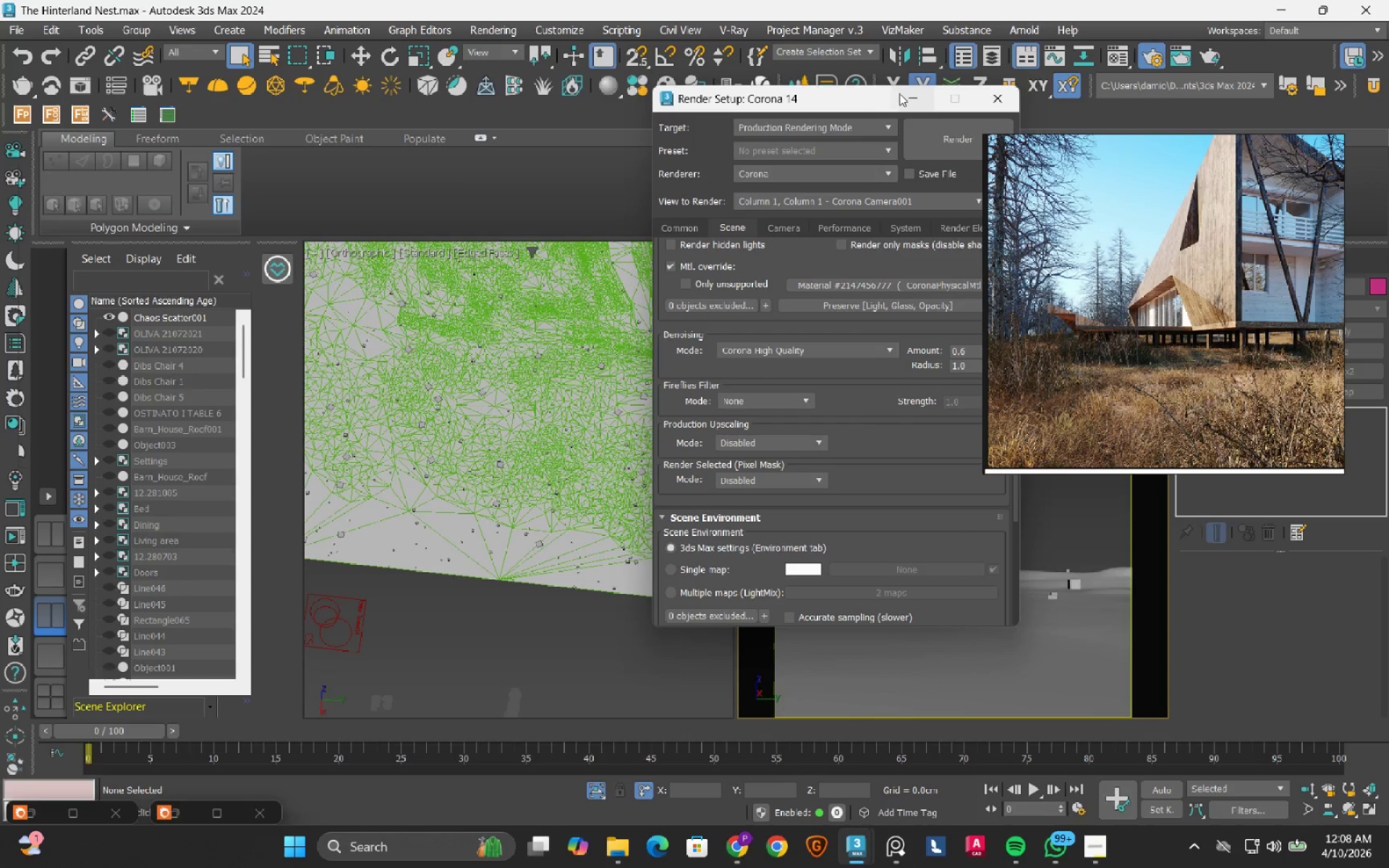 
left_click([903, 98])
 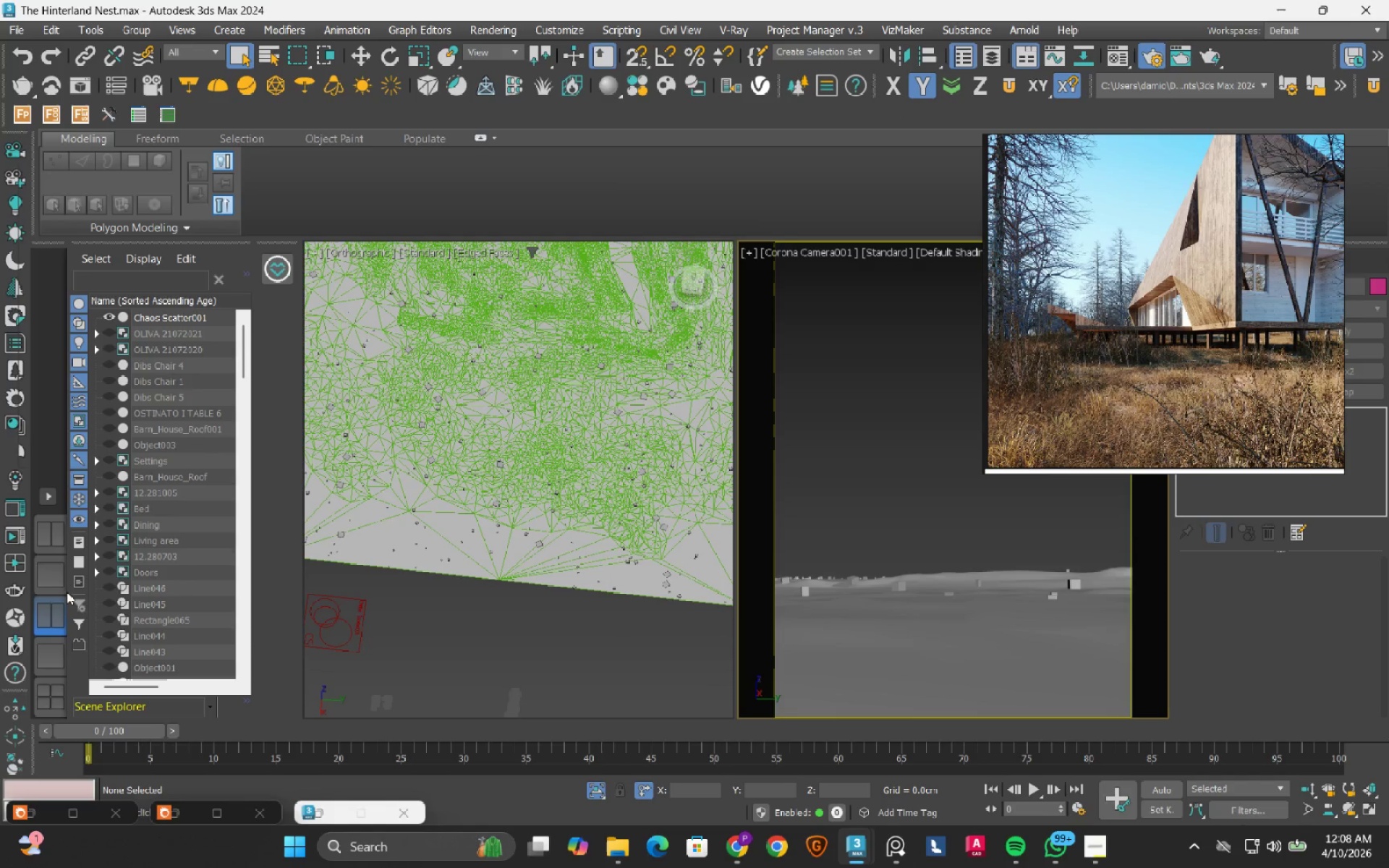 
left_click([56, 572])
 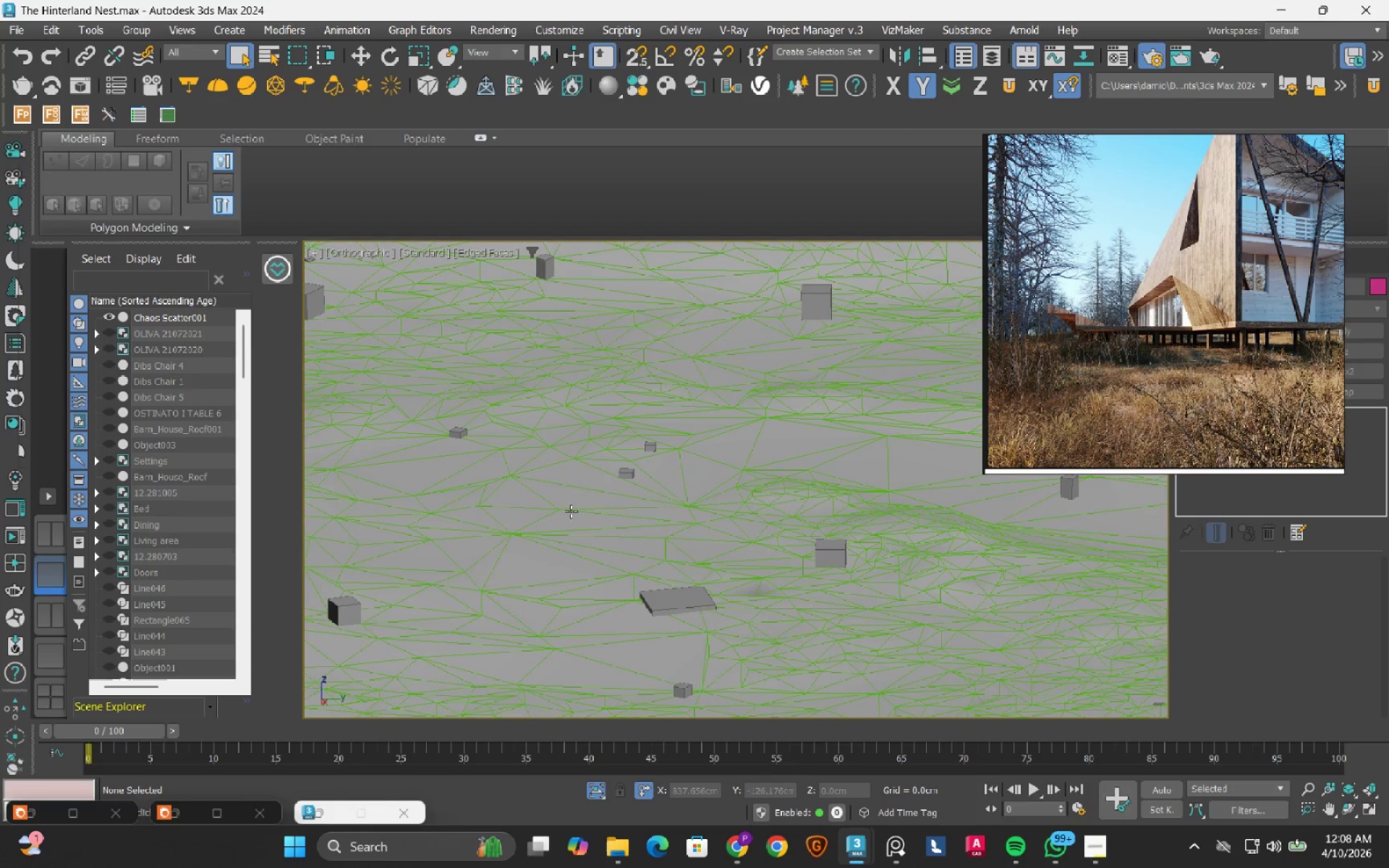 
scroll: coordinate [603, 510], scroll_direction: down, amount: 8.0
 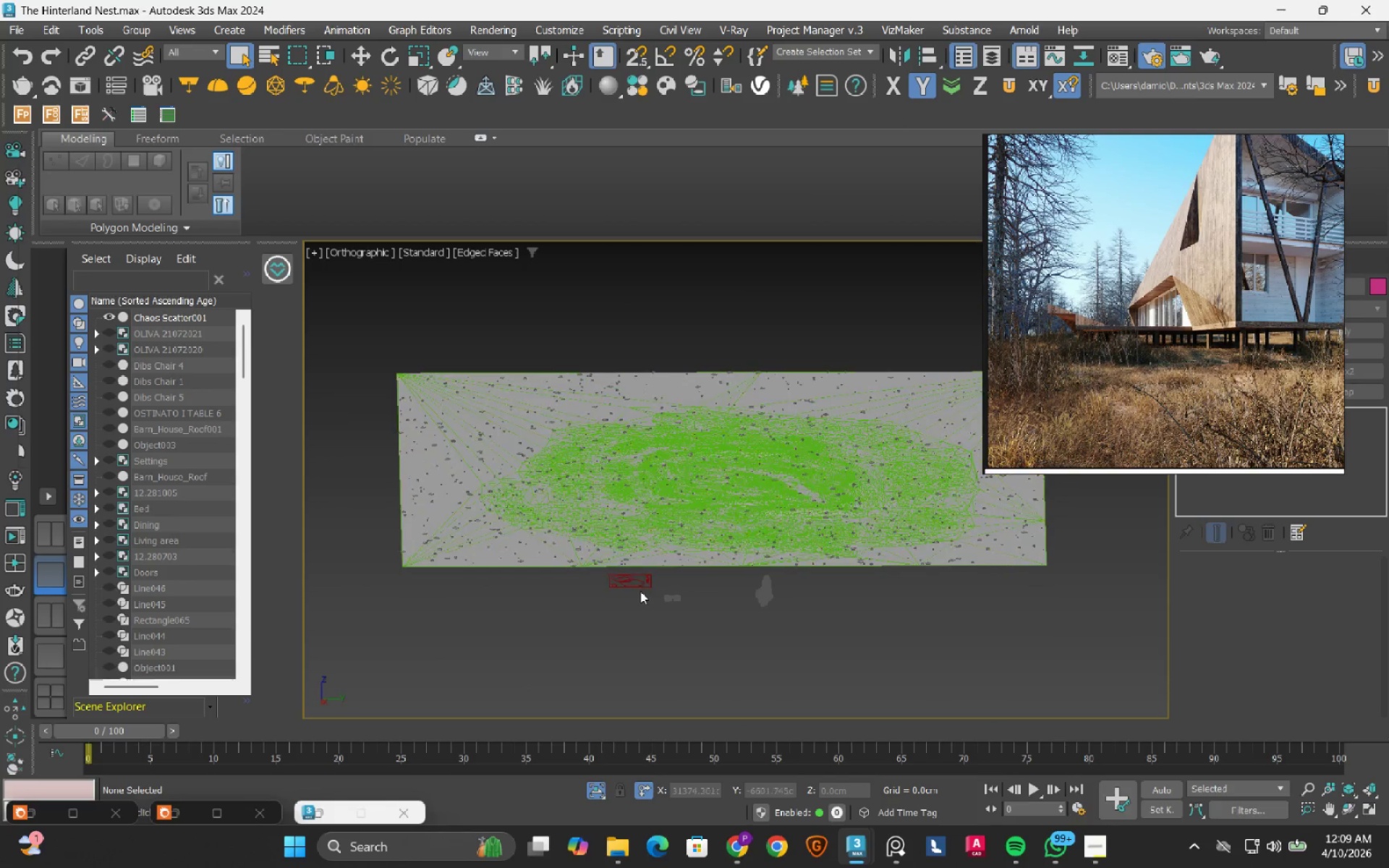 
scroll: coordinate [551, 574], scroll_direction: up, amount: 7.0
 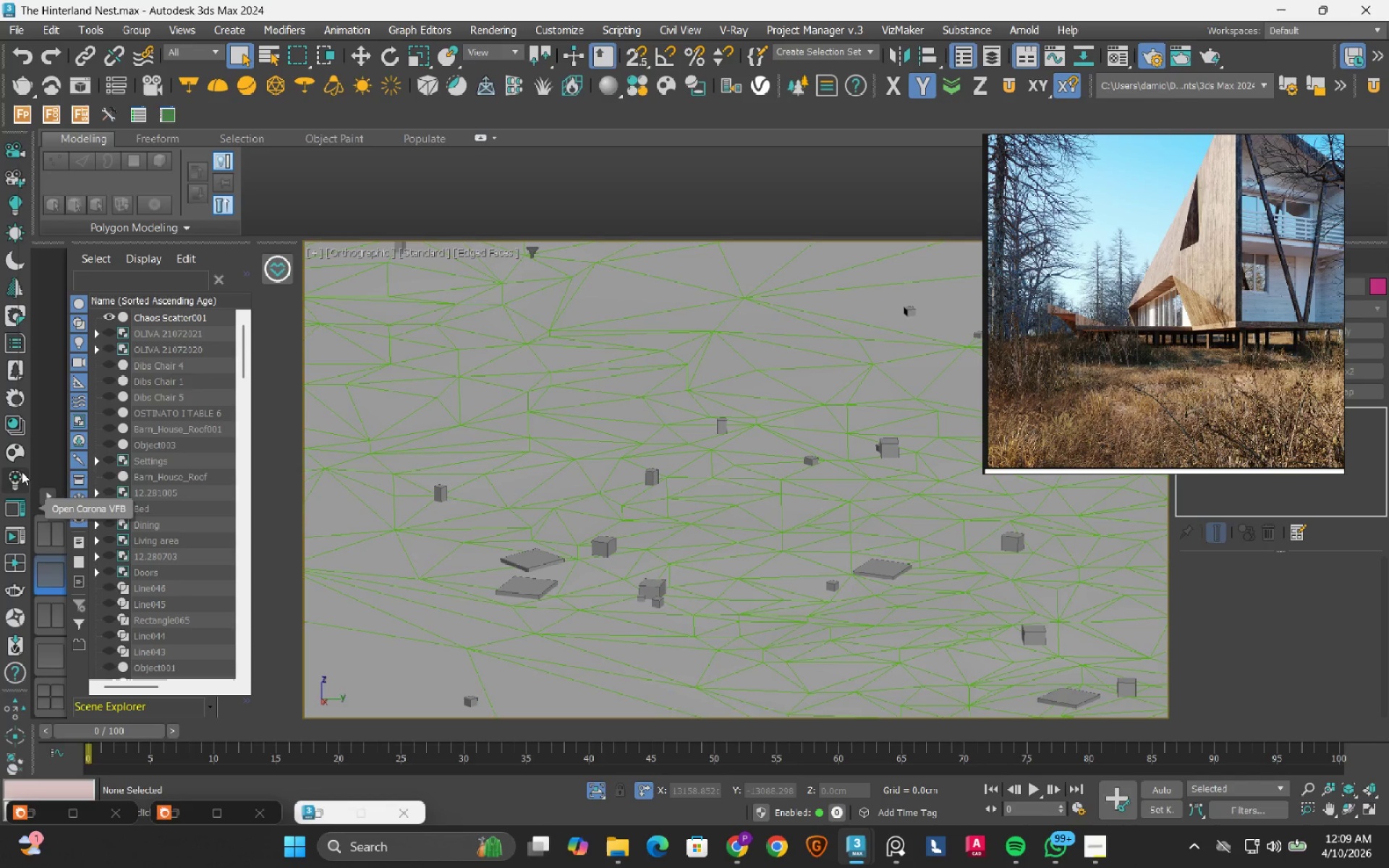 
wait(5.42)
 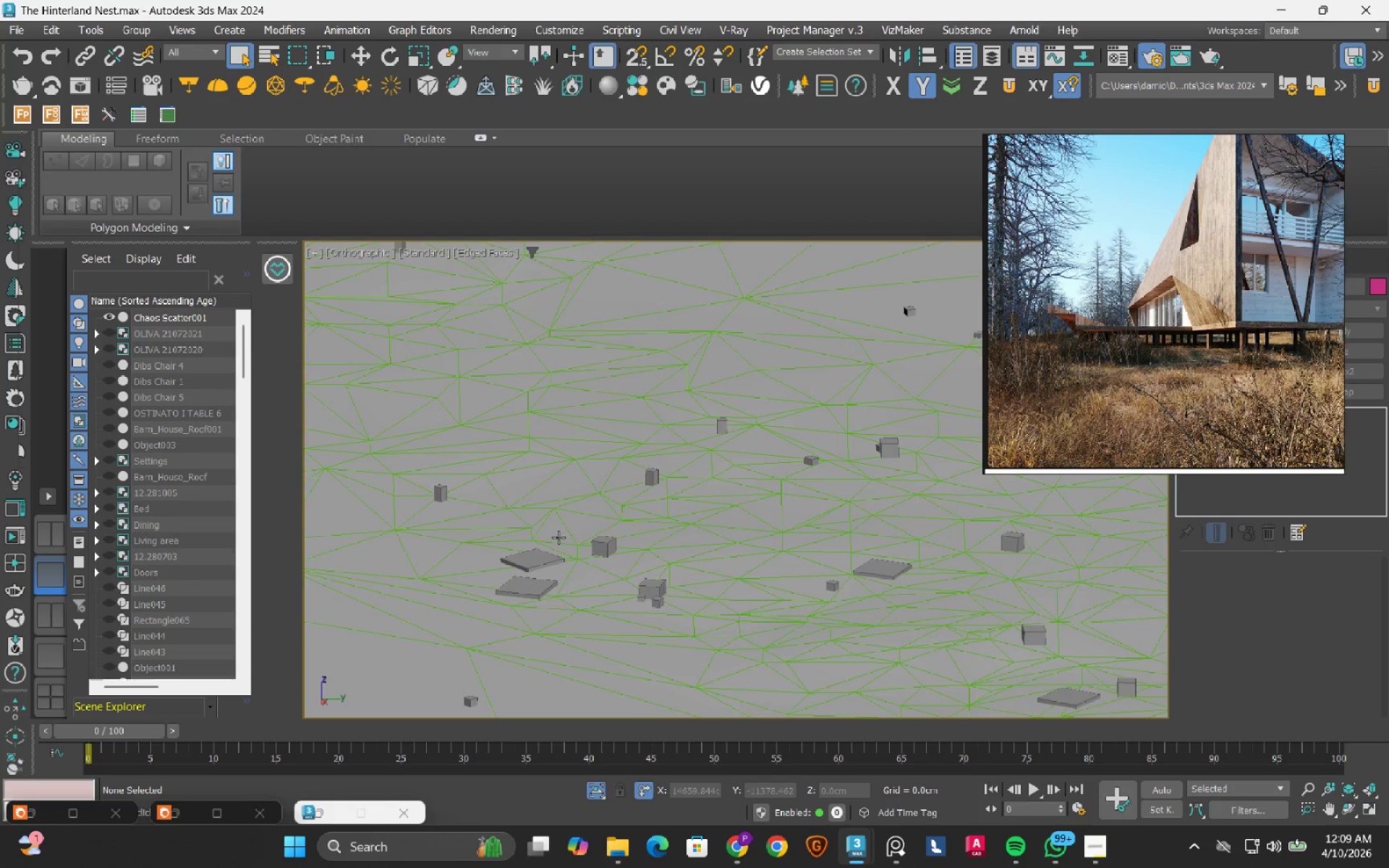 
left_click([12, 452])
 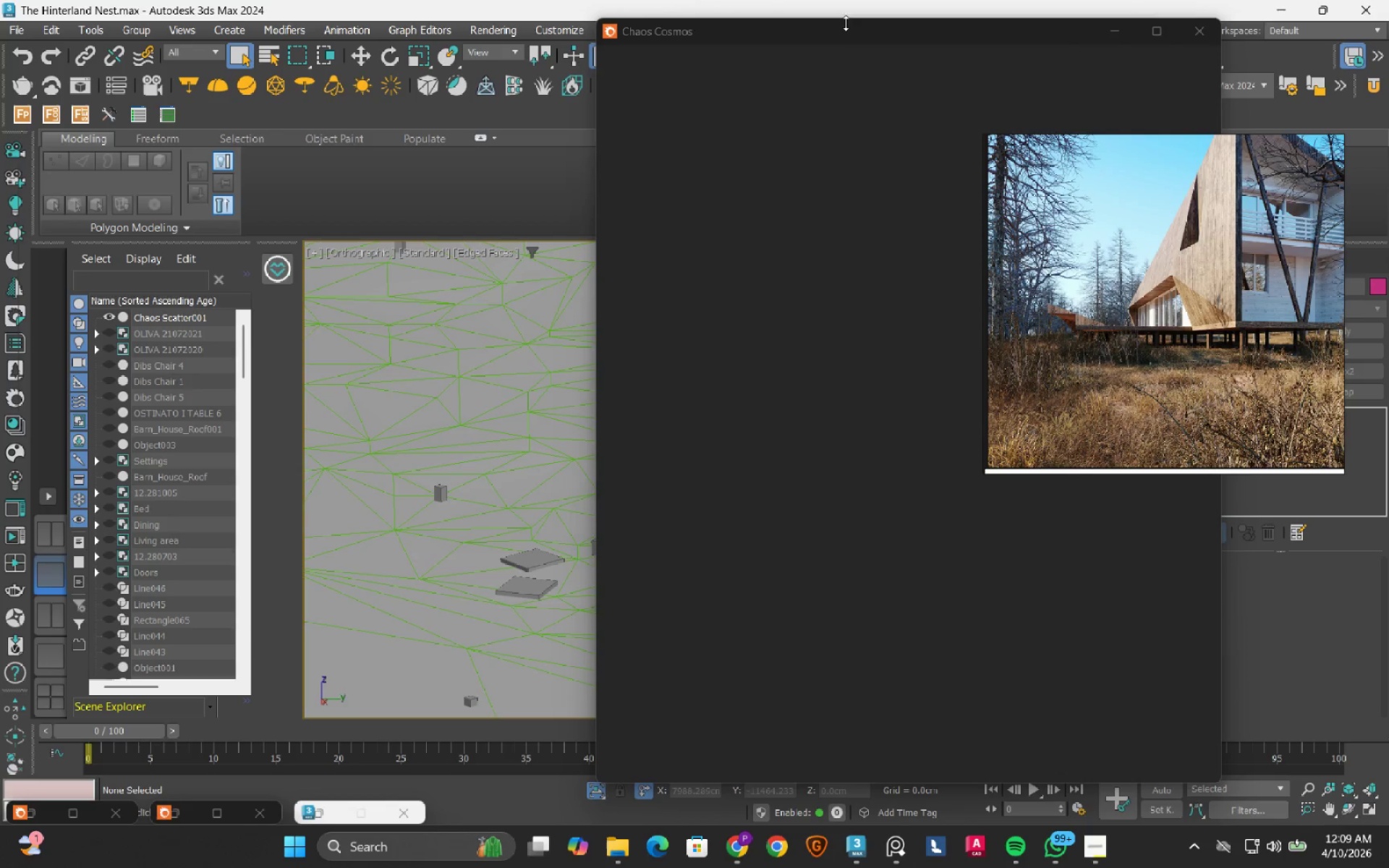 
left_click_drag(start_coordinate=[841, 29], to_coordinate=[319, 38])
 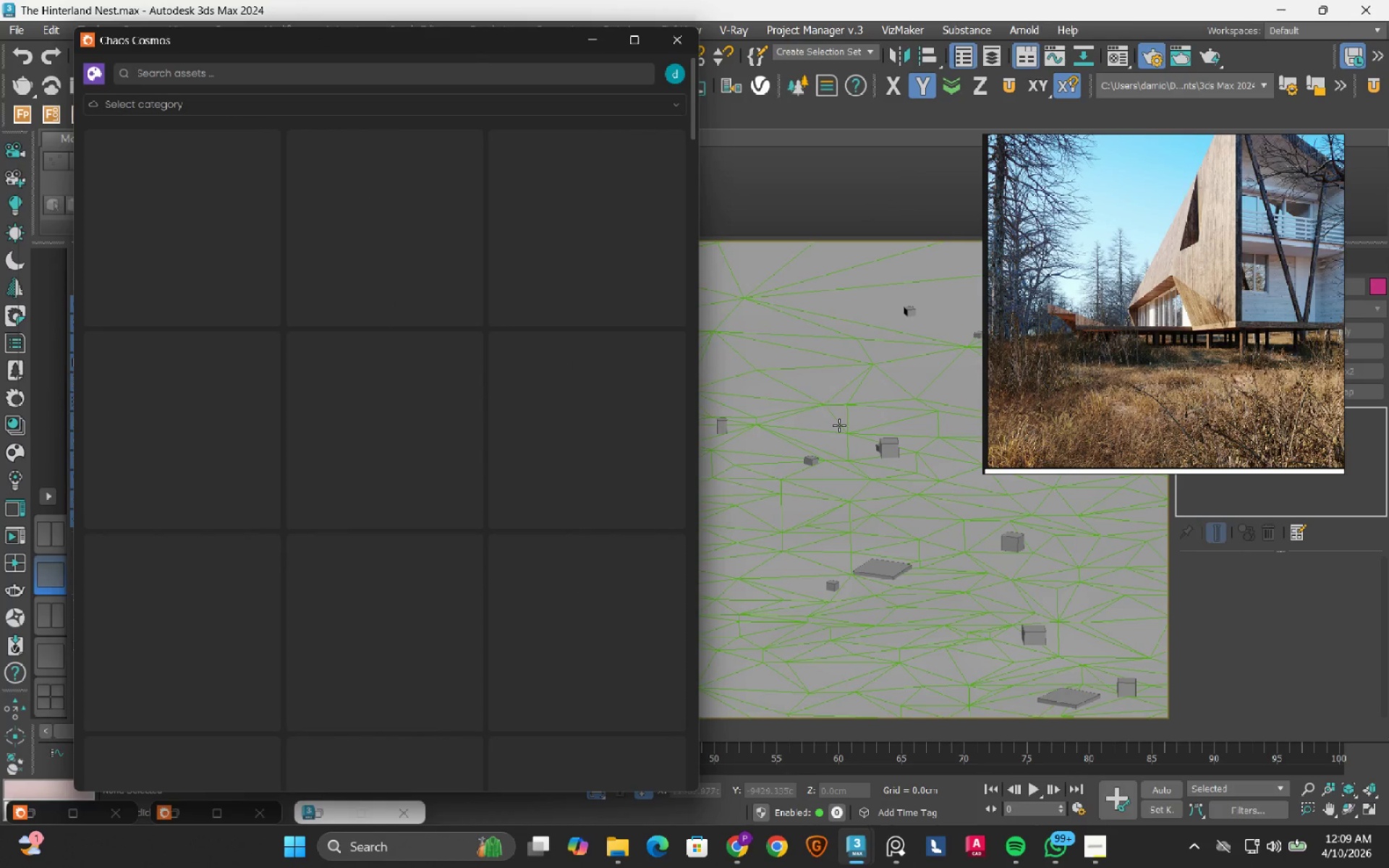 
scroll: coordinate [838, 441], scroll_direction: down, amount: 5.0
 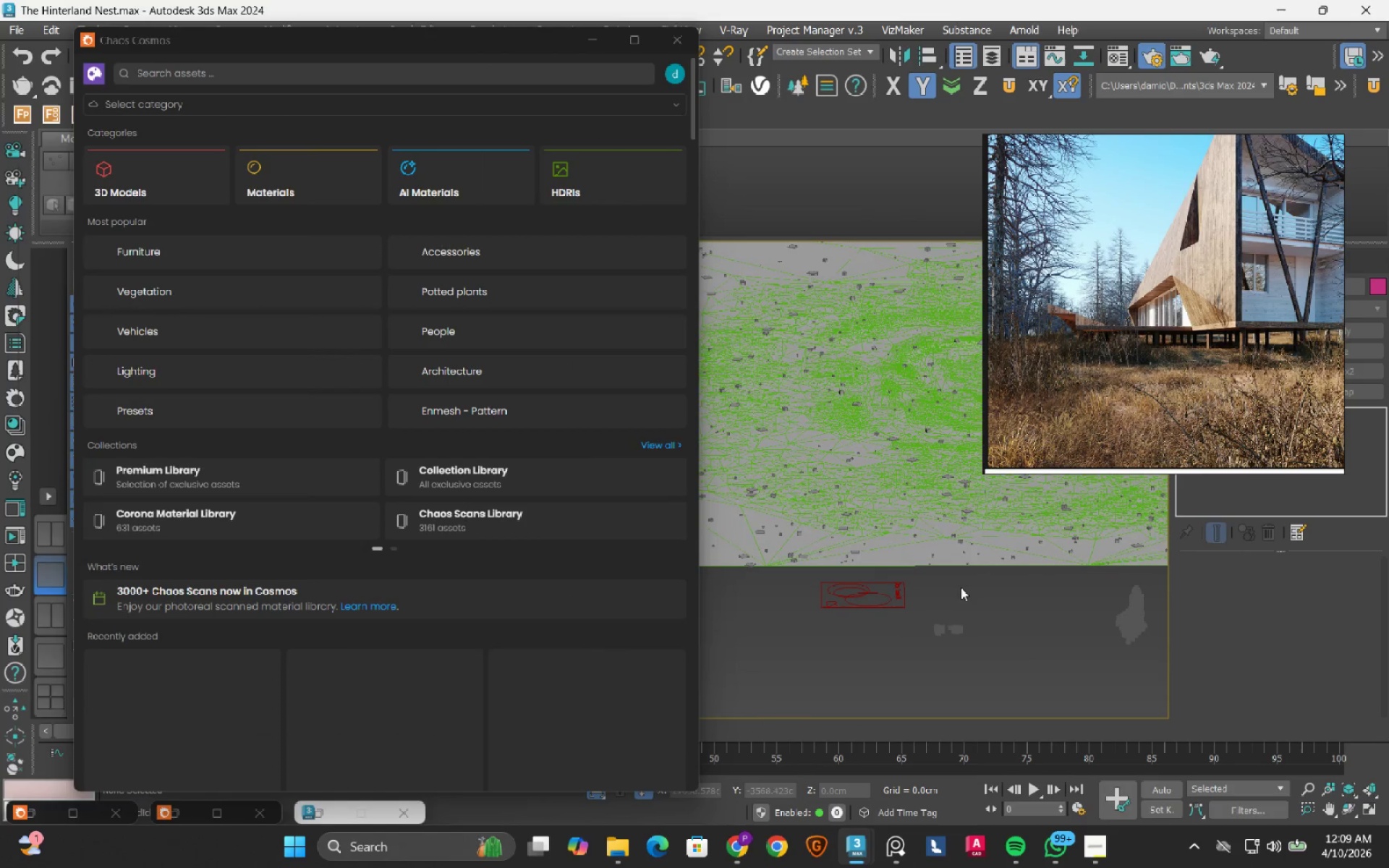 
left_click([962, 593])
 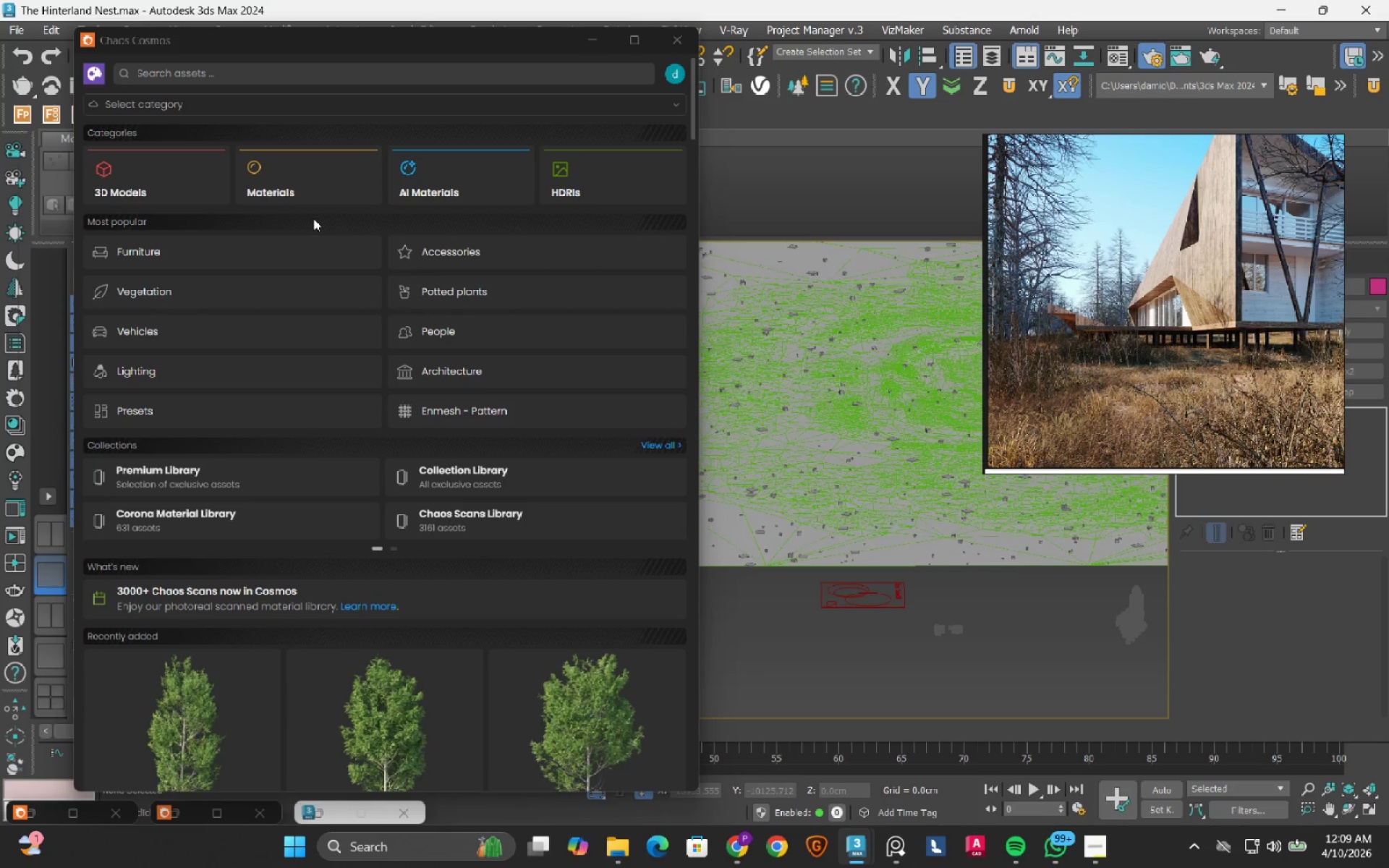 
left_click([166, 425])
 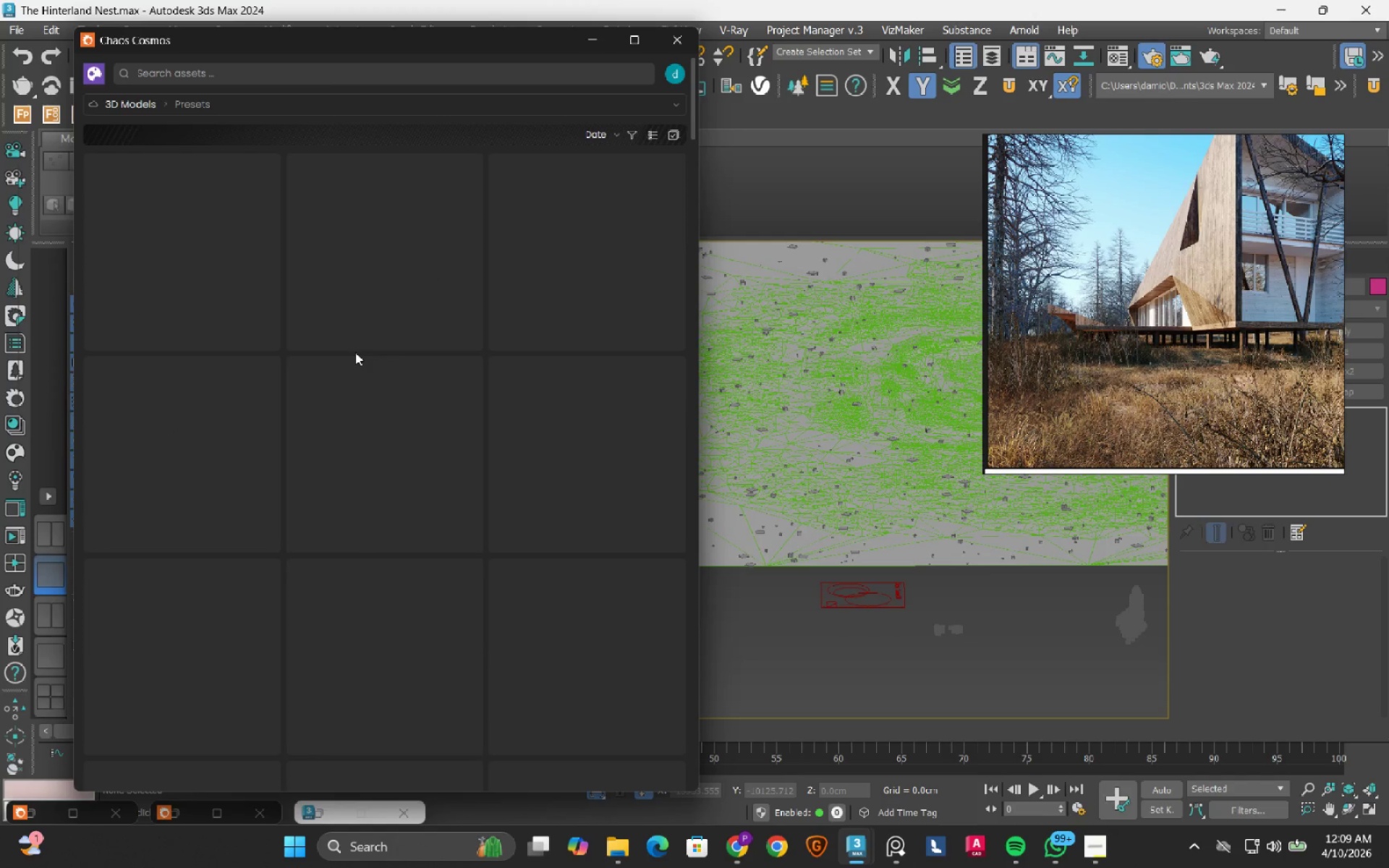 
mouse_move([339, 309])
 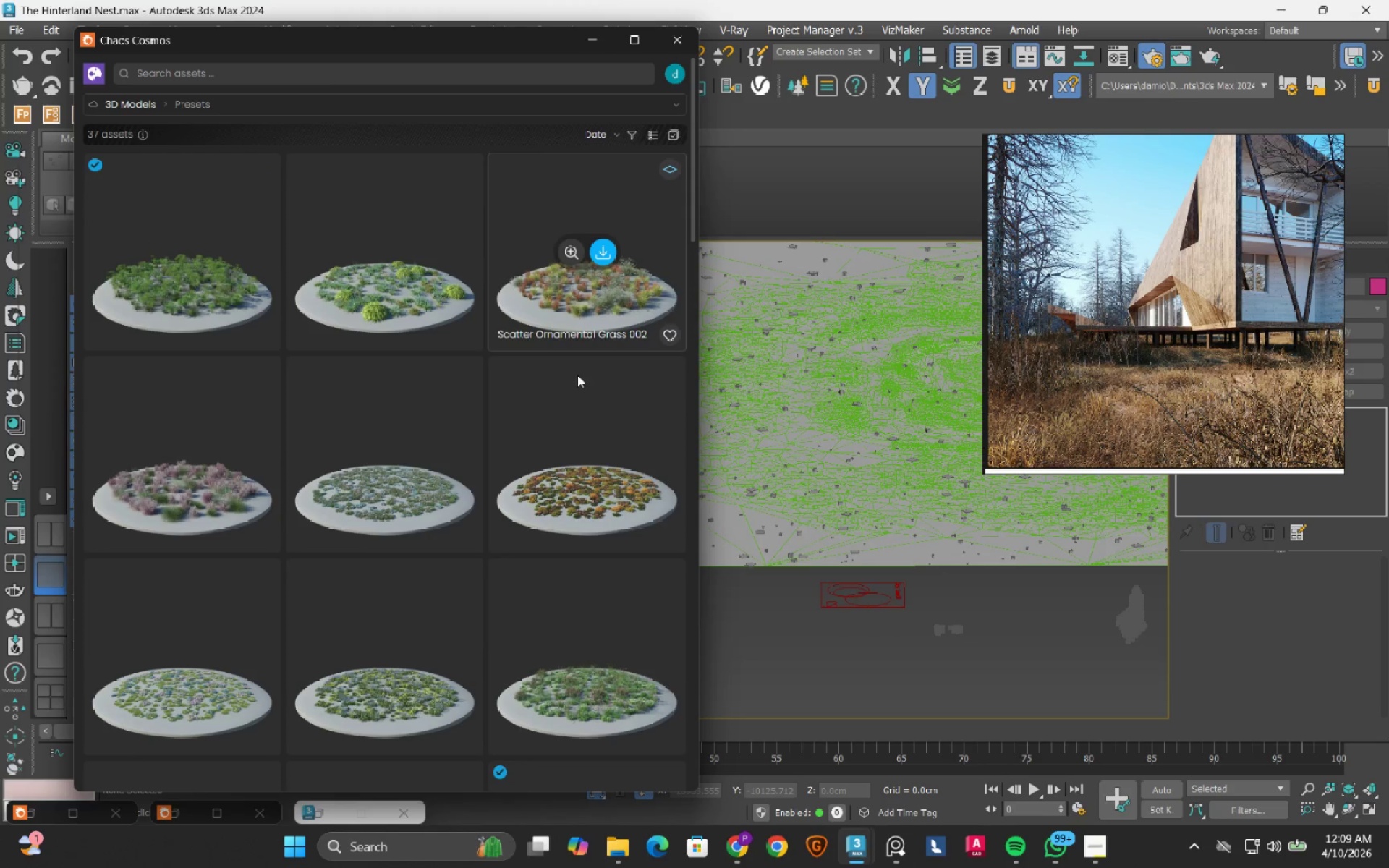 
scroll: coordinate [352, 528], scroll_direction: down, amount: 4.0
 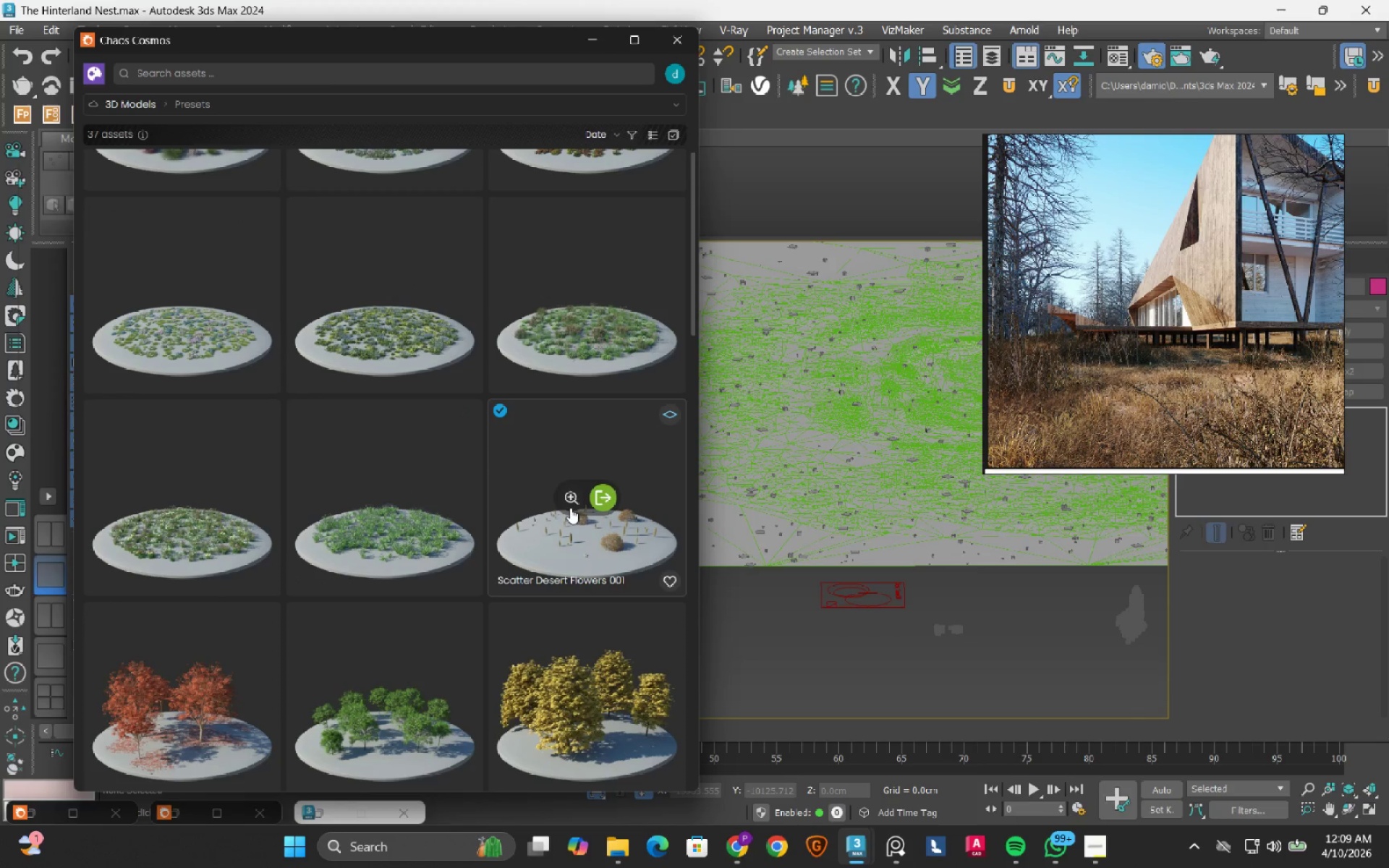 
left_click([570, 501])
 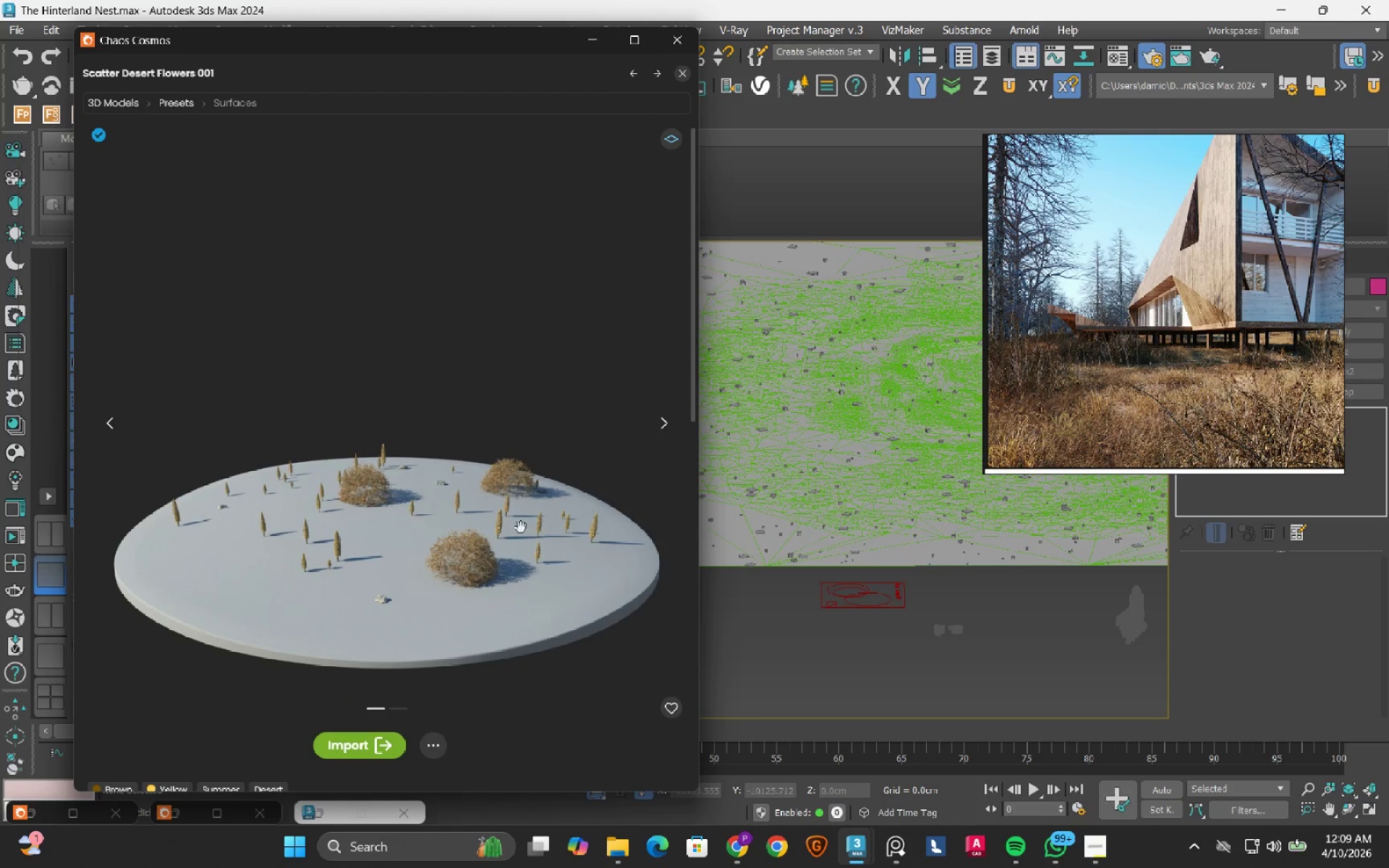 
scroll: coordinate [337, 545], scroll_direction: up, amount: 4.0
 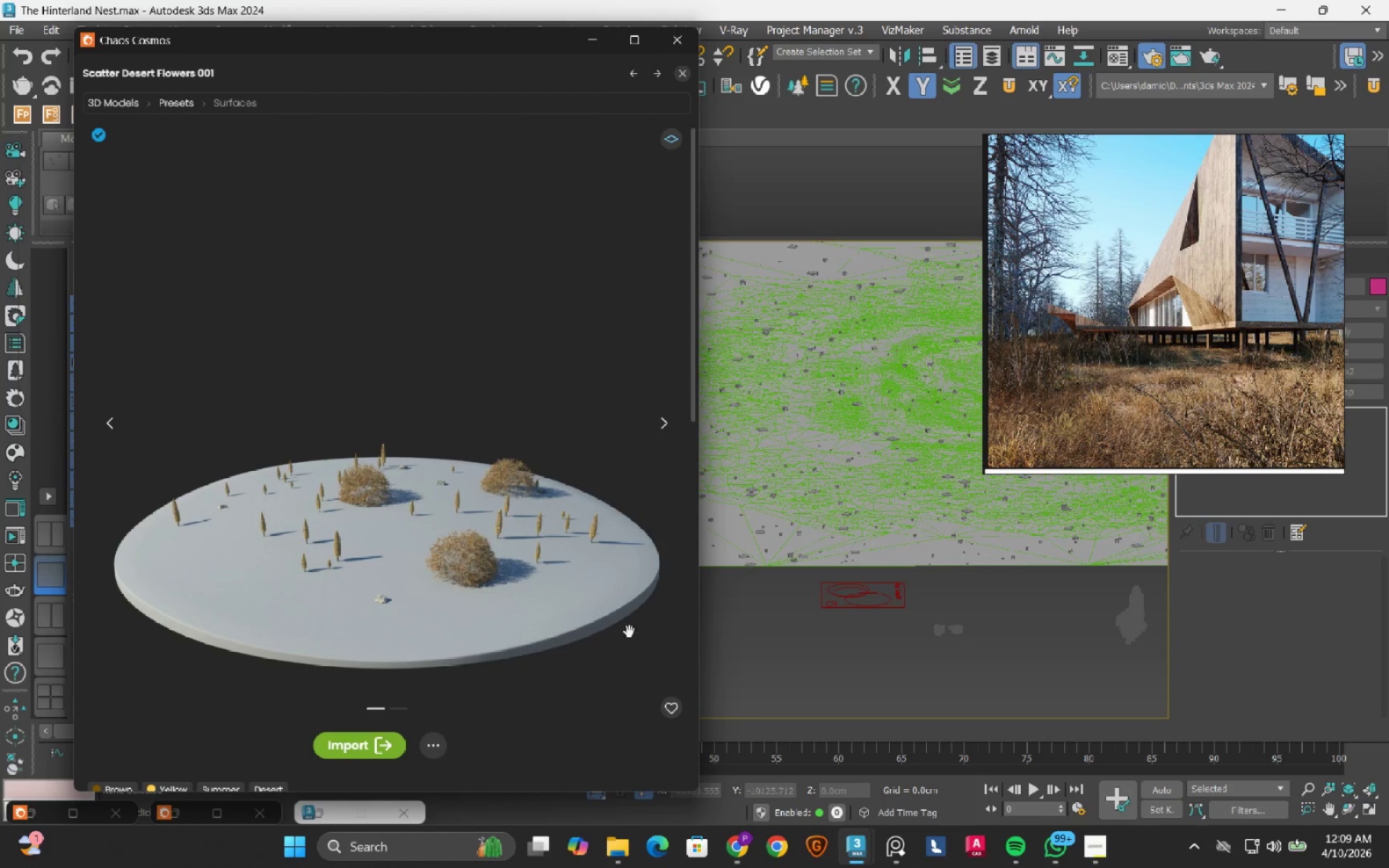 
left_click([660, 423])
 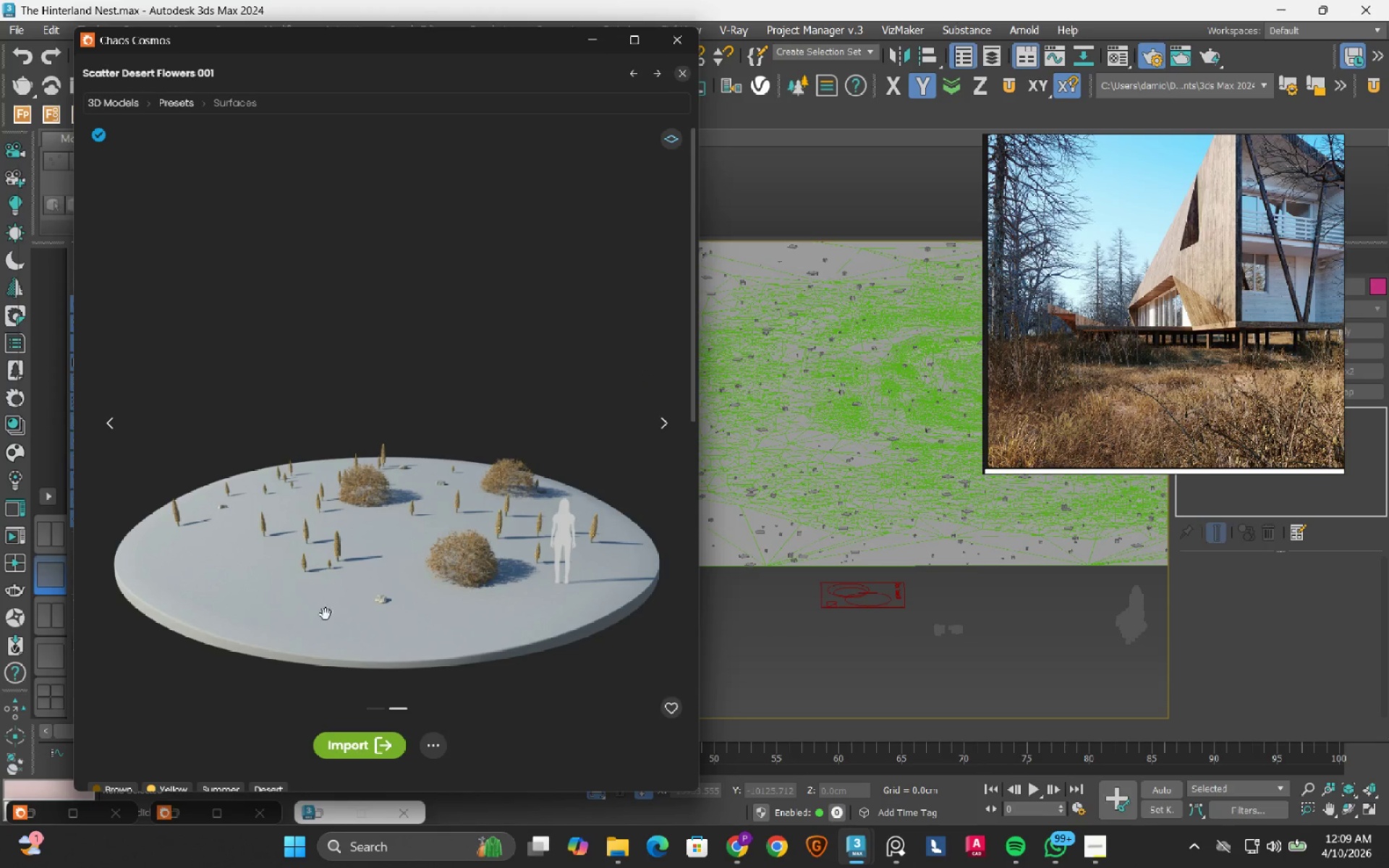 
wait(7.94)
 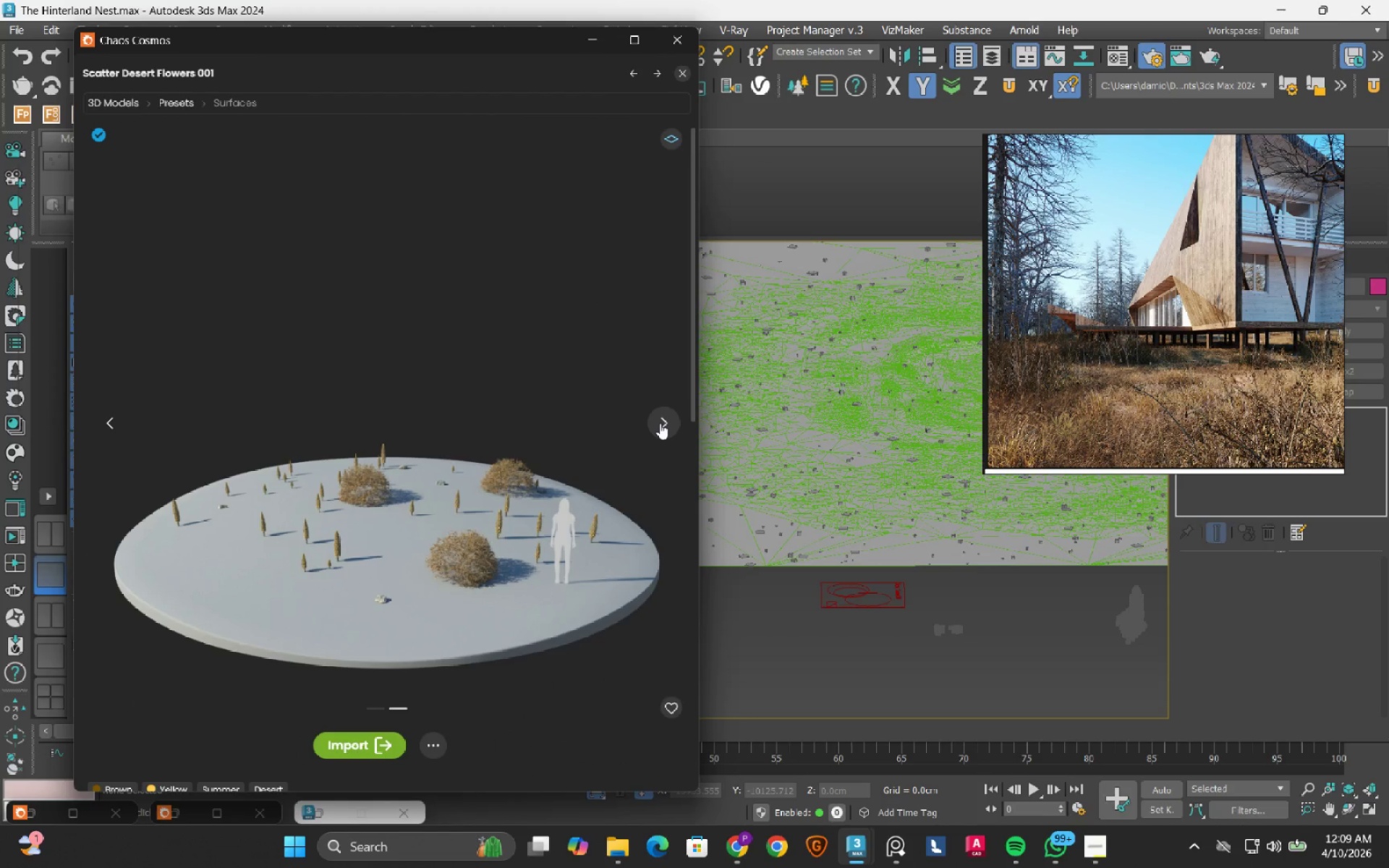 
left_click([686, 72])
 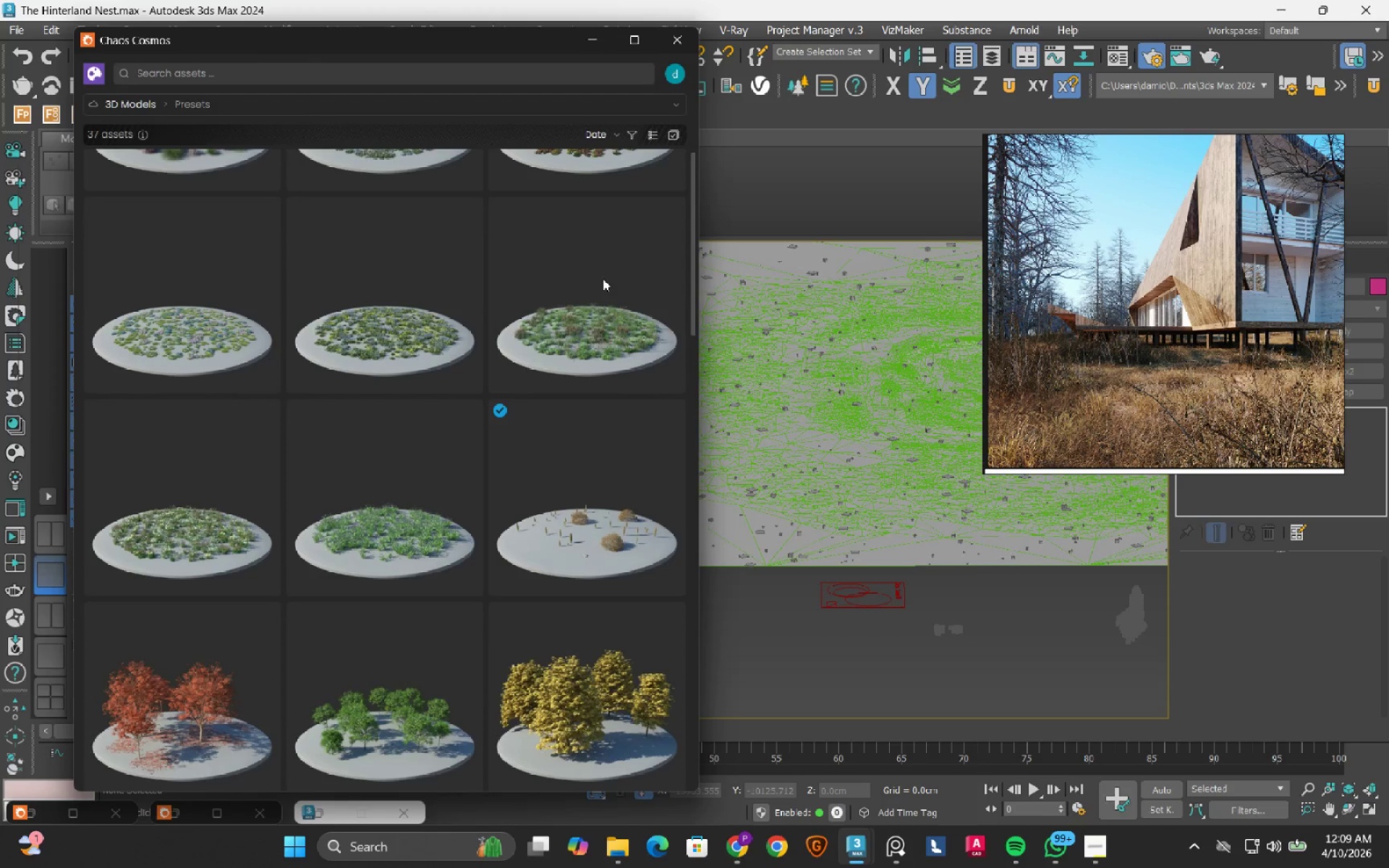 
mouse_move([579, 345])
 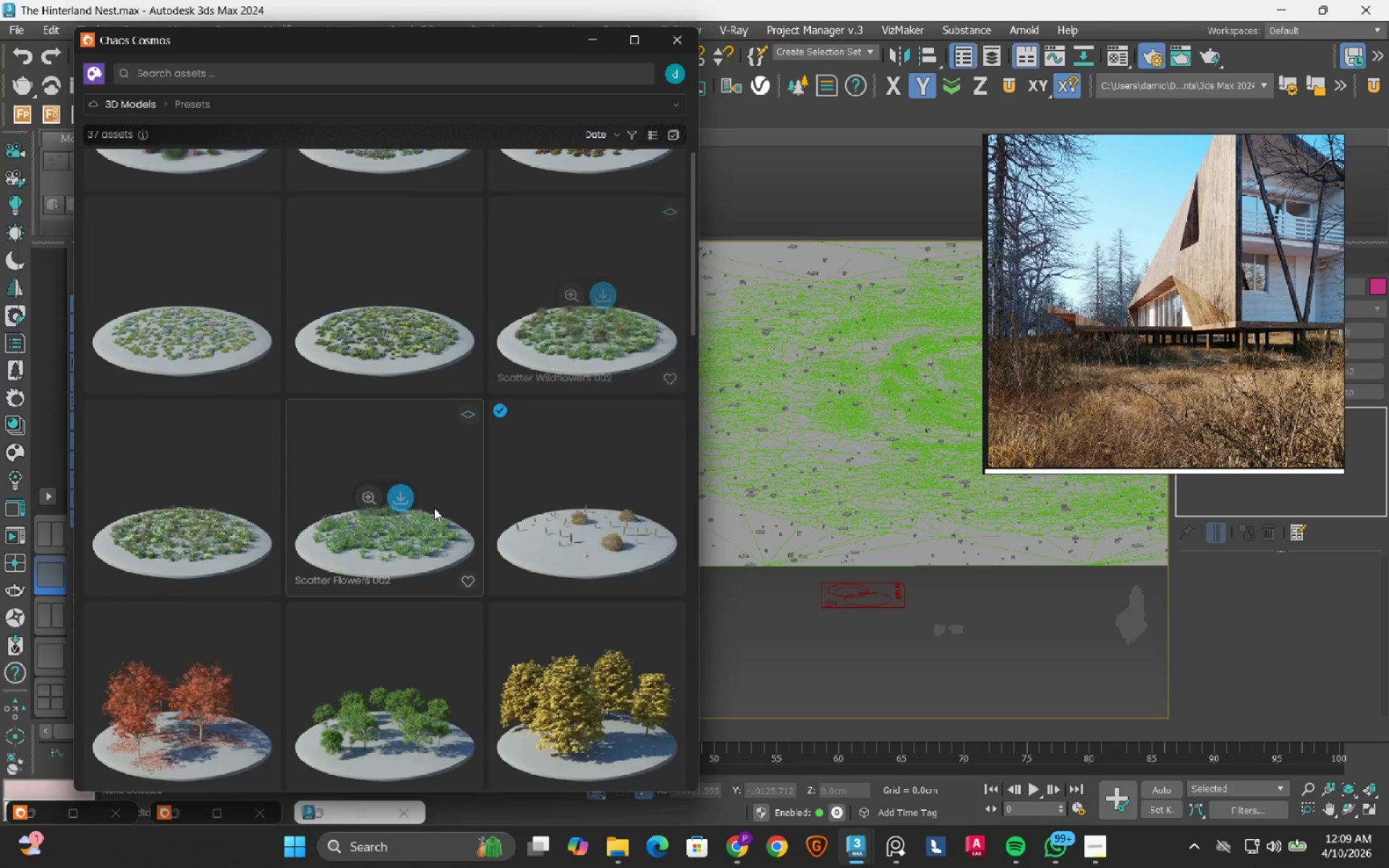 
scroll: coordinate [434, 508], scroll_direction: down, amount: 8.0
 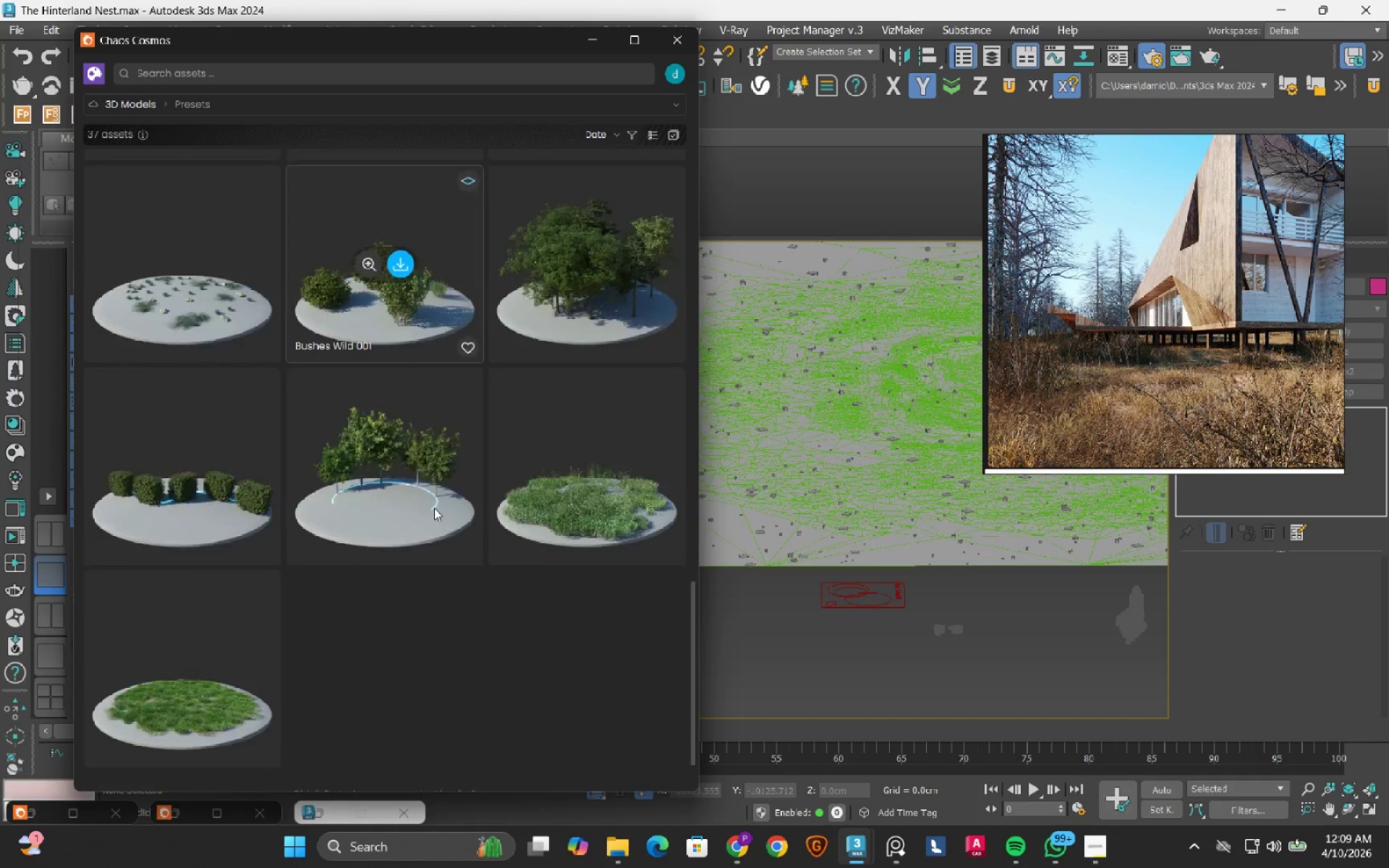 
scroll: coordinate [579, 657], scroll_direction: up, amount: 11.0
 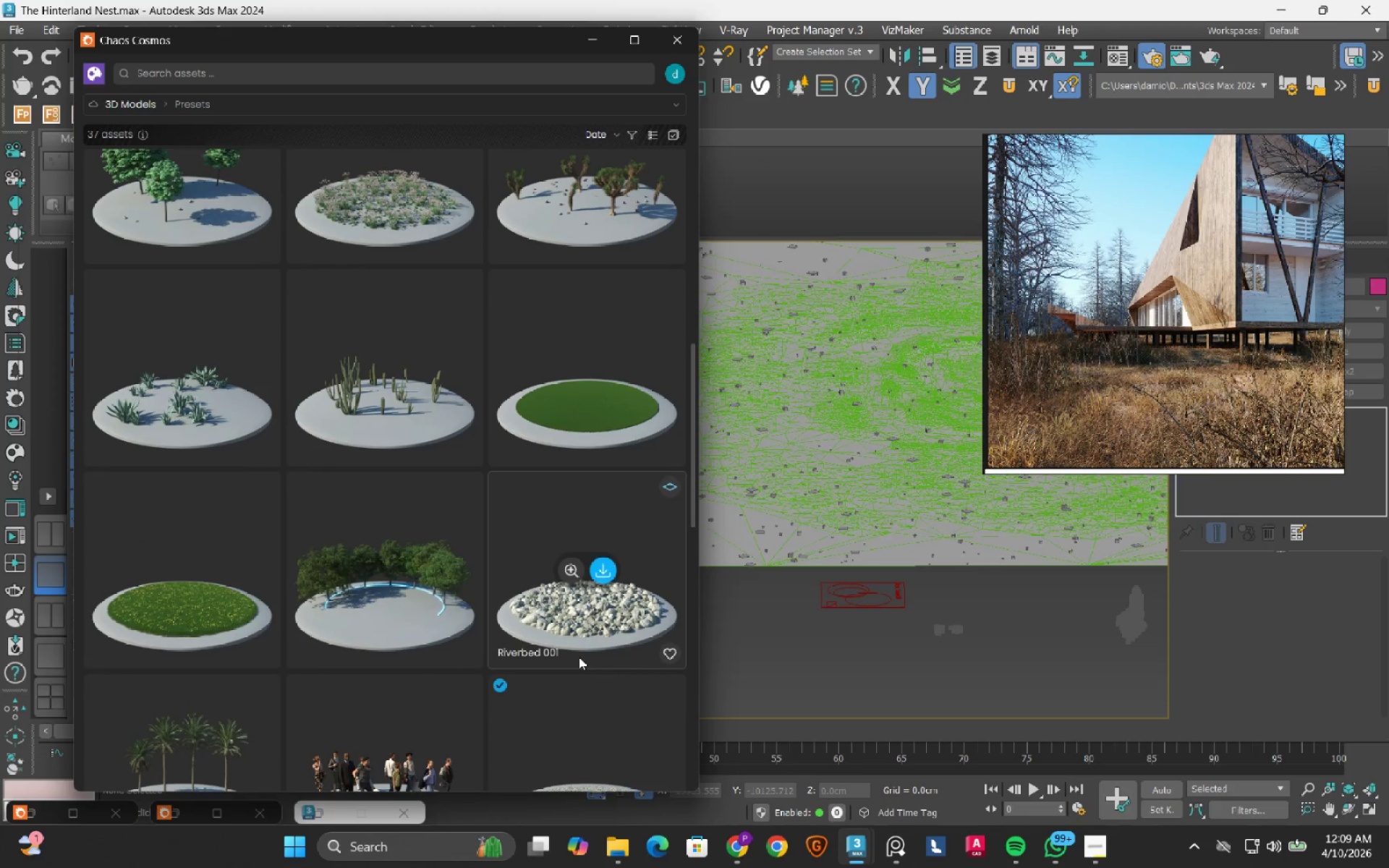 
scroll: coordinate [579, 657], scroll_direction: down, amount: 1.0
 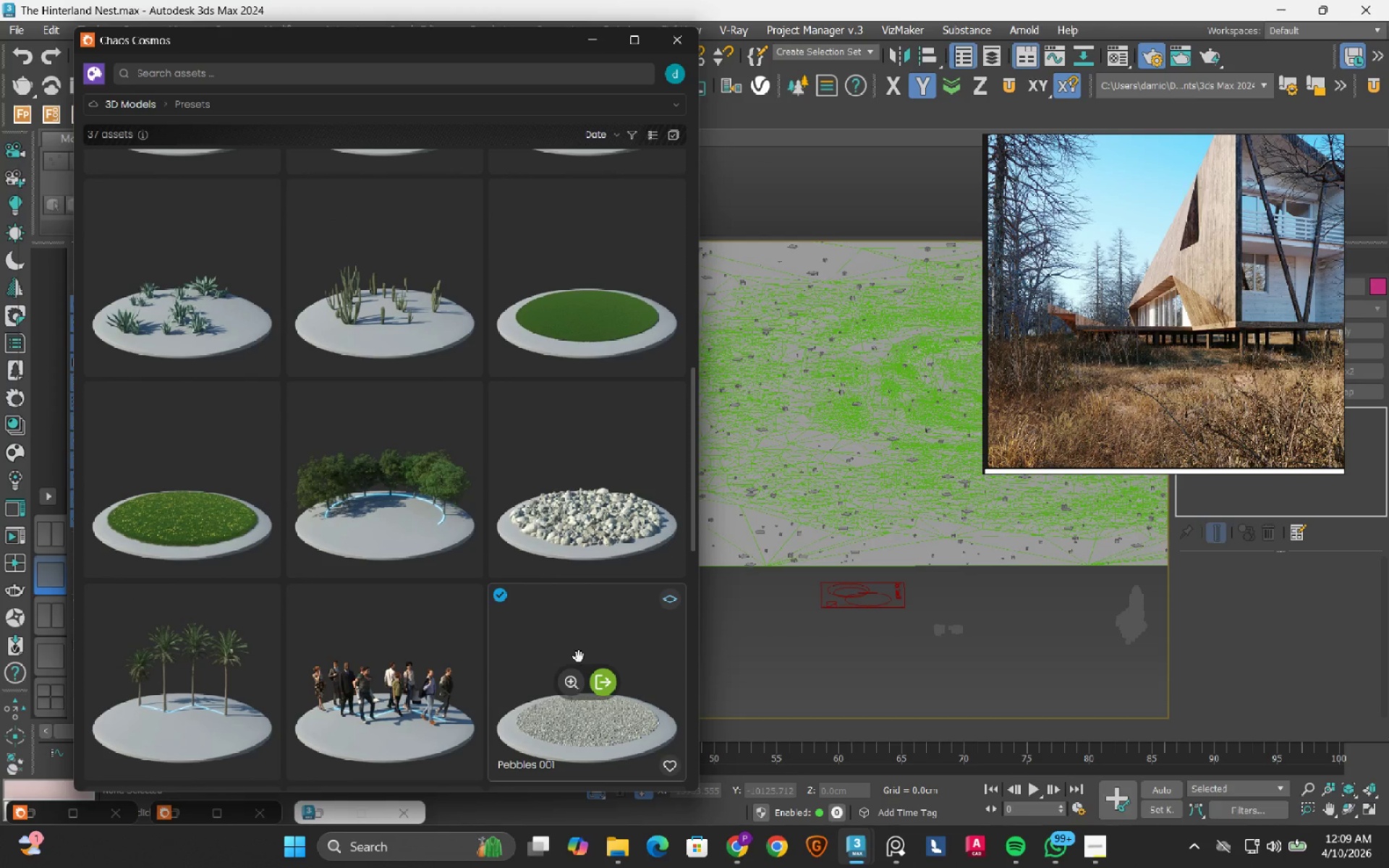 
scroll: coordinate [579, 657], scroll_direction: up, amount: 4.0
 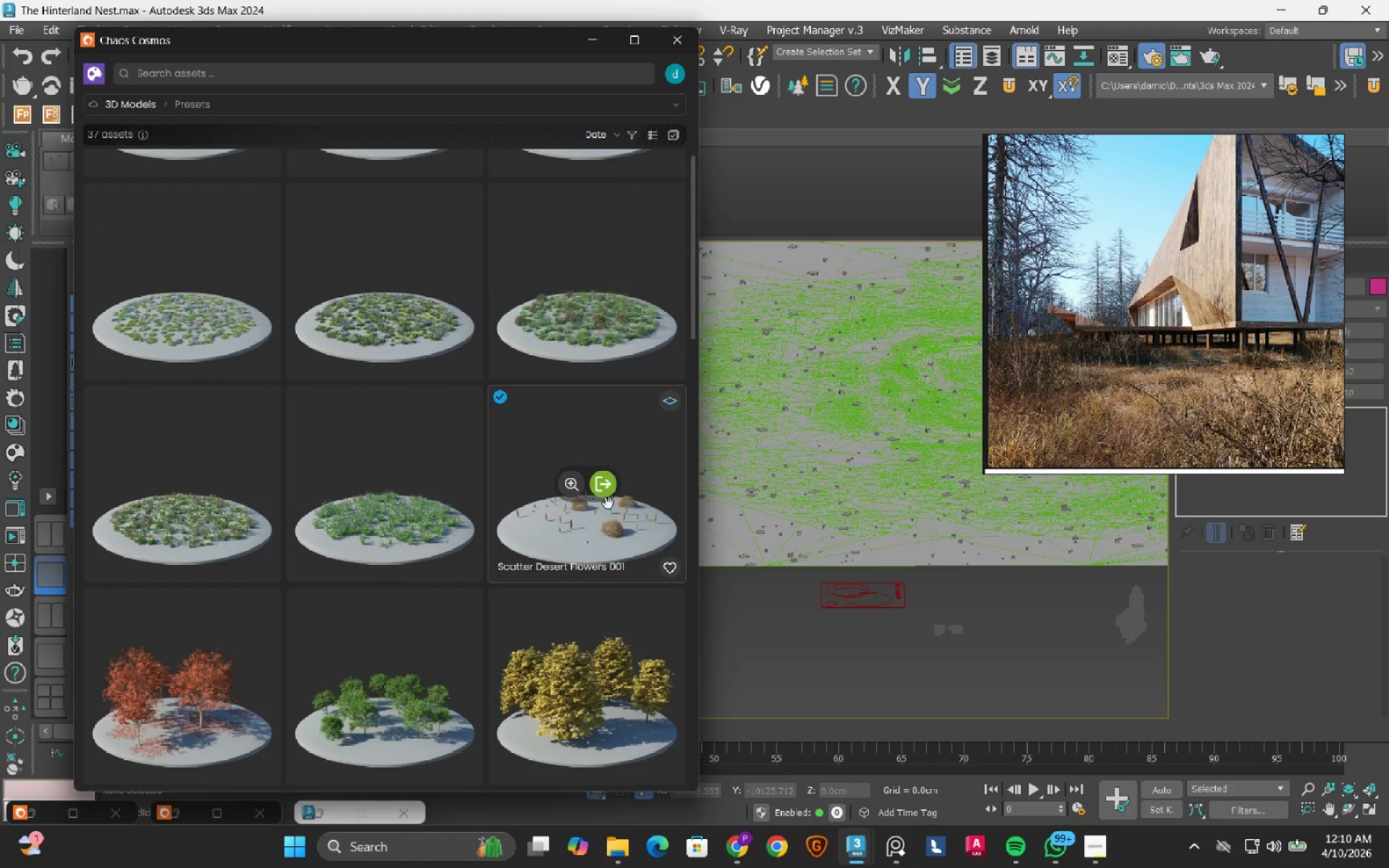 
left_click([607, 493])
 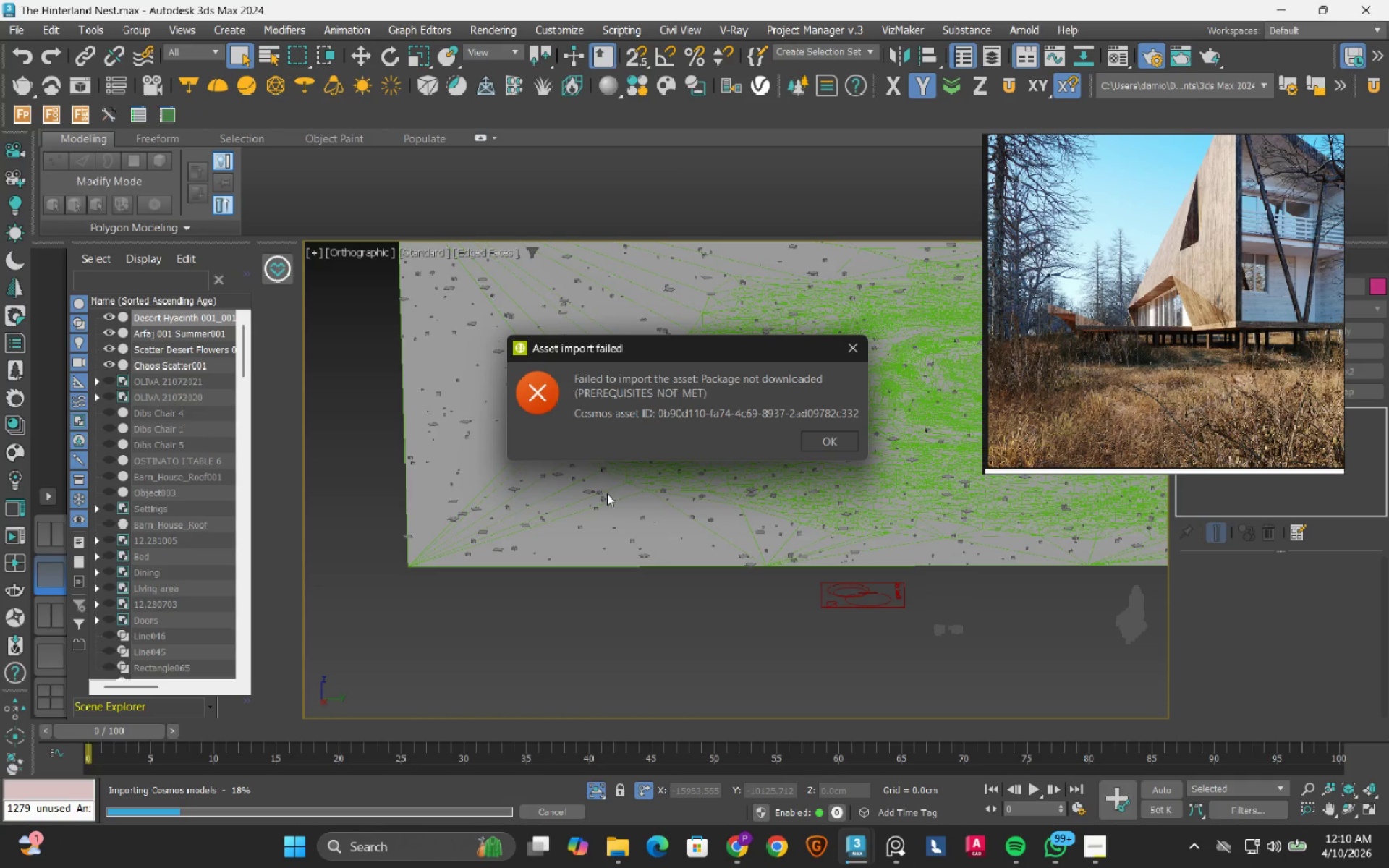 
wait(9.89)
 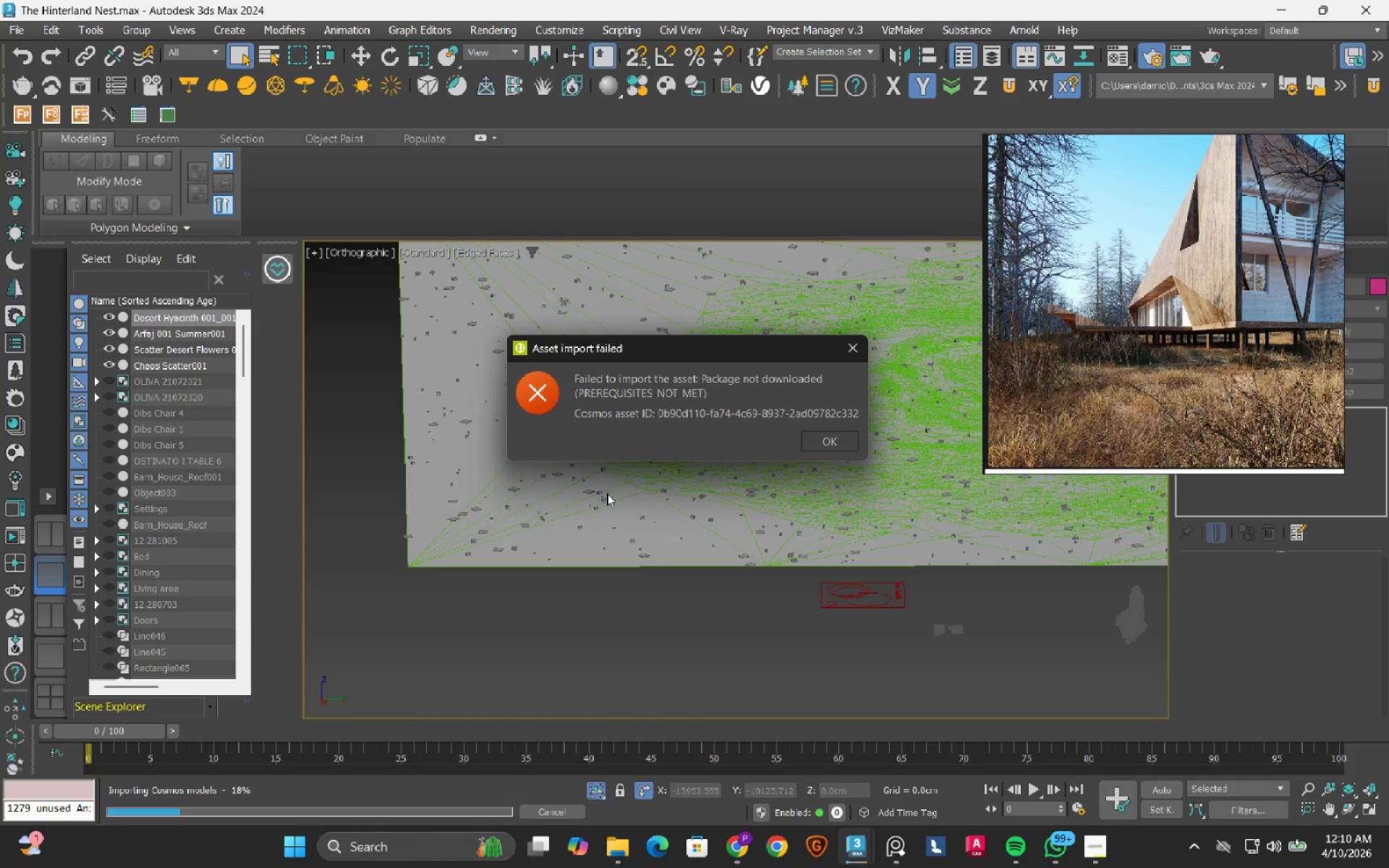 
left_click([823, 436])
 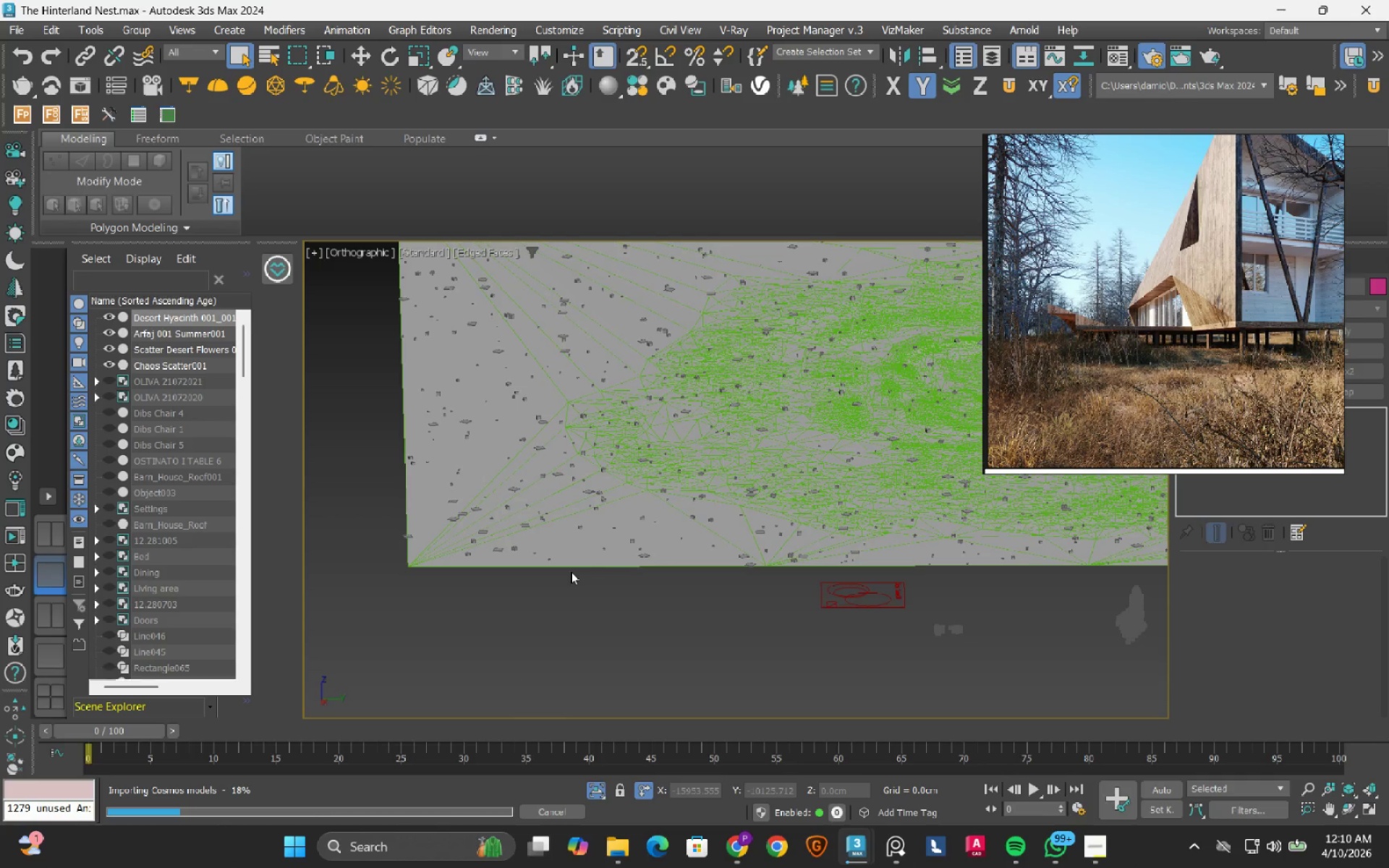 
wait(11.62)
 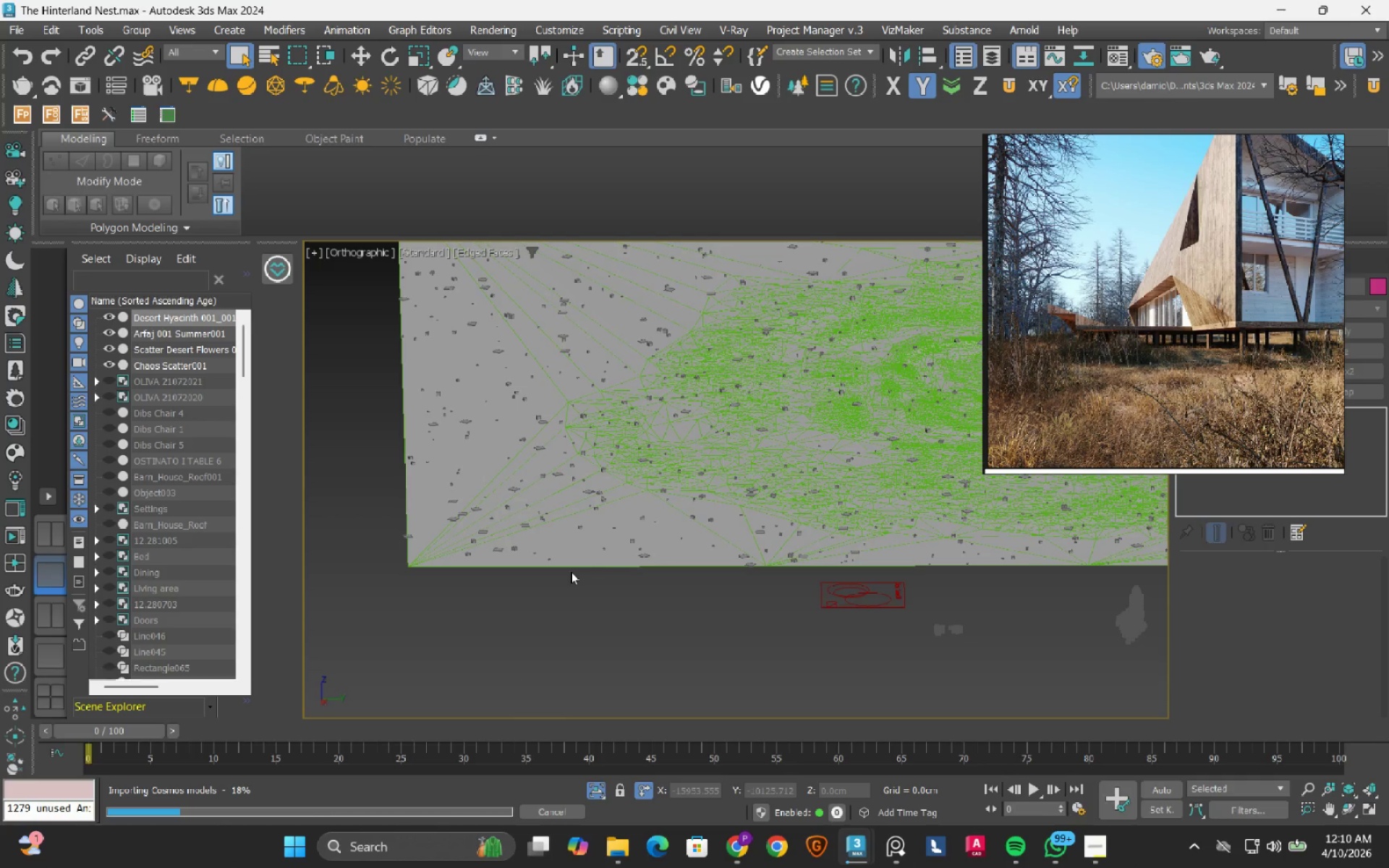 
mouse_move([660, 639])
 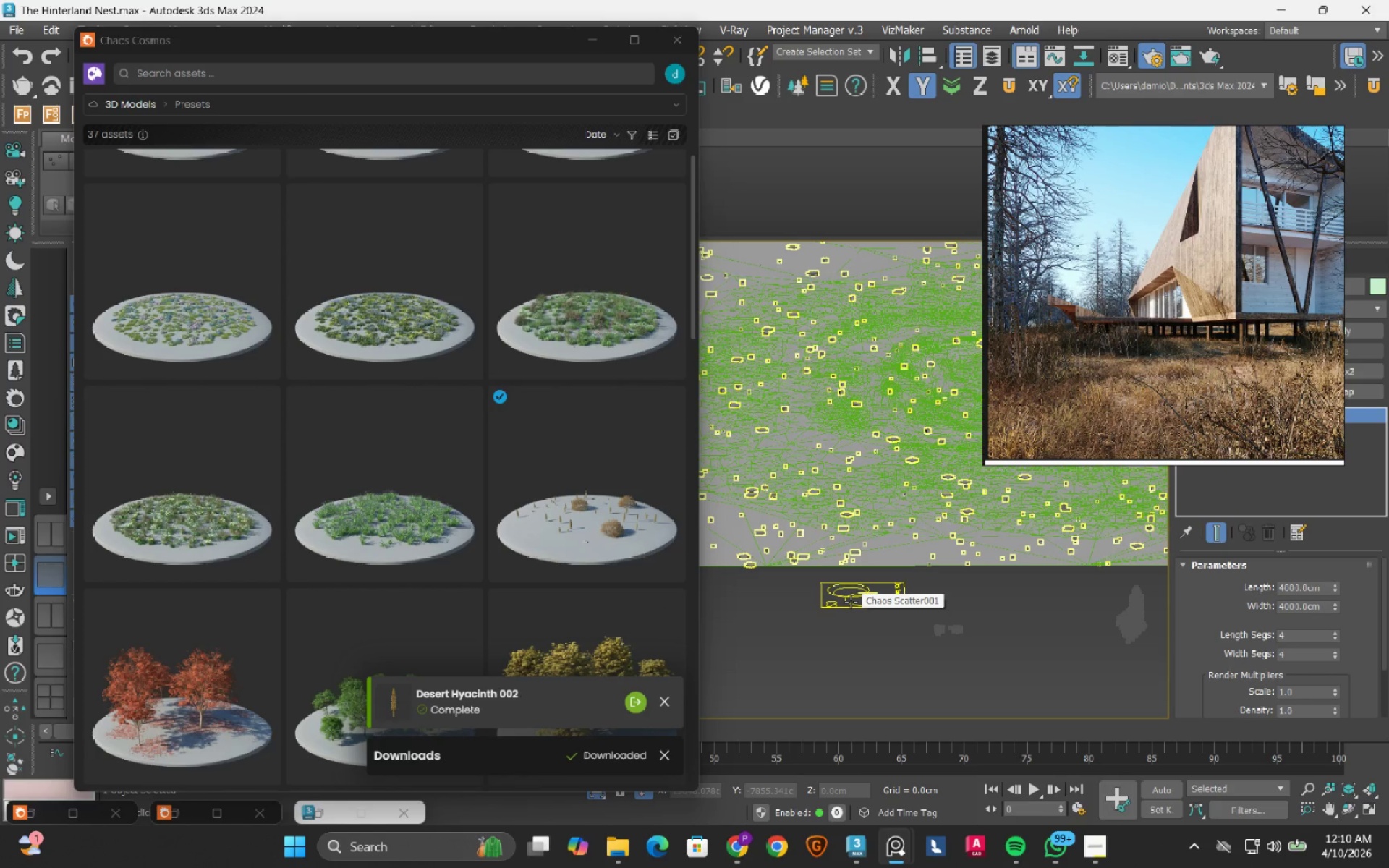 
scroll: coordinate [849, 629], scroll_direction: down, amount: 5.0
 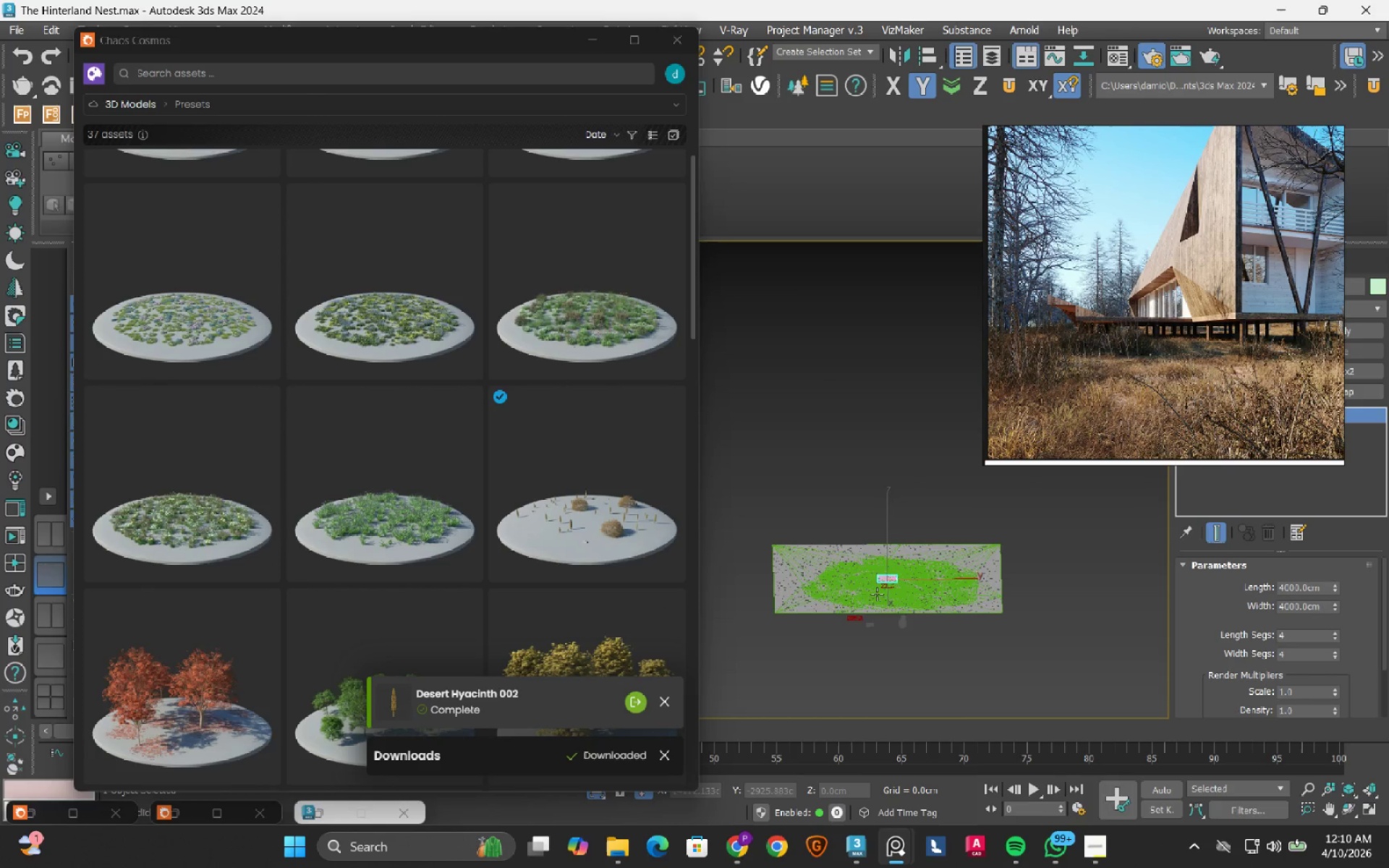 
scroll: coordinate [889, 574], scroll_direction: up, amount: 7.0
 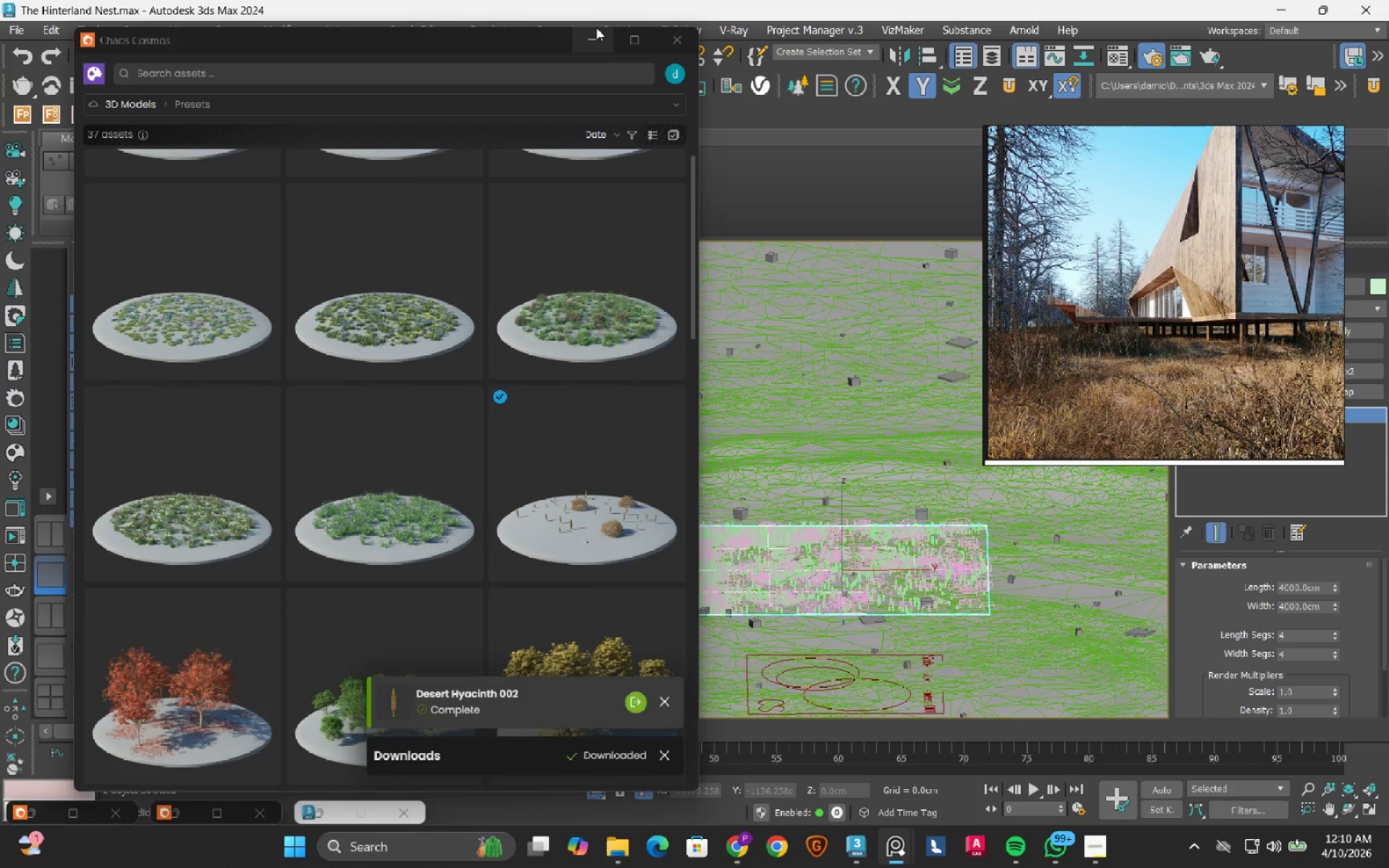 
left_click([595, 38])
 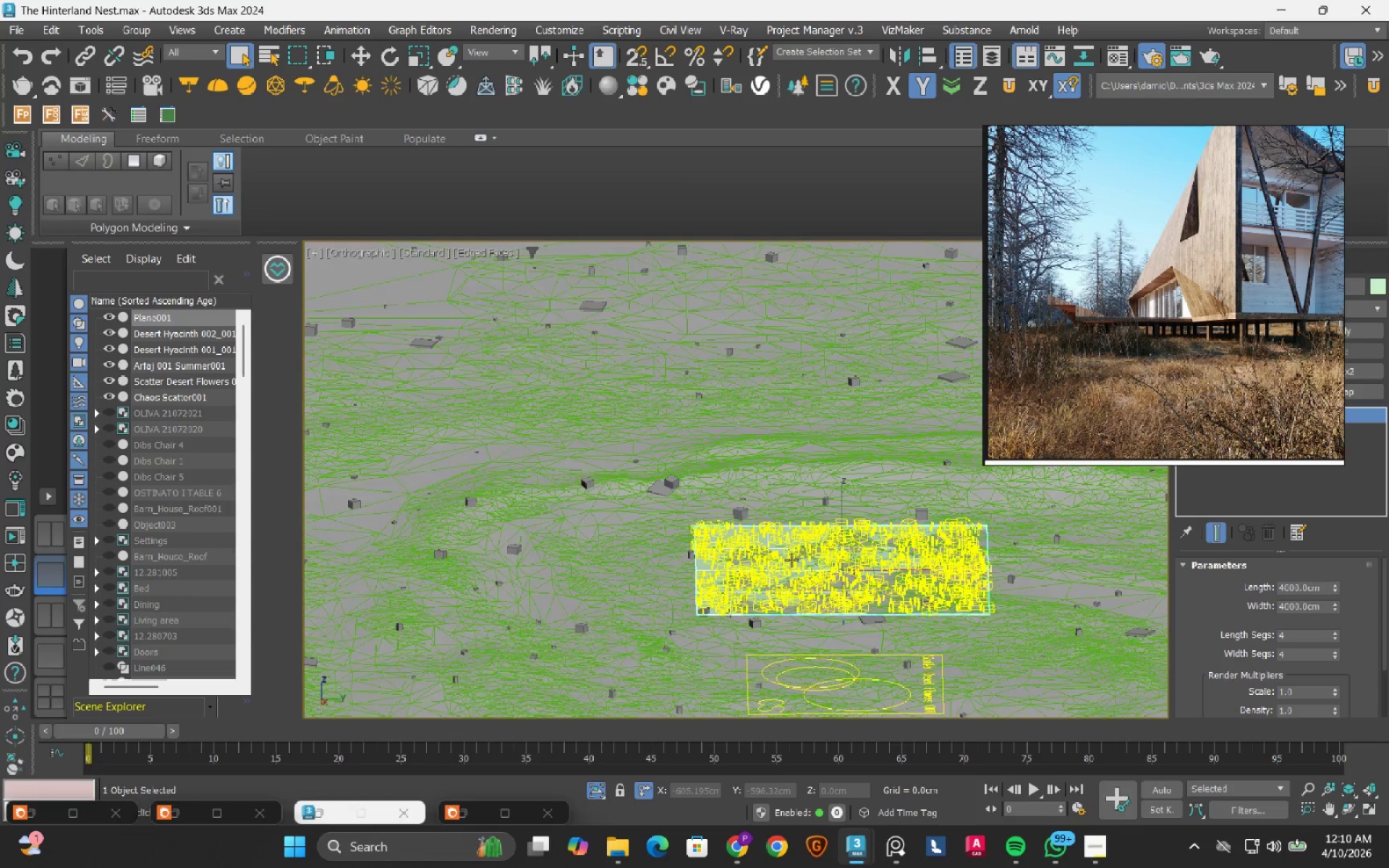 
scroll: coordinate [768, 570], scroll_direction: down, amount: 3.0
 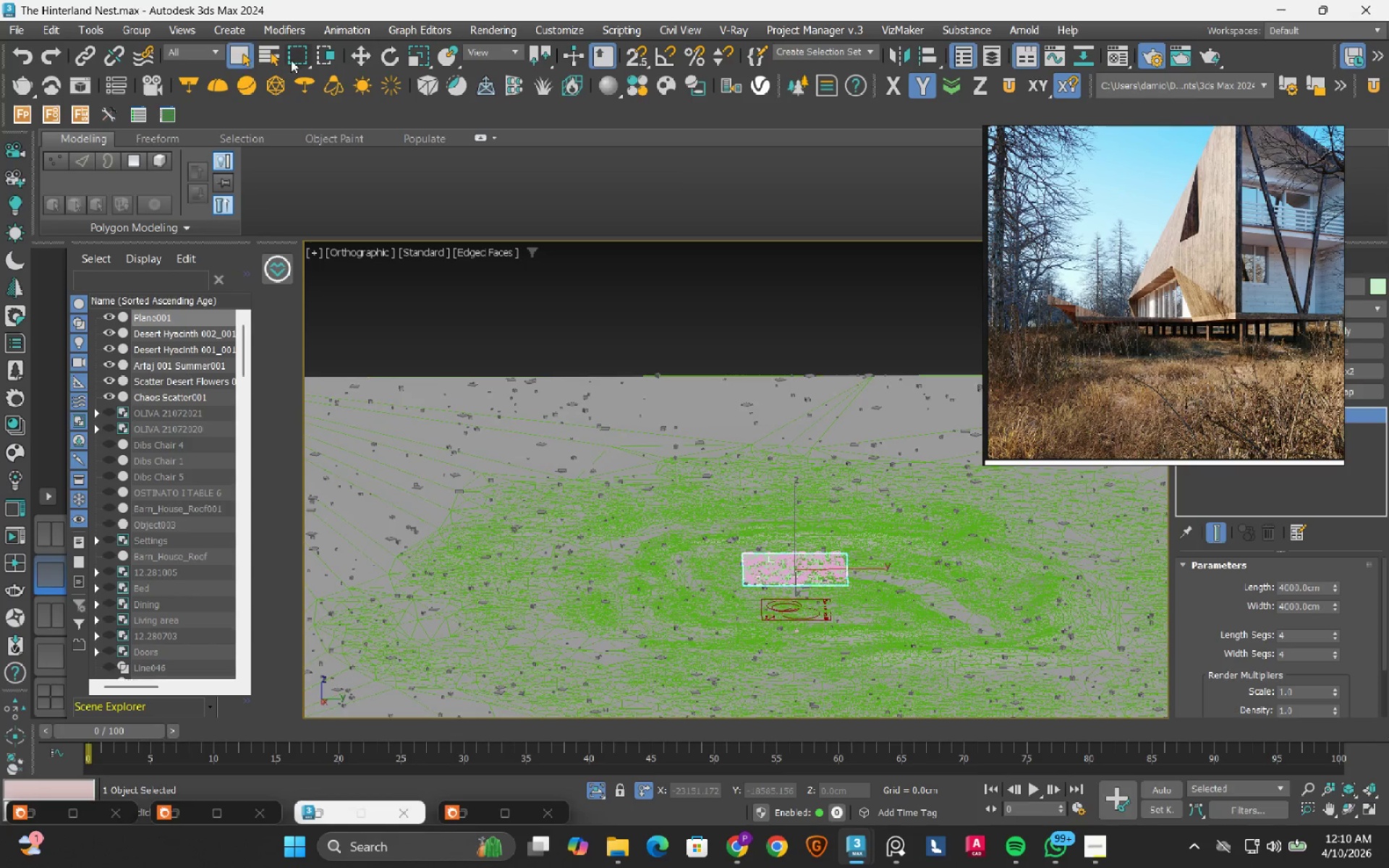 
left_click([361, 58])
 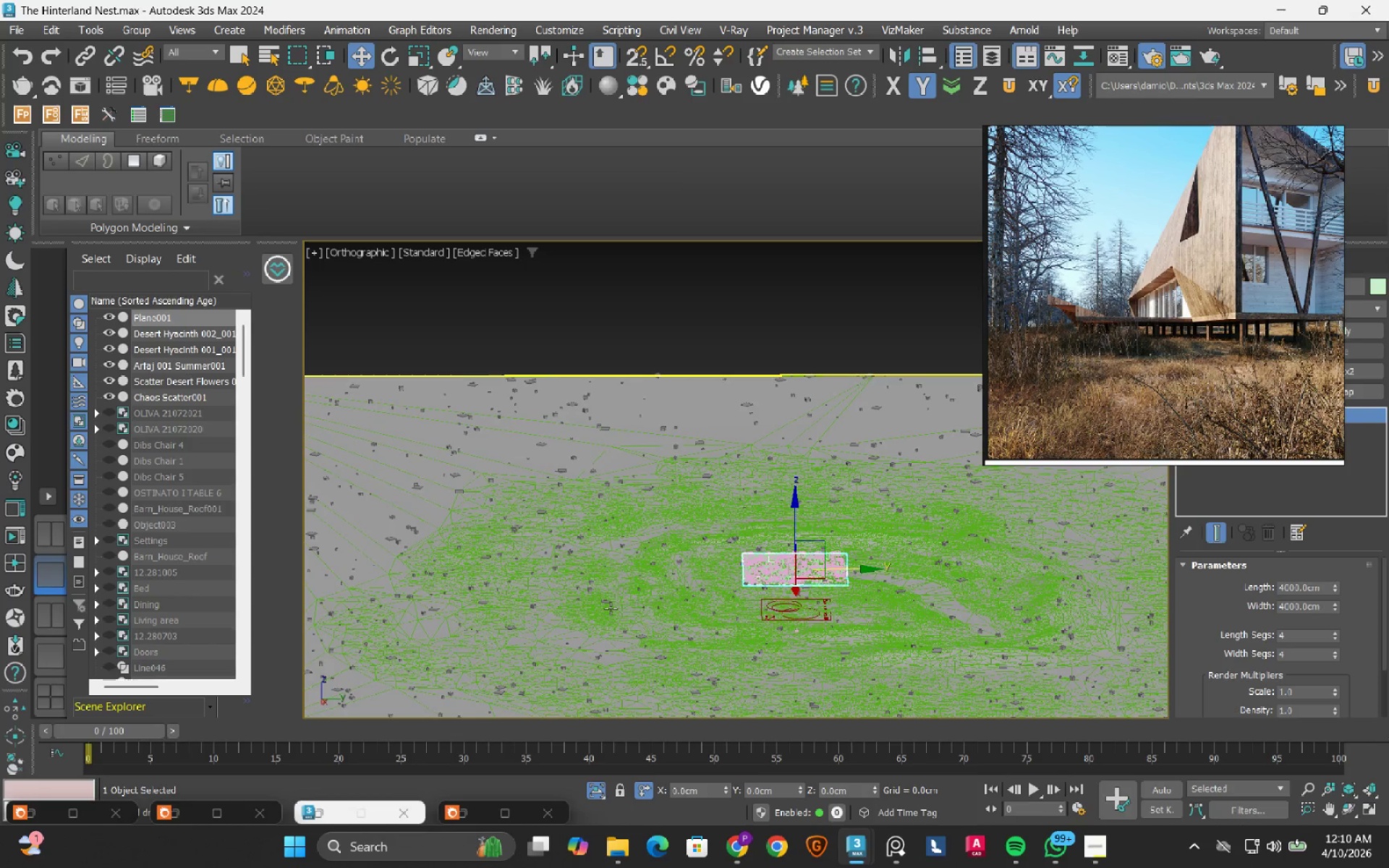 
scroll: coordinate [611, 608], scroll_direction: down, amount: 2.0
 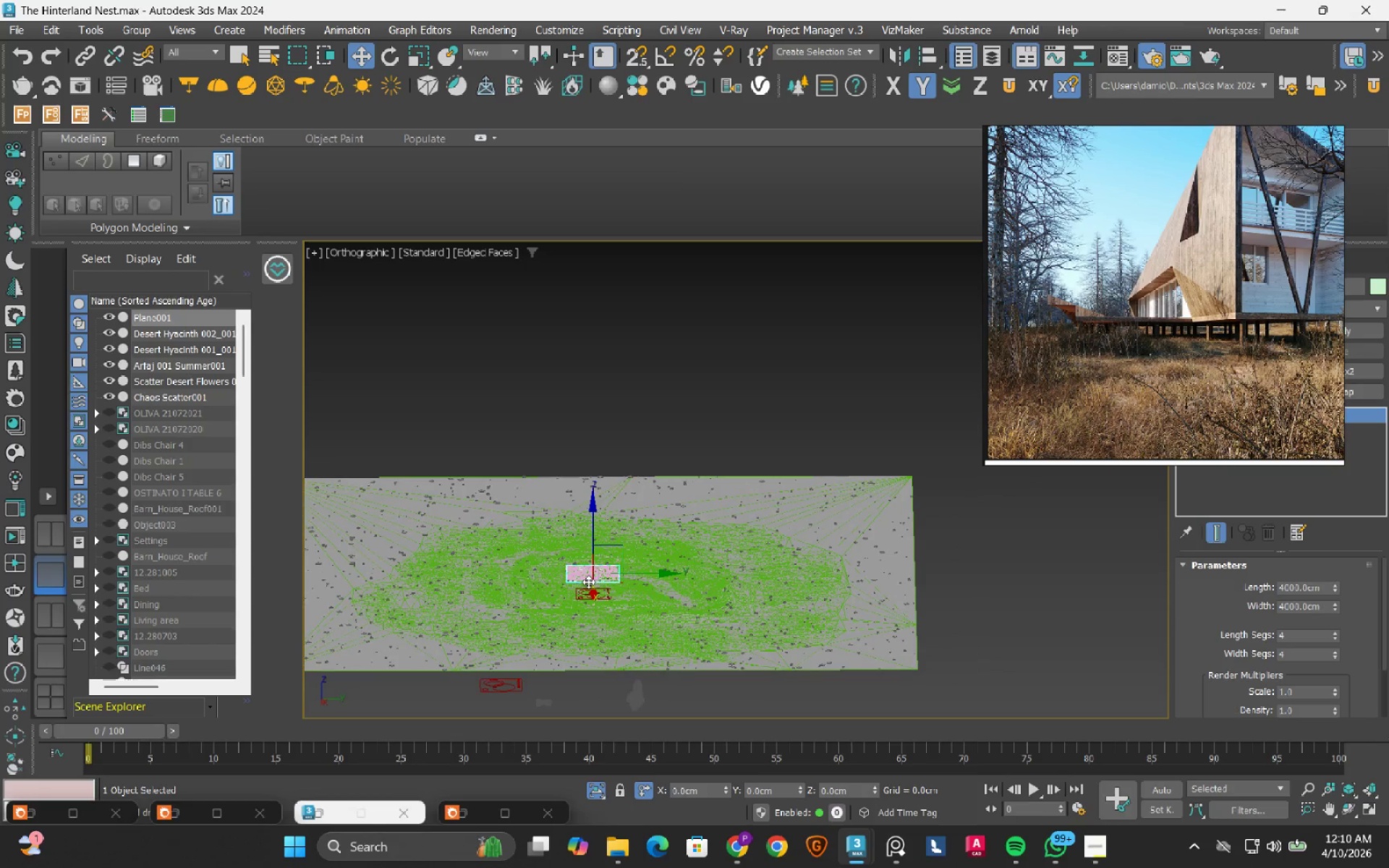 
scroll: coordinate [584, 587], scroll_direction: up, amount: 6.0
 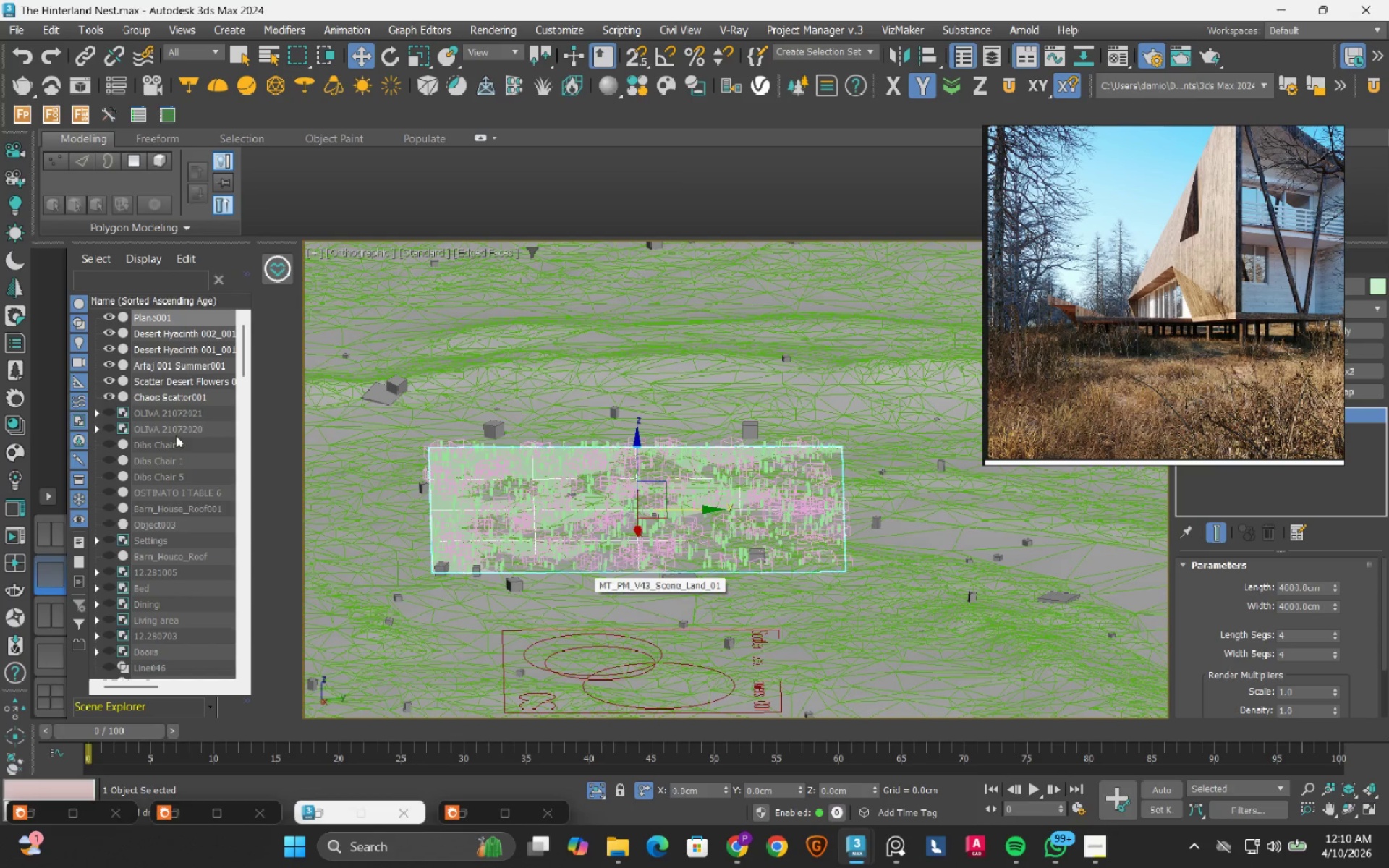 
left_click([182, 399])
 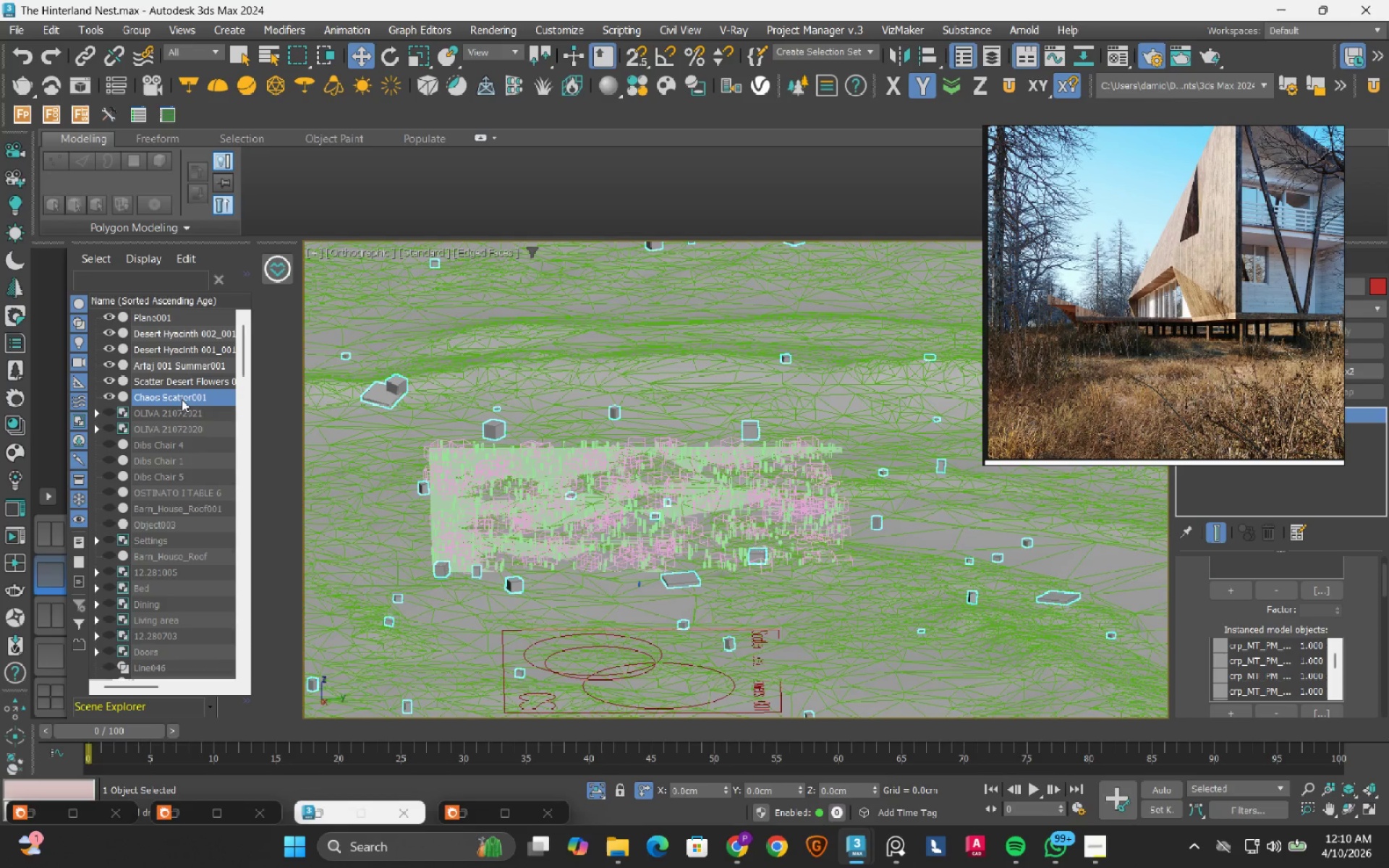 
left_click([188, 382])
 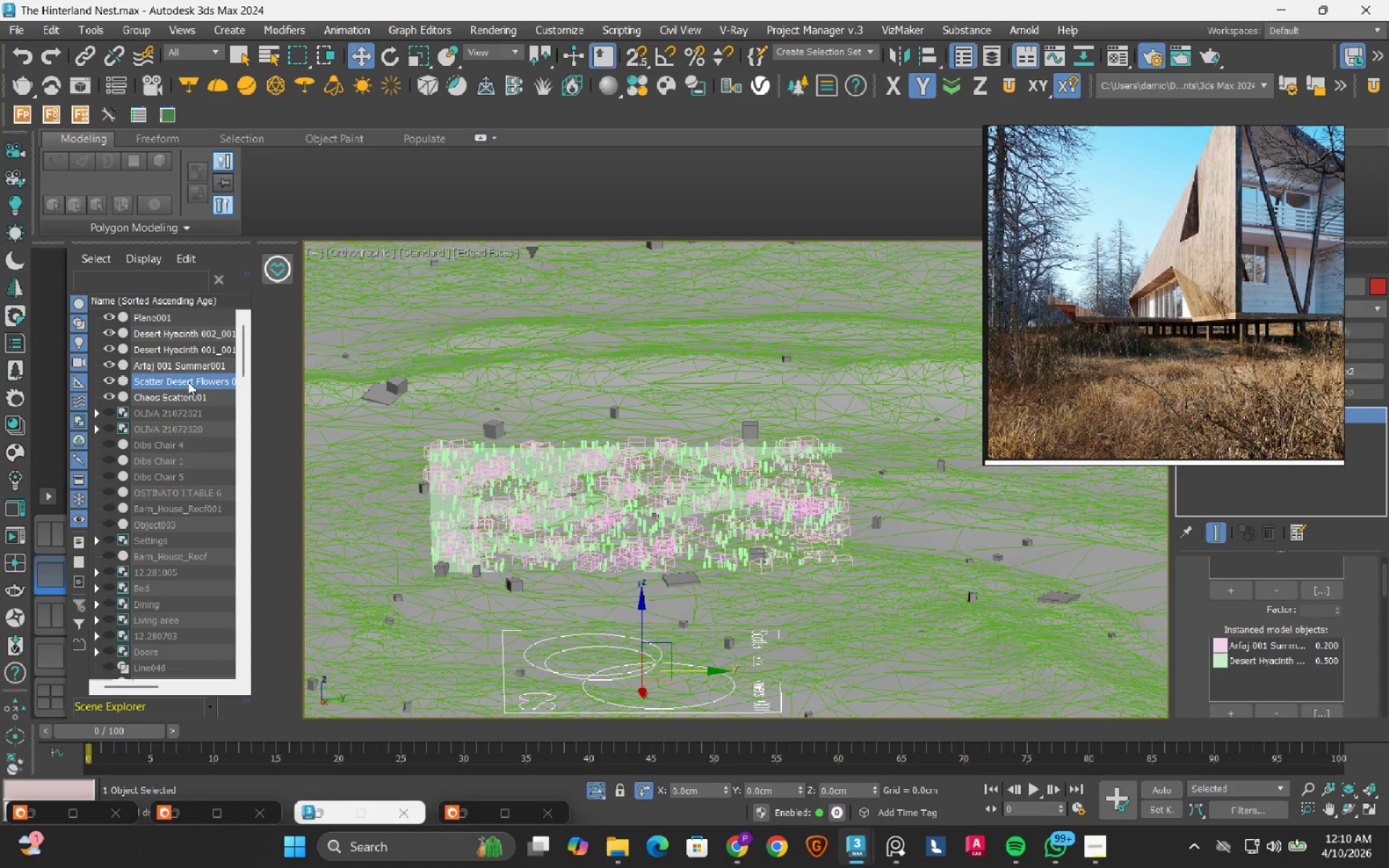 
hold_key(key=ShiftLeft, duration=0.8)
 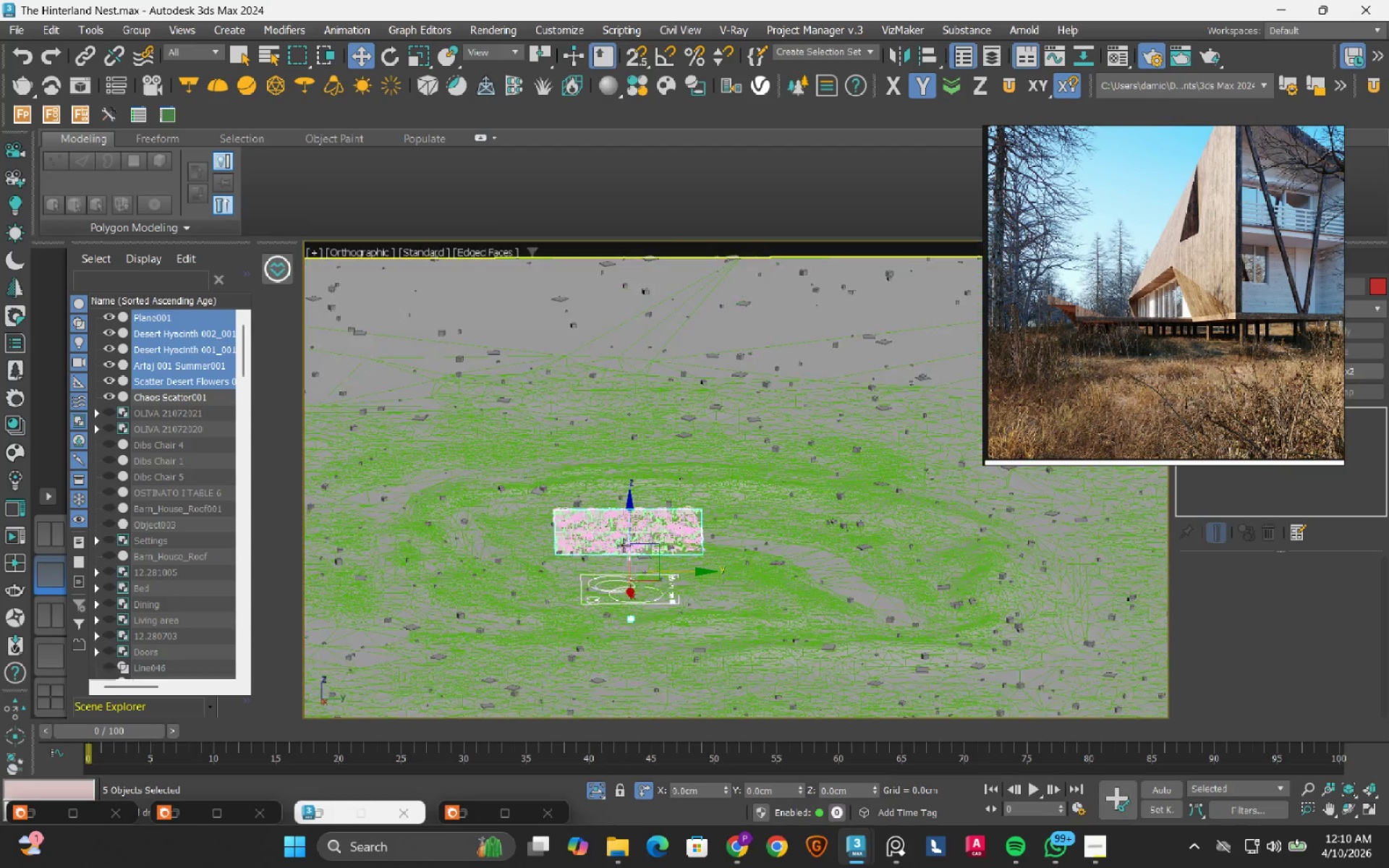 
scroll: coordinate [188, 378], scroll_direction: up, amount: 3.0
 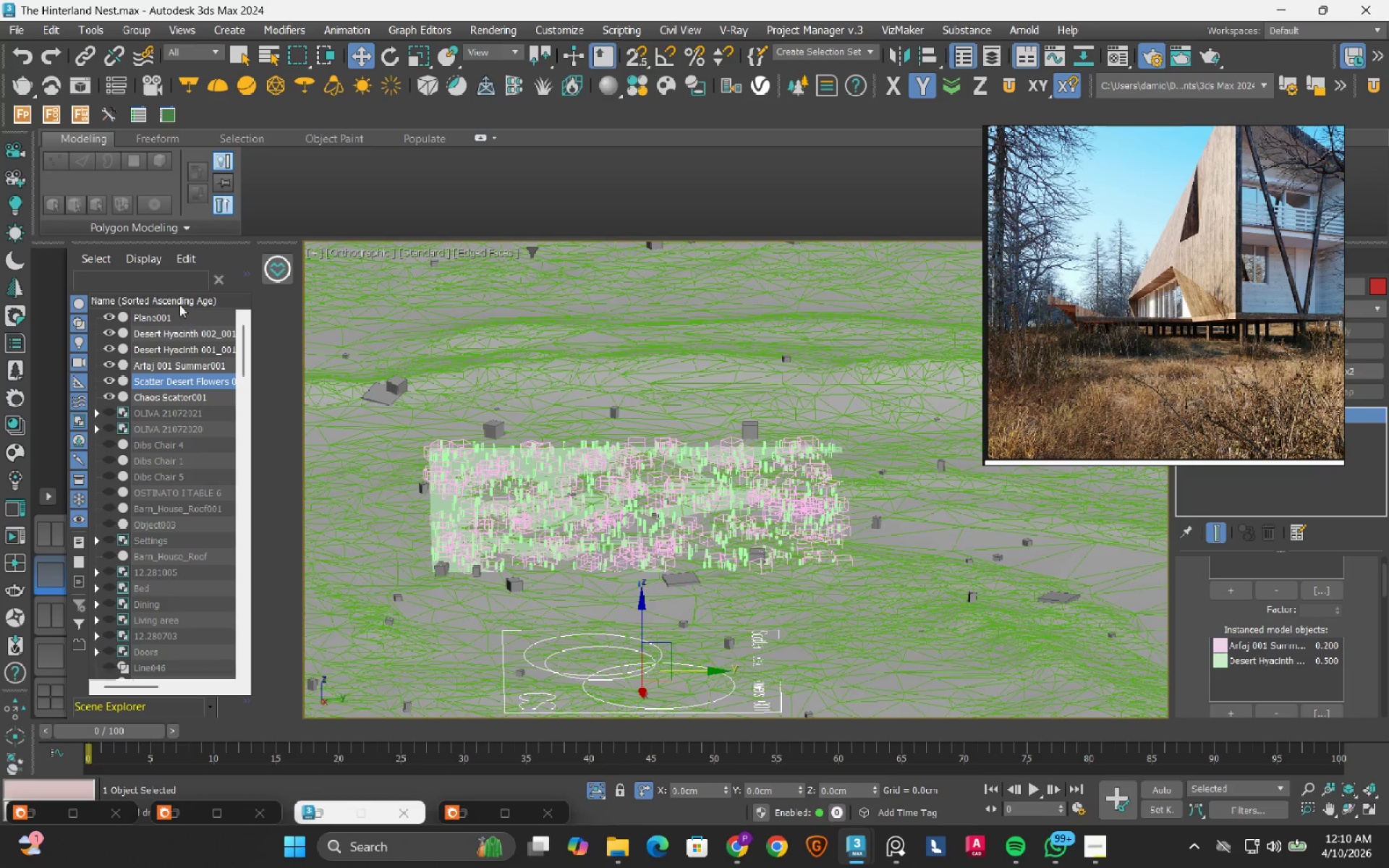 
left_click([174, 320])
 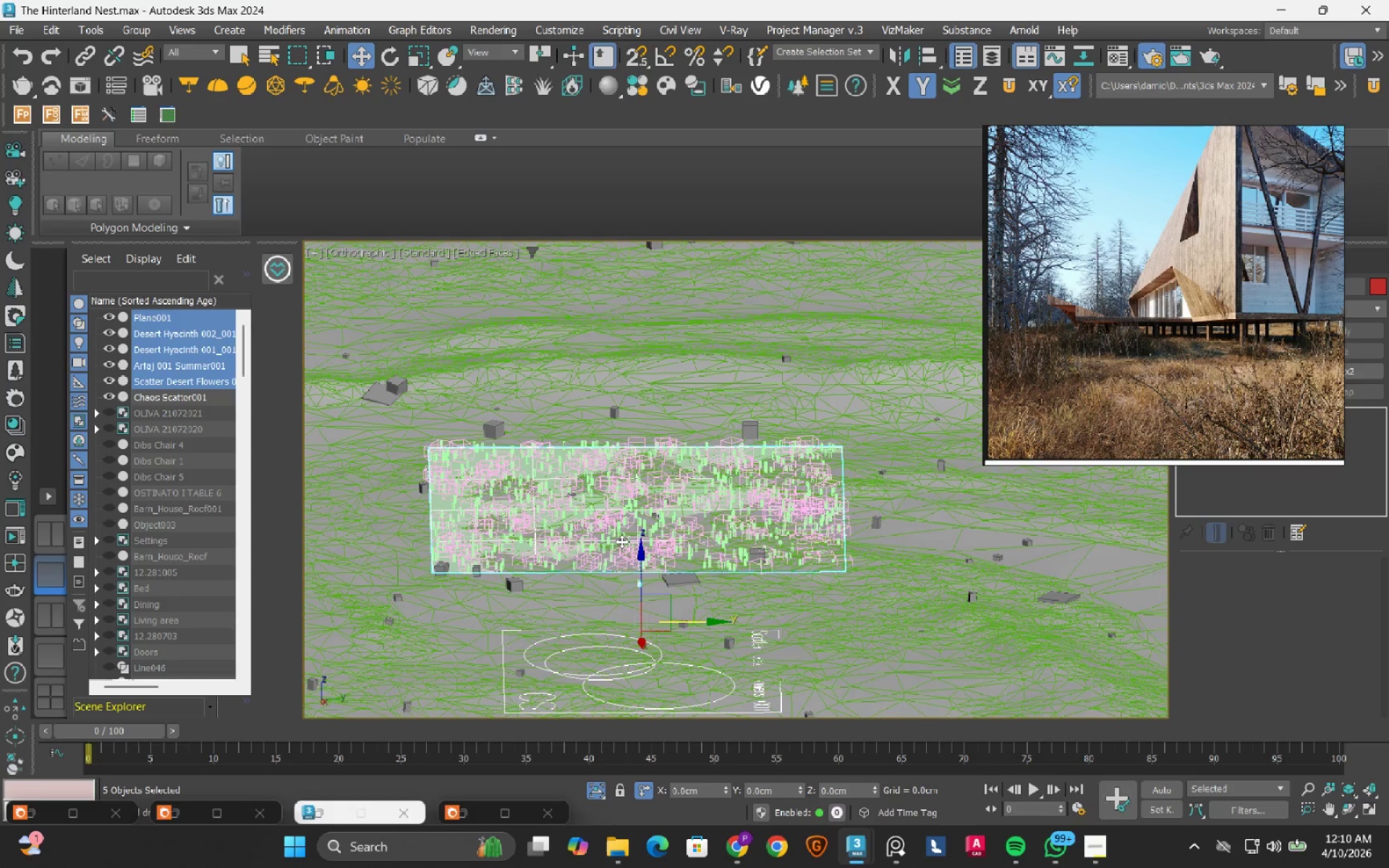 
scroll: coordinate [624, 545], scroll_direction: down, amount: 6.0
 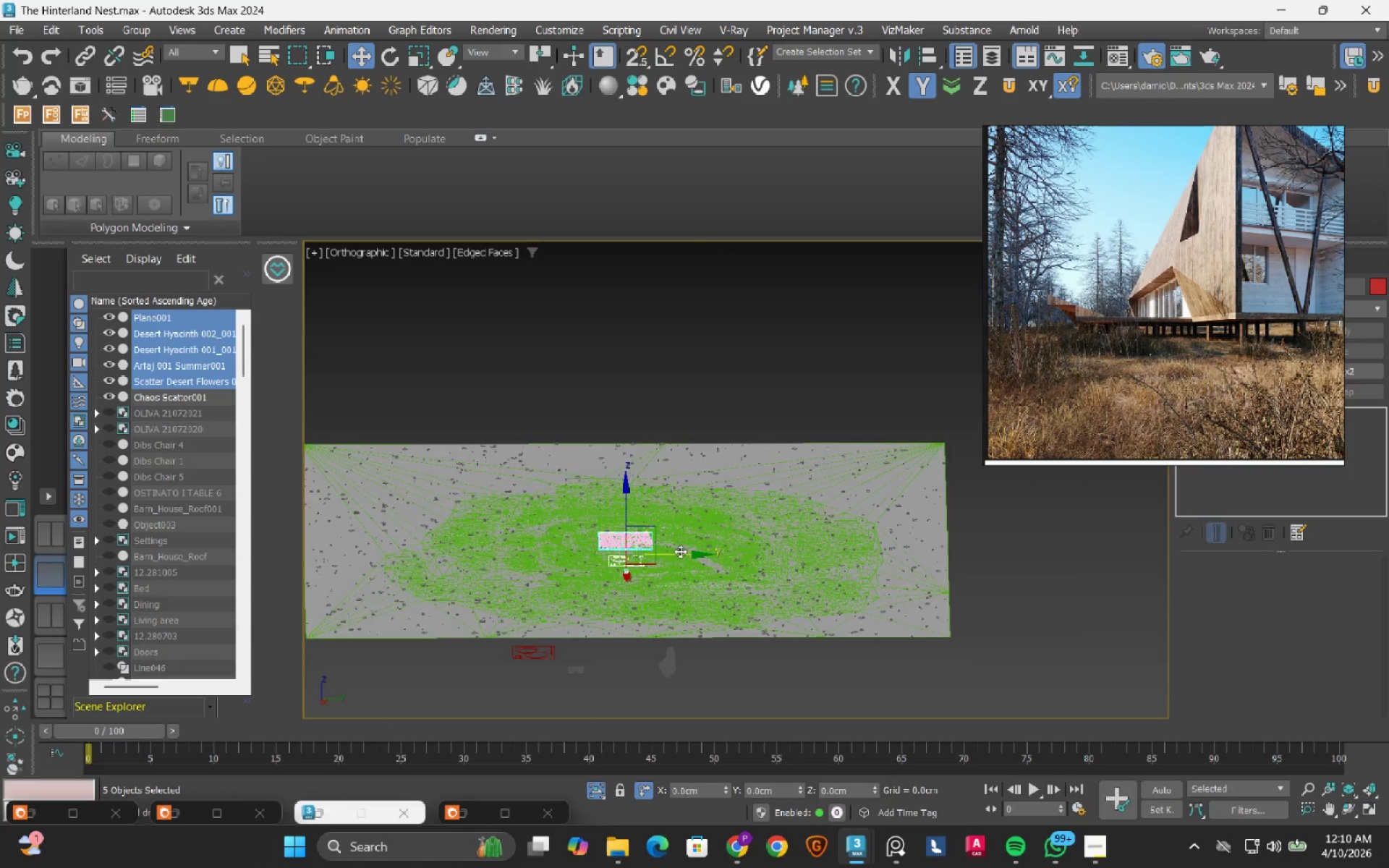 
left_click_drag(start_coordinate=[680, 552], to_coordinate=[1084, 573])
 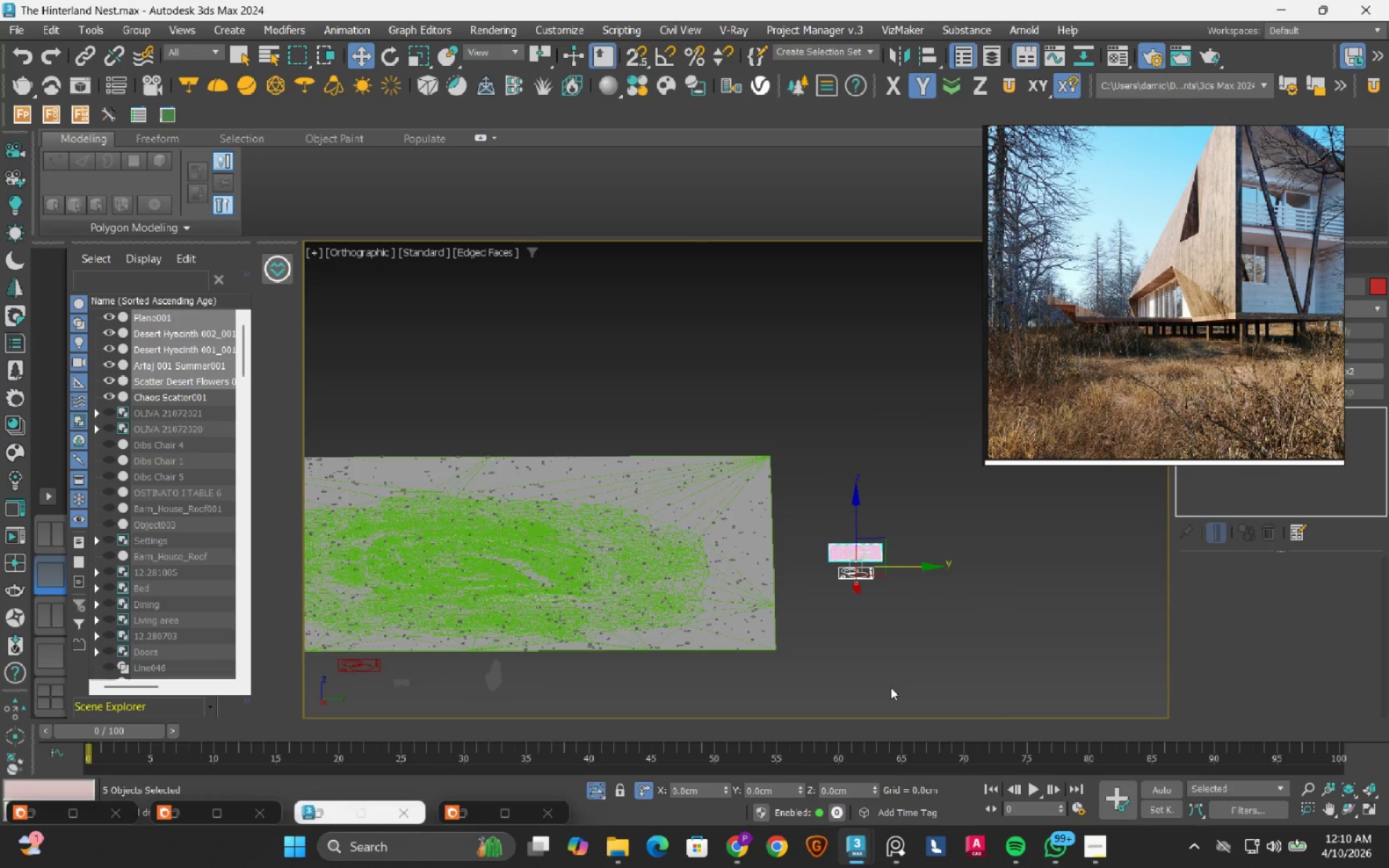 
hold_key(key=AltLeft, duration=0.78)
 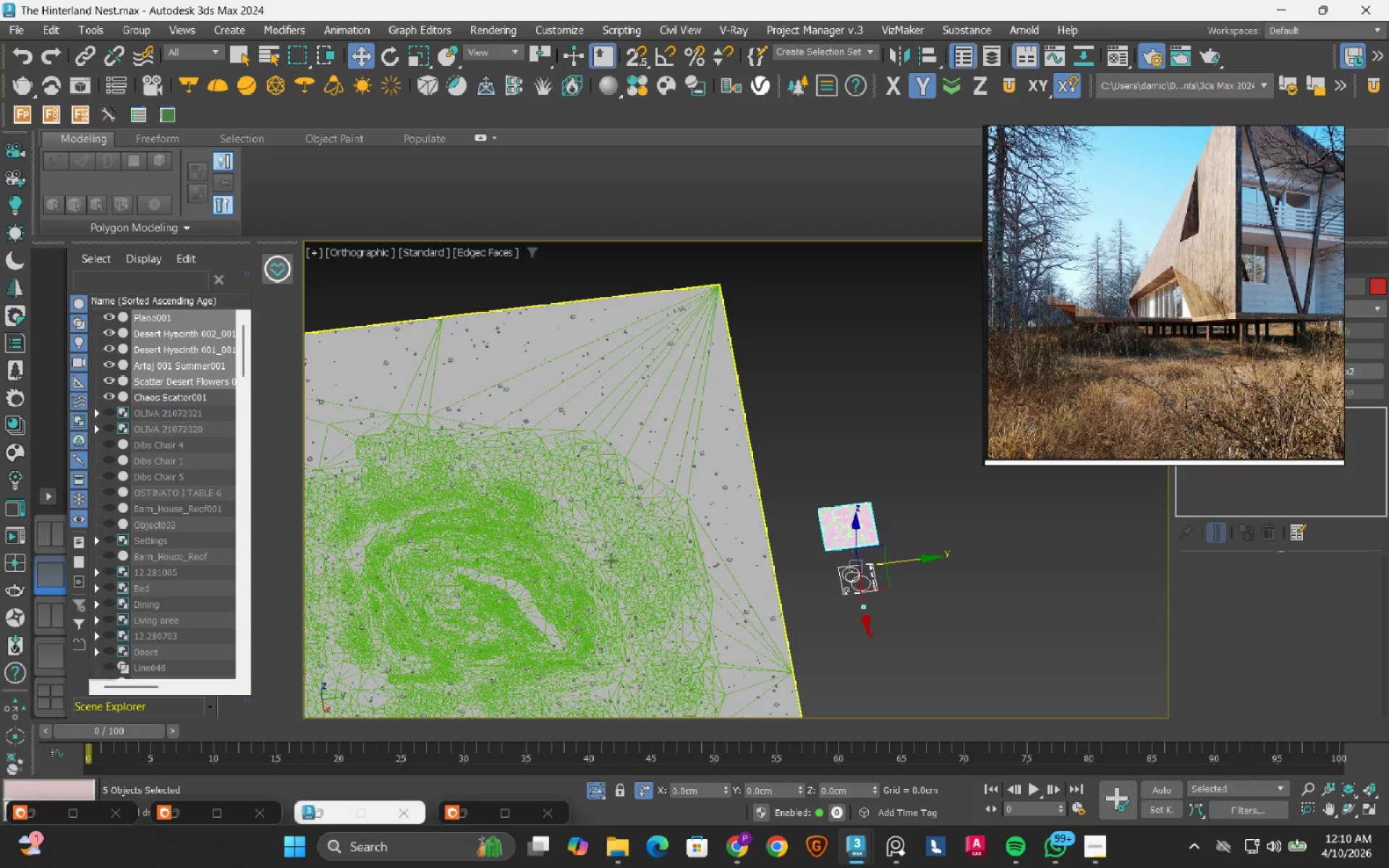 
scroll: coordinate [716, 485], scroll_direction: up, amount: 8.0
 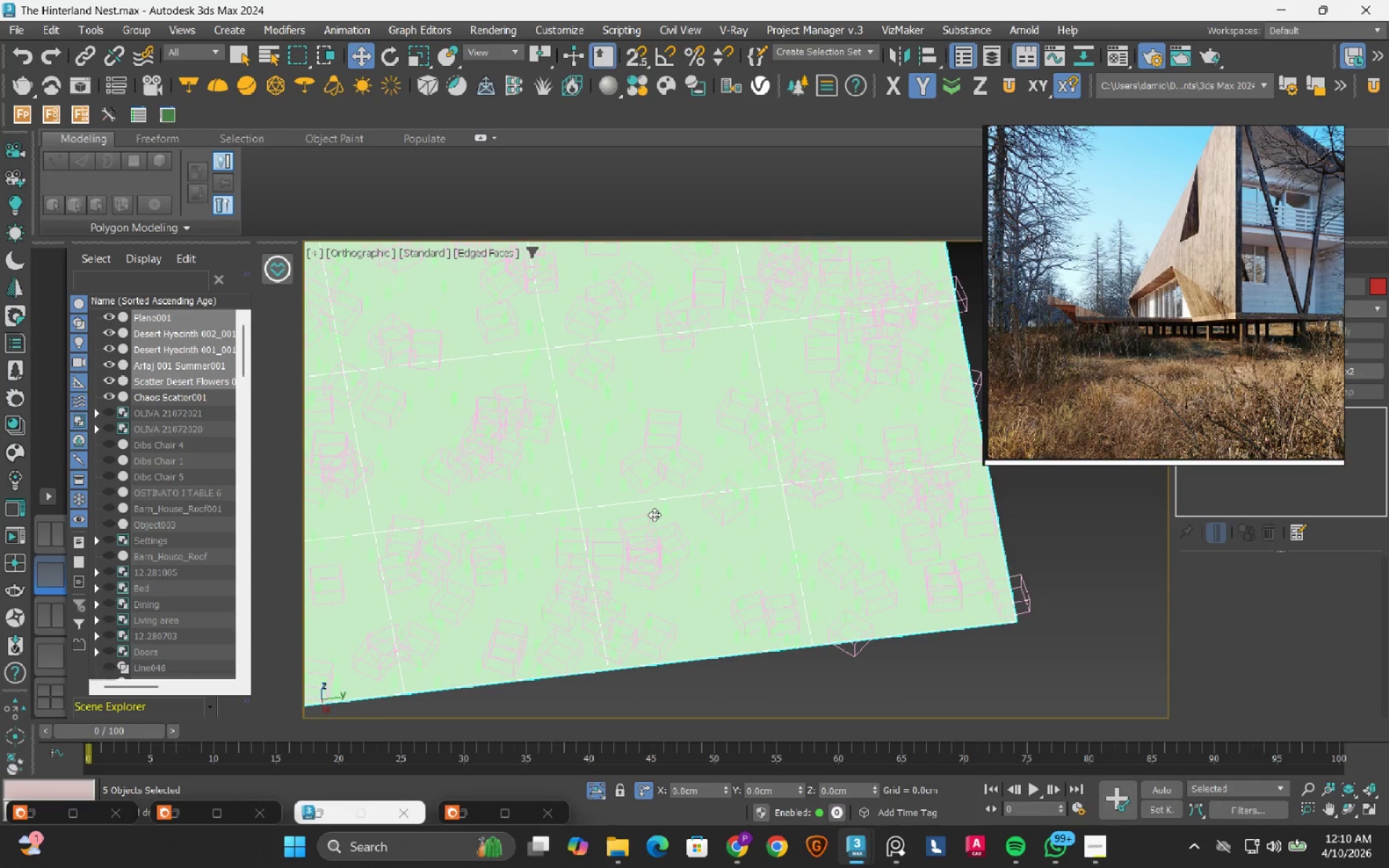 
scroll: coordinate [654, 514], scroll_direction: down, amount: 4.0
 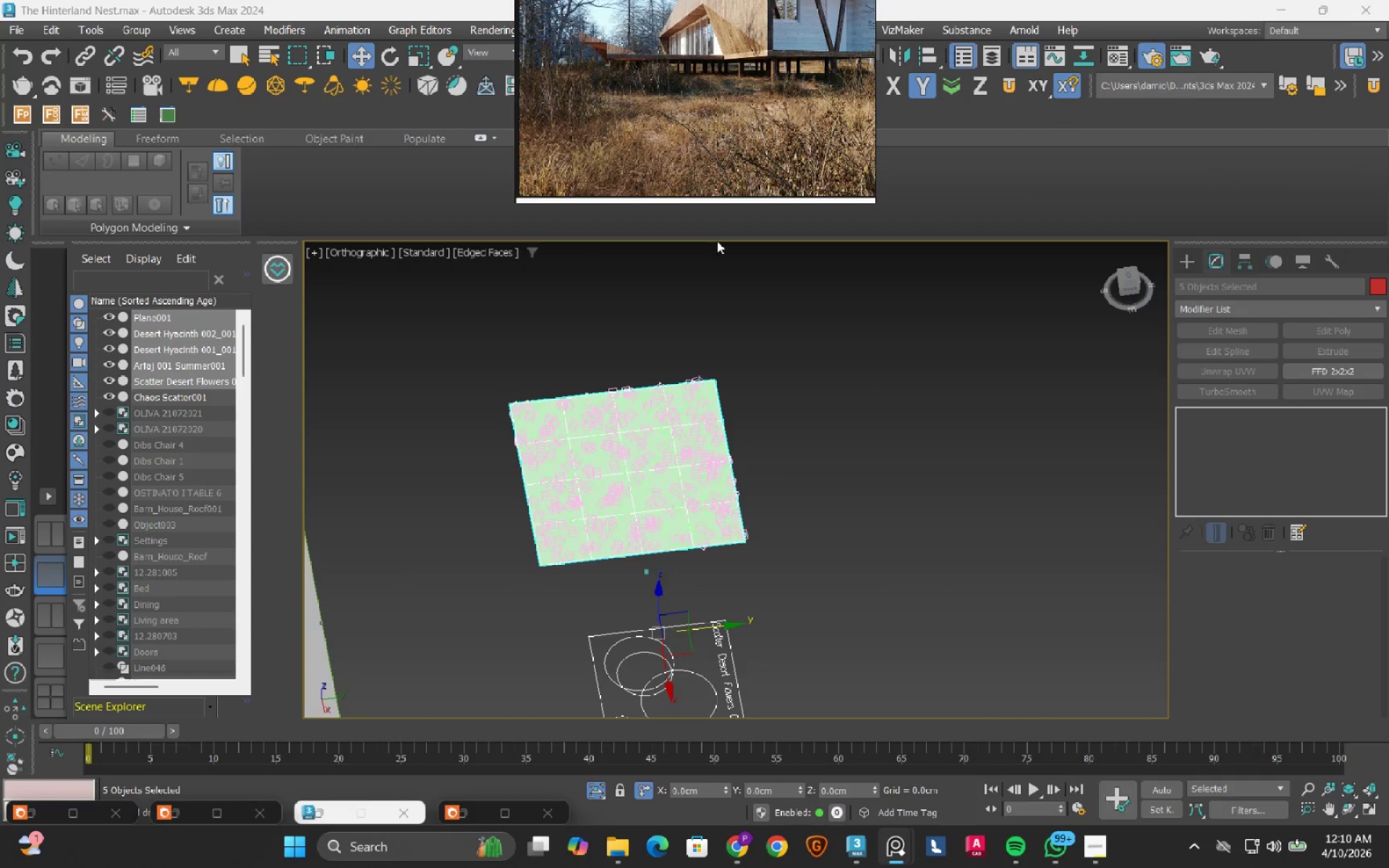 
left_click_drag(start_coordinate=[833, 487], to_coordinate=[830, 496])
 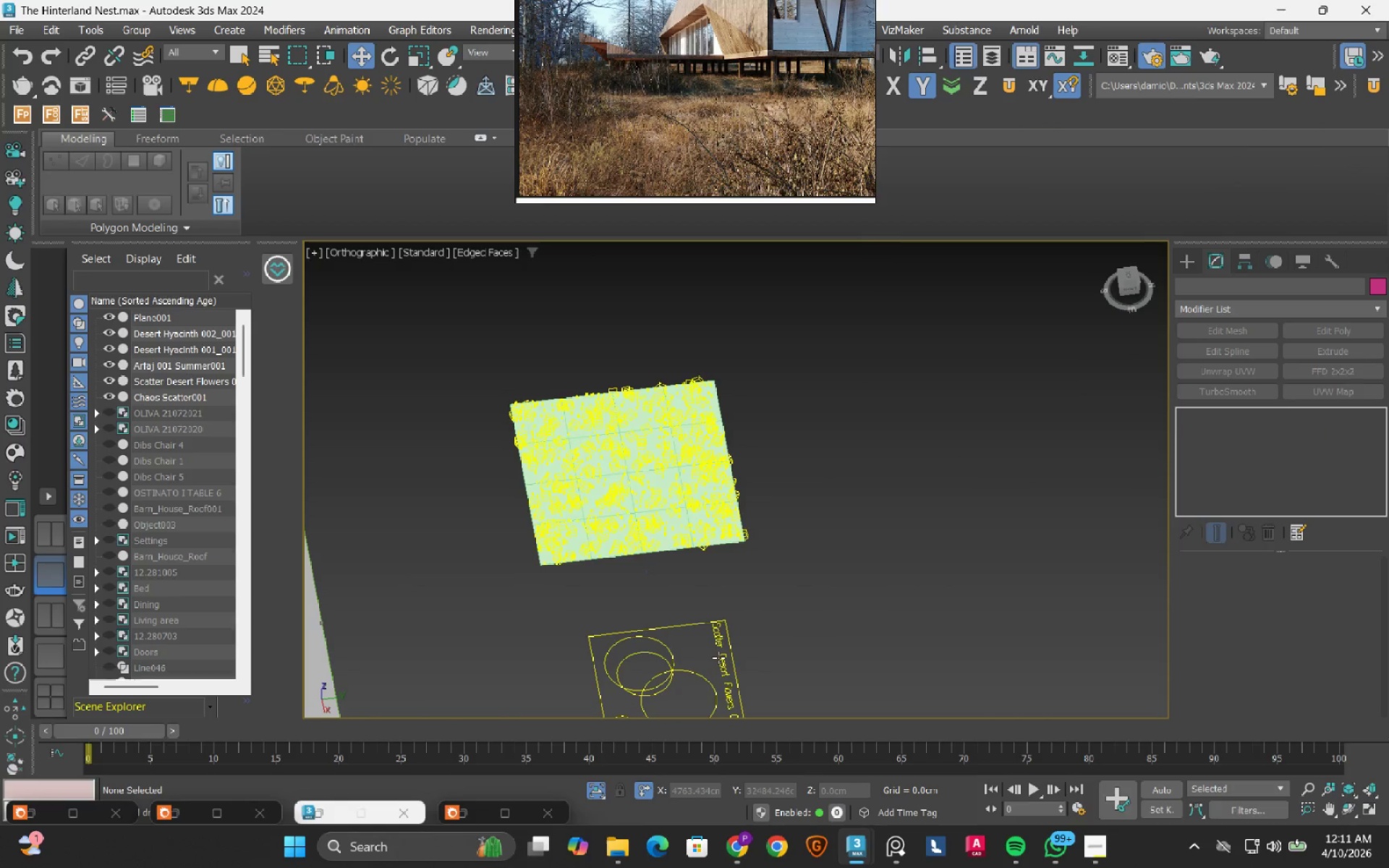 
left_click([718, 658])
 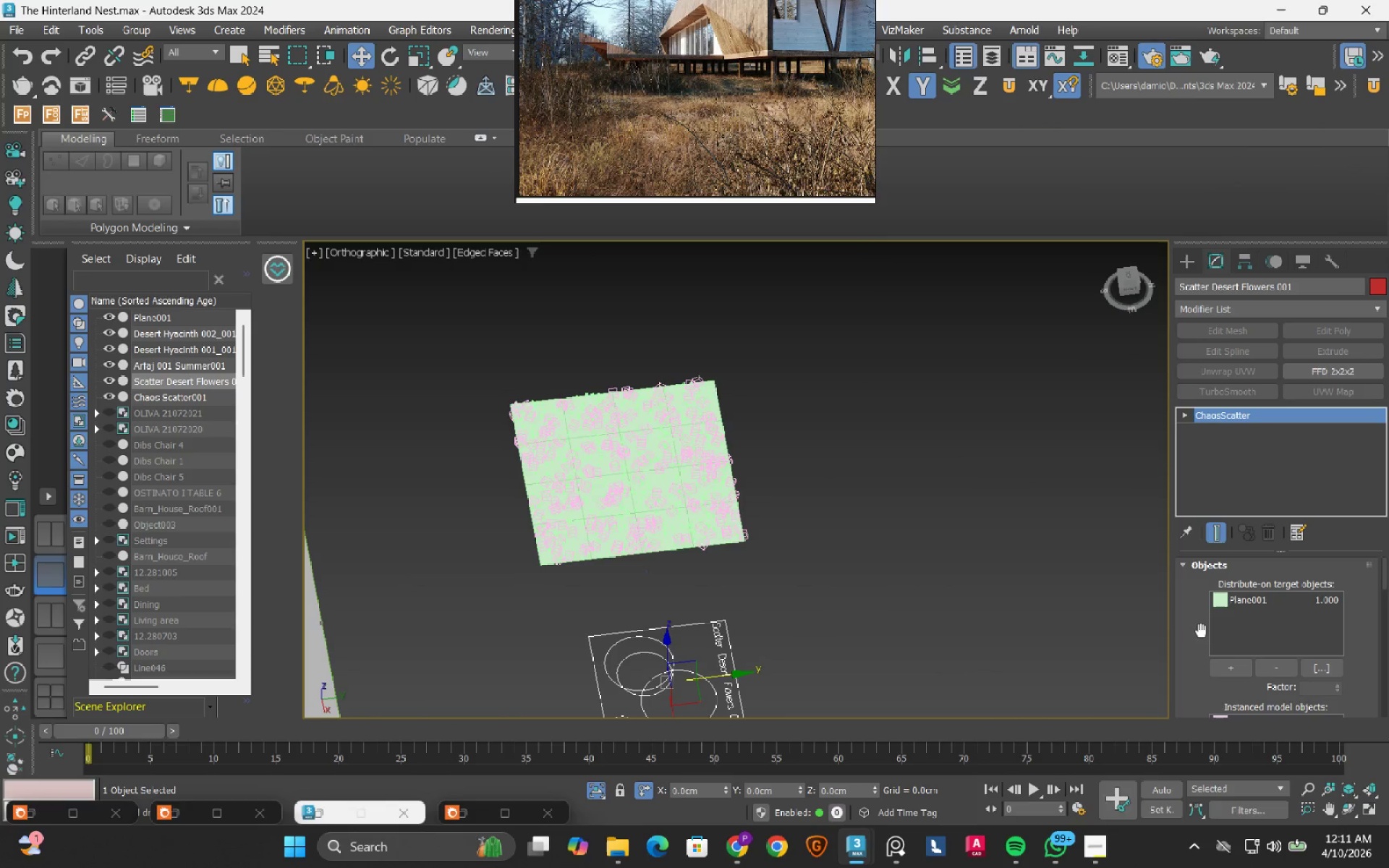 
left_click([1251, 603])
 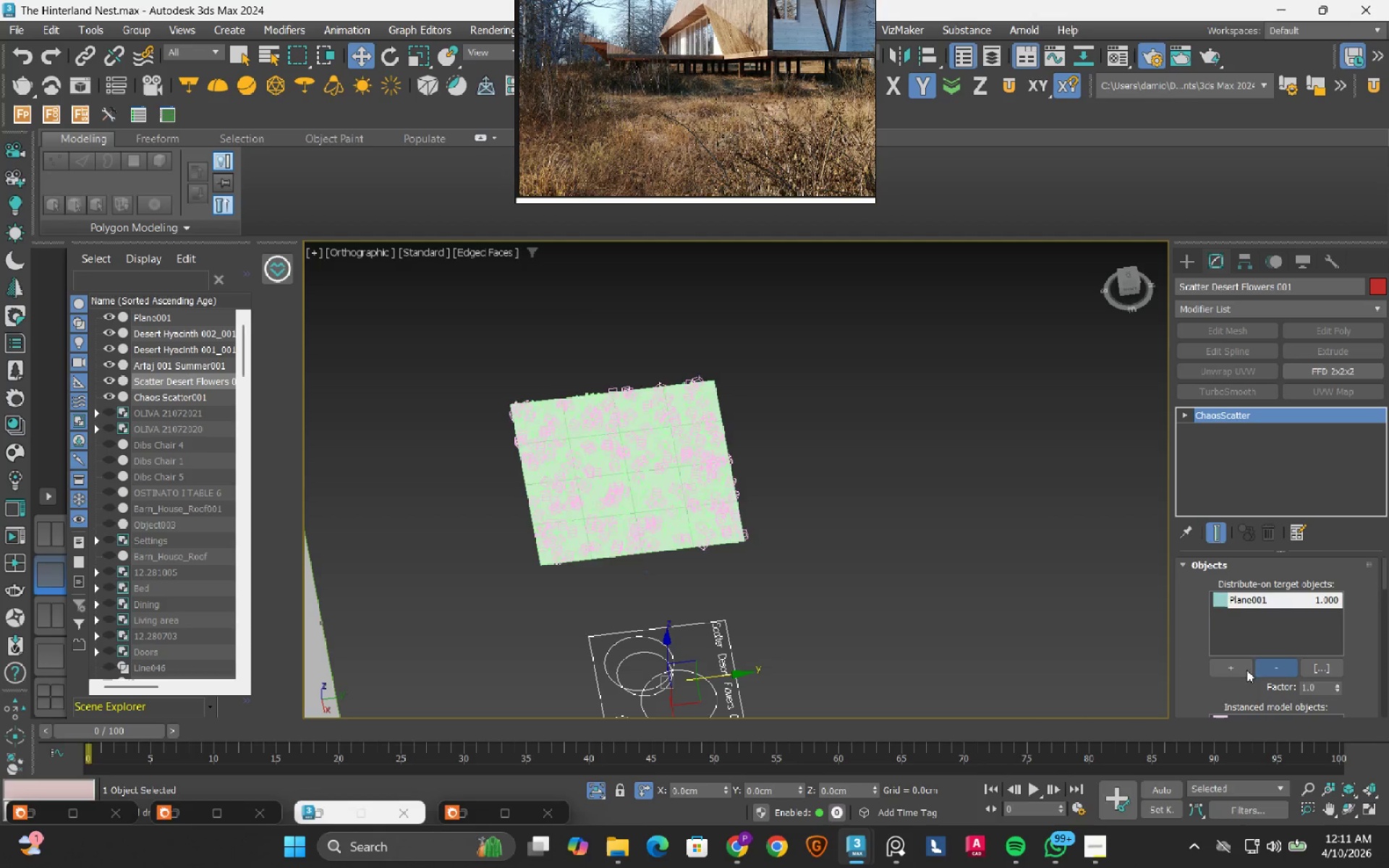 
left_click([1234, 670])
 